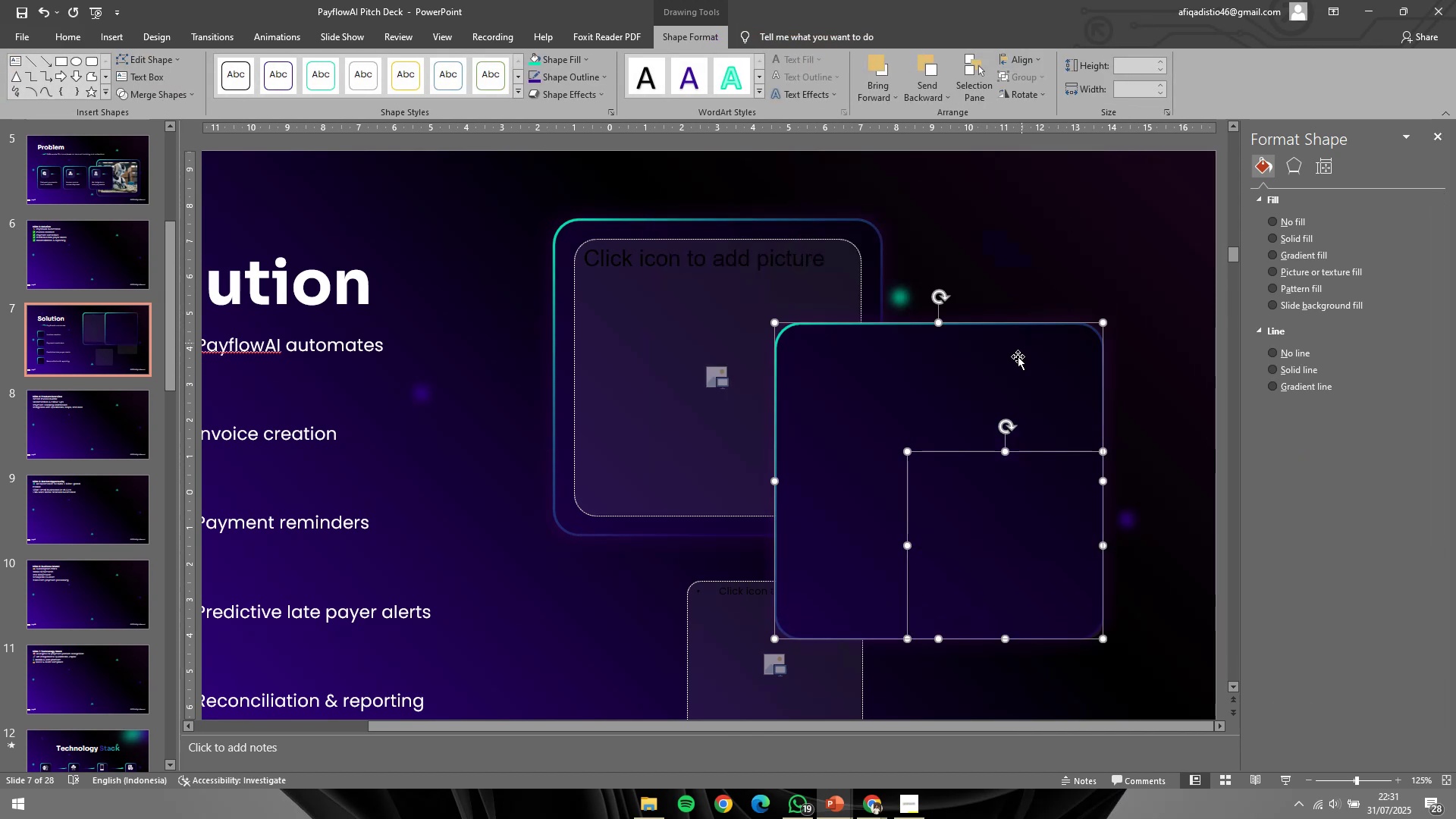 
hold_key(key=ShiftLeft, duration=0.8)
left_click([1054, 491])
 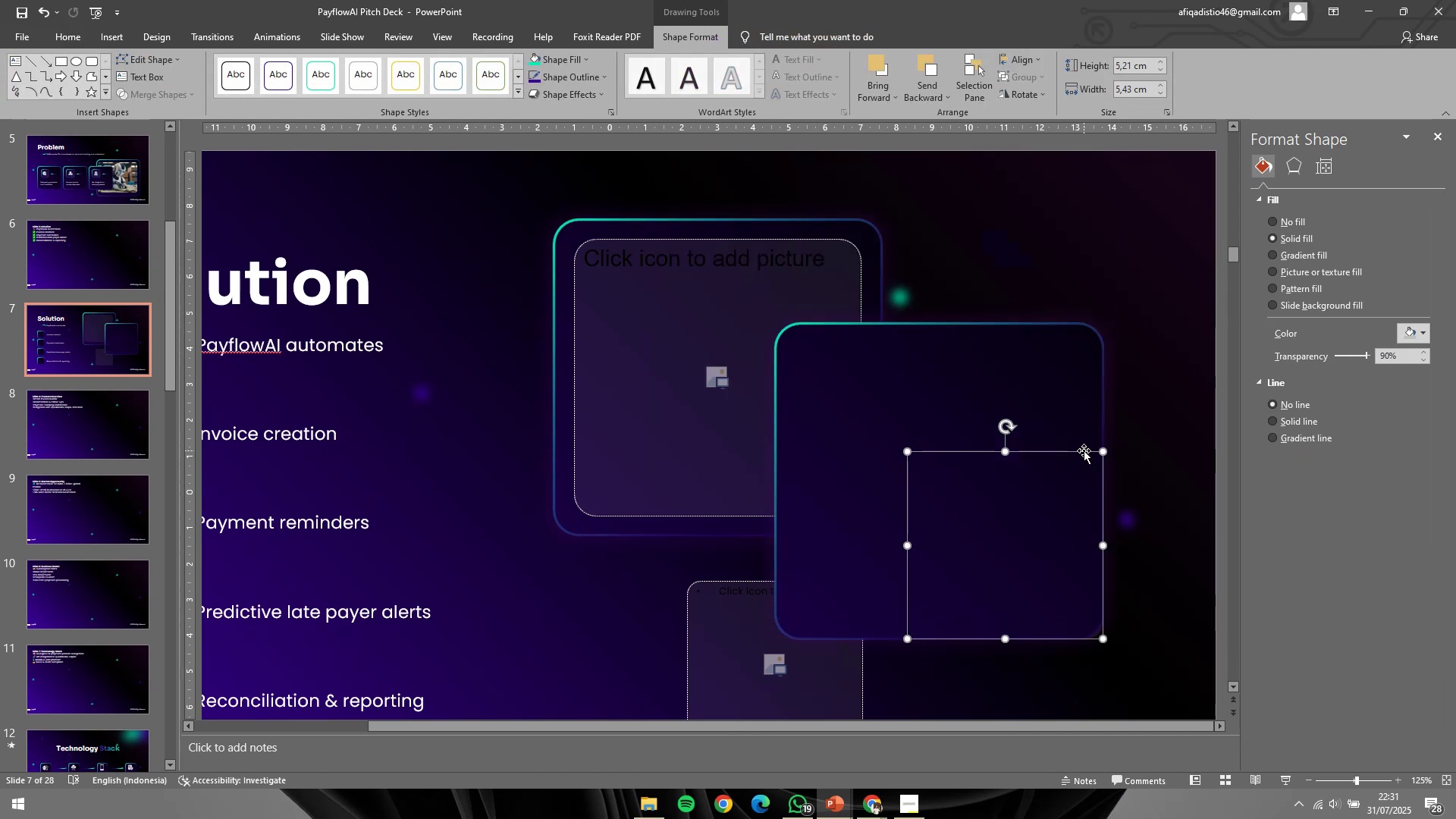 
hold_key(key=ShiftLeft, duration=1.5)
left_click([1083, 450])
 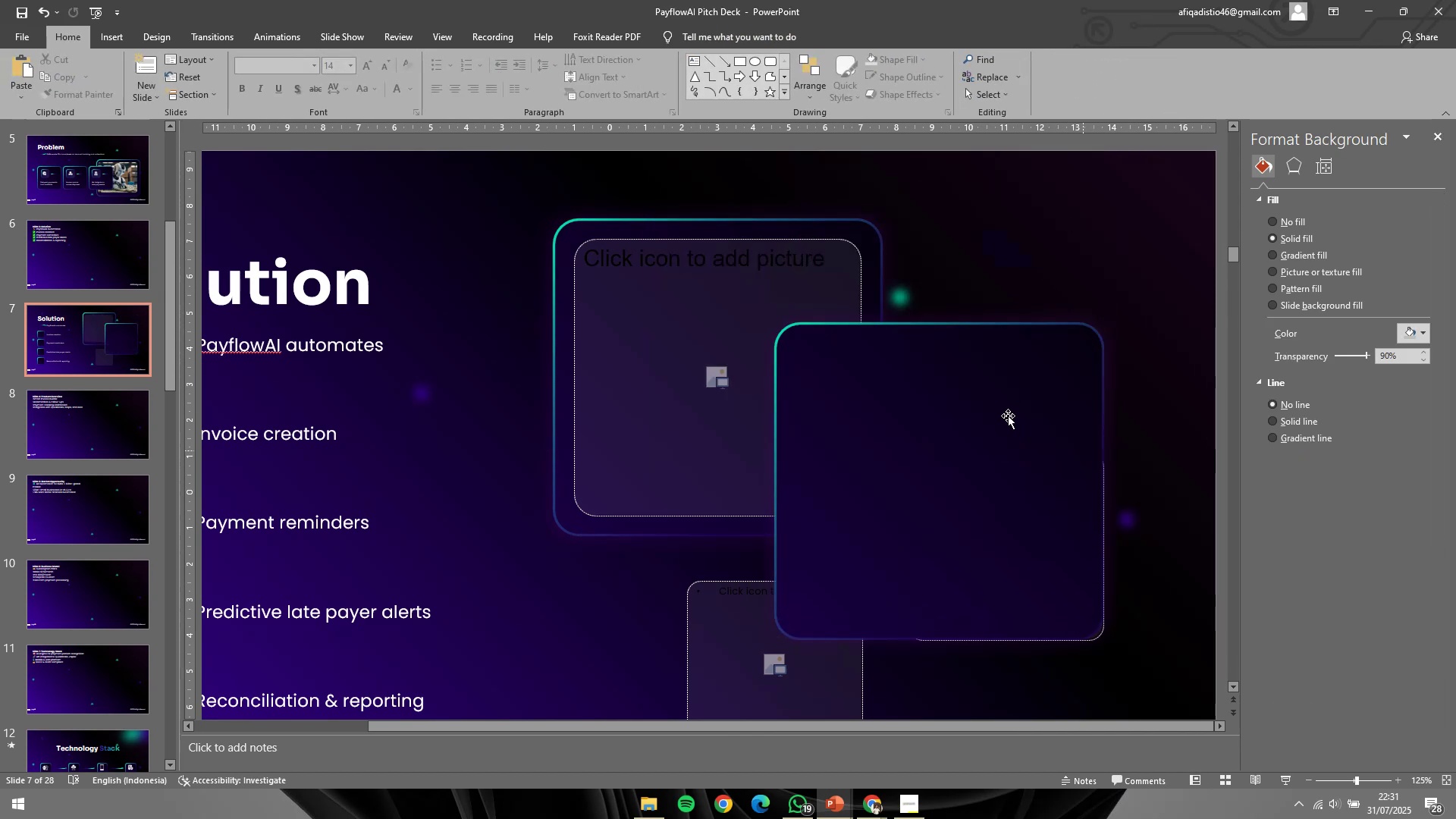 
double_click([1008, 416])
 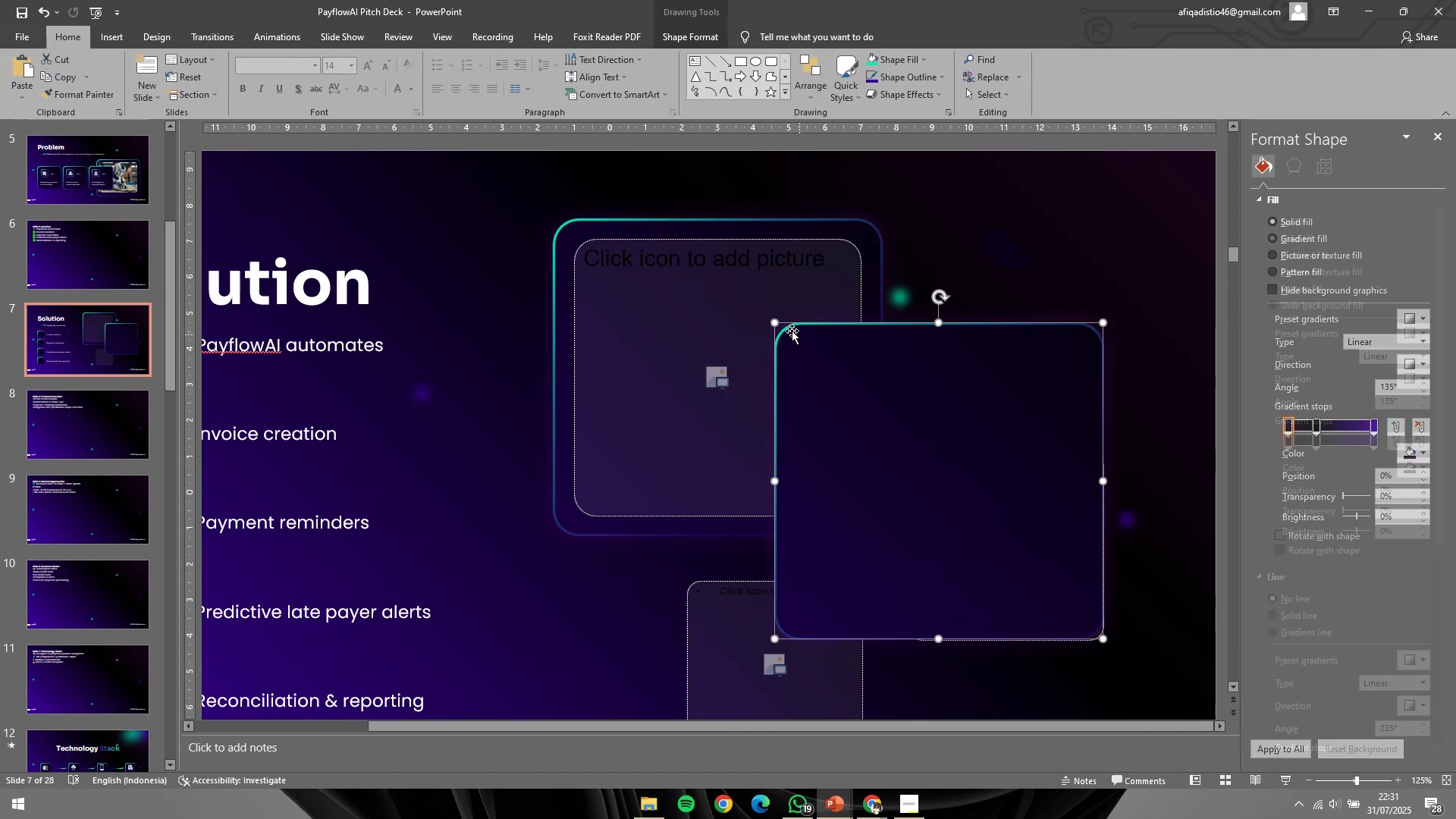 
hold_key(key=ShiftLeft, duration=1.52)
 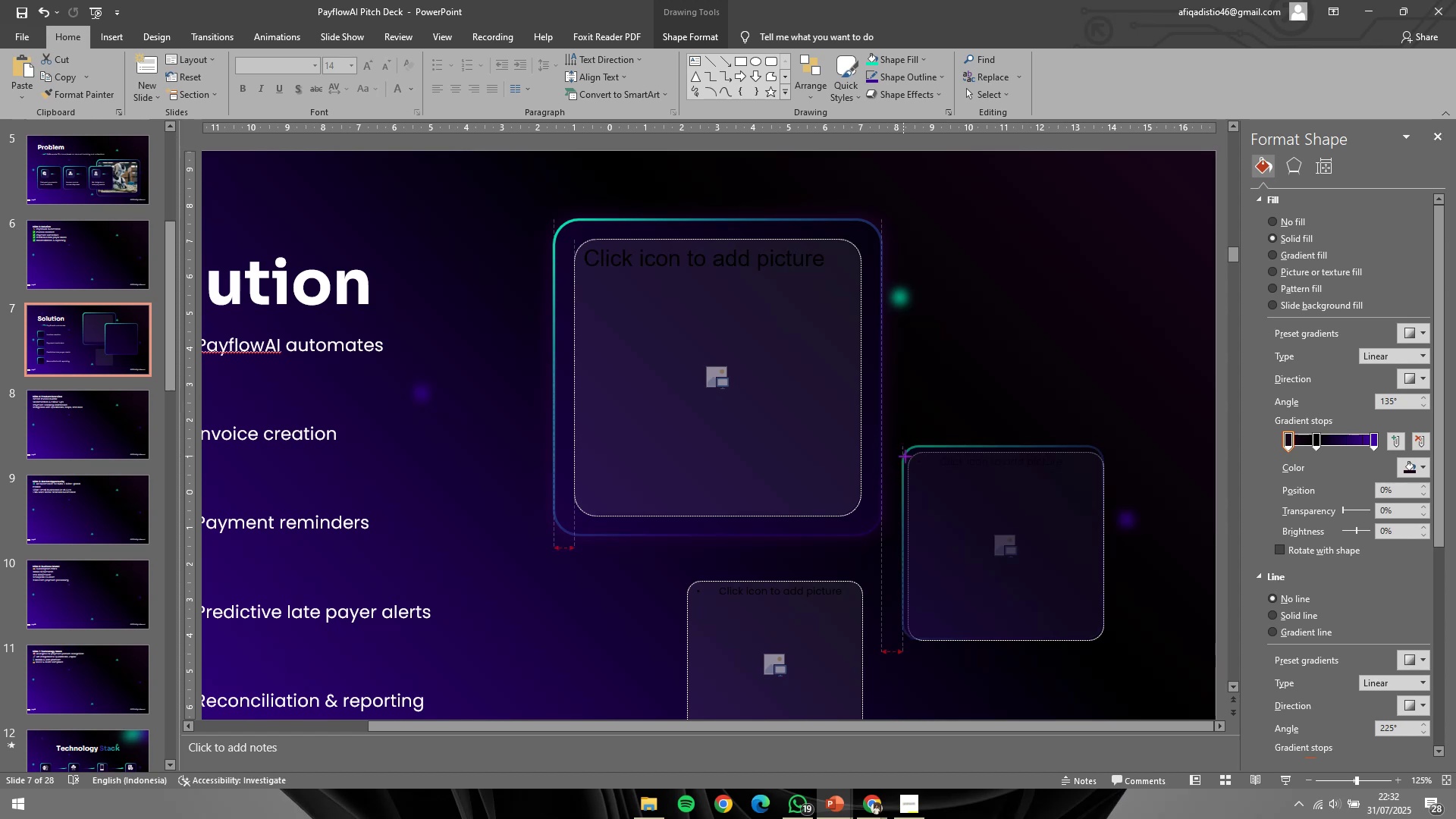 
hold_key(key=ShiftLeft, duration=1.52)
 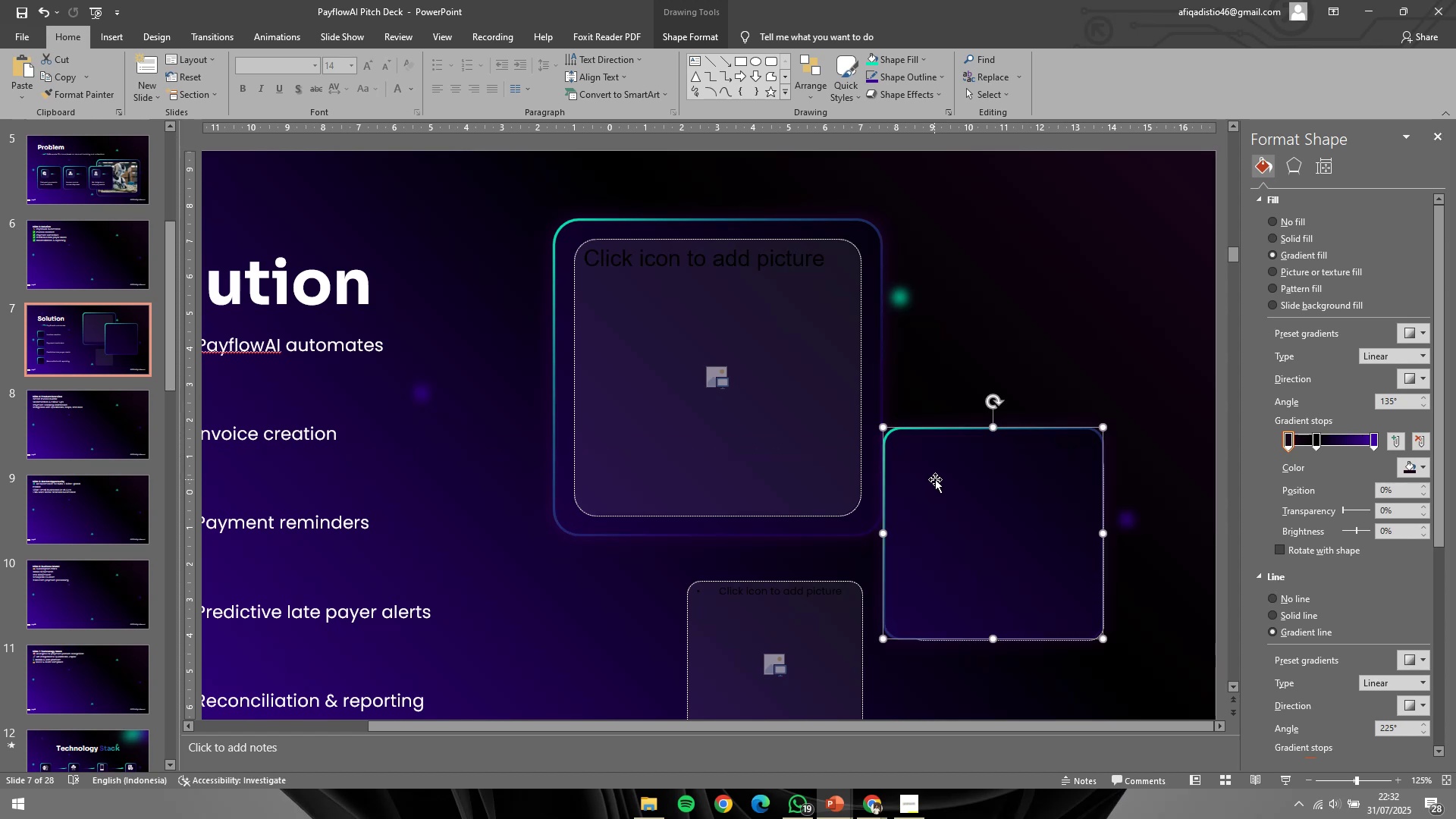 
hold_key(key=ShiftLeft, duration=0.39)
 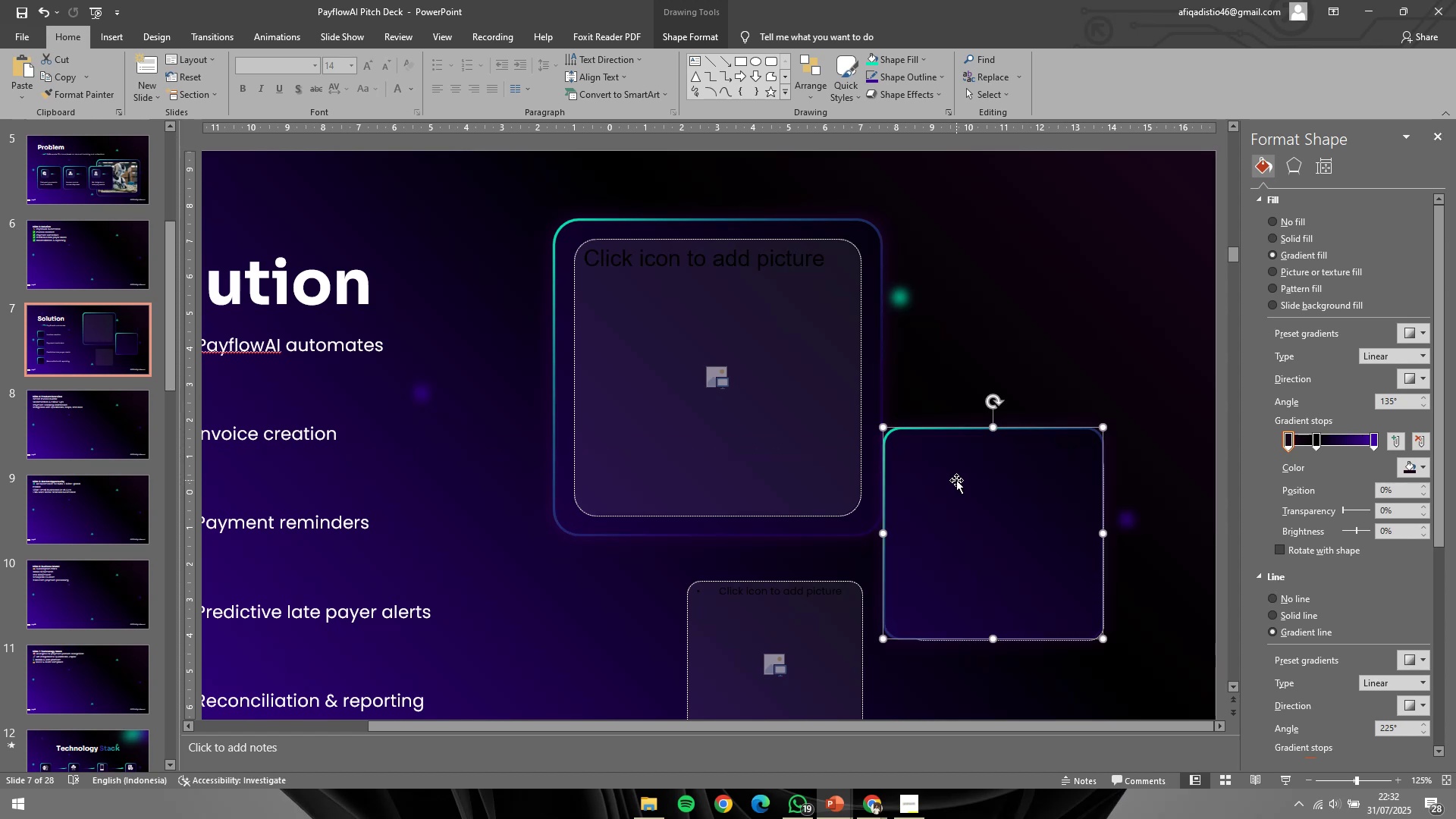 
key(Control+Z)
 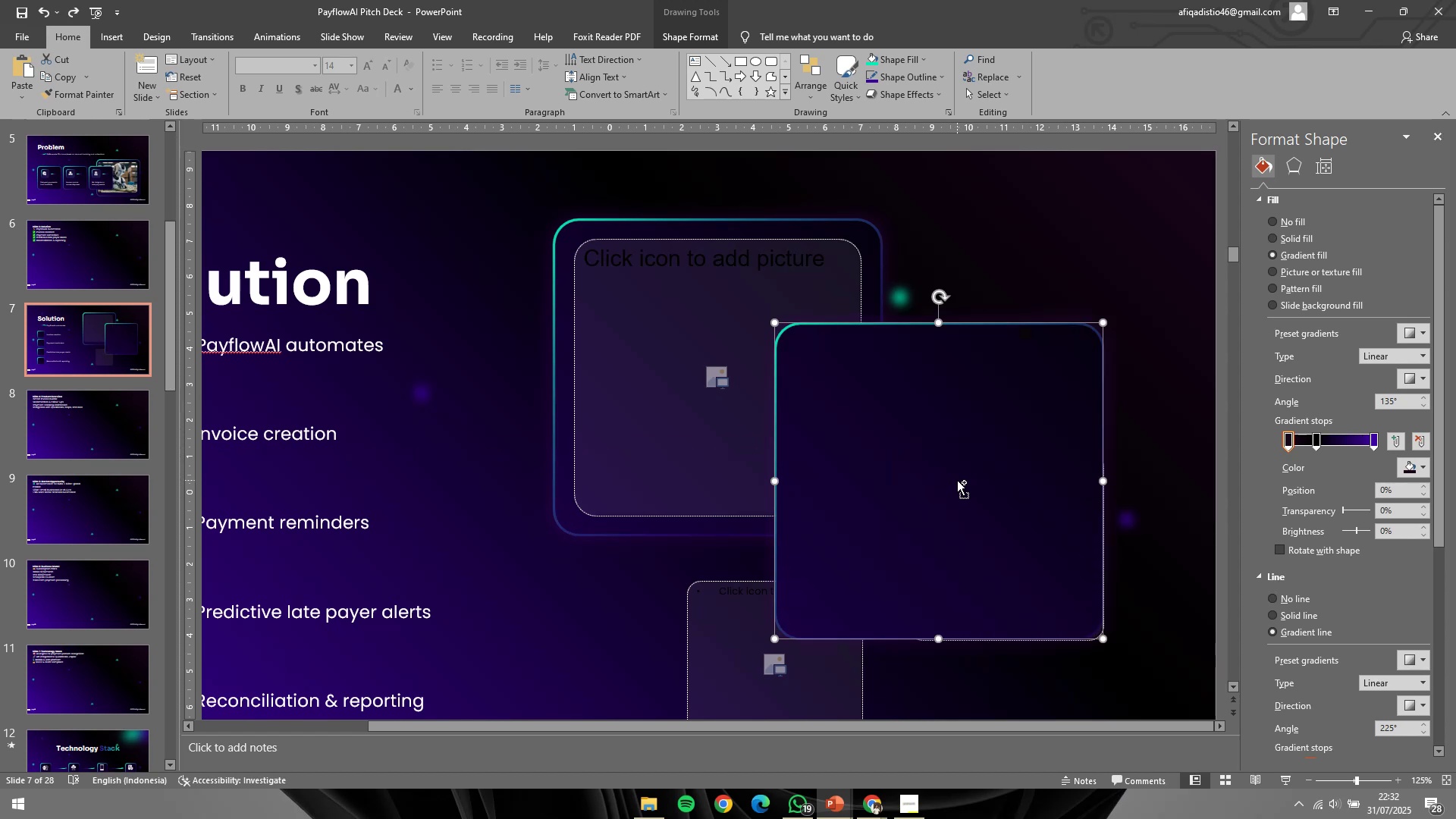 
key(Control+Y)
 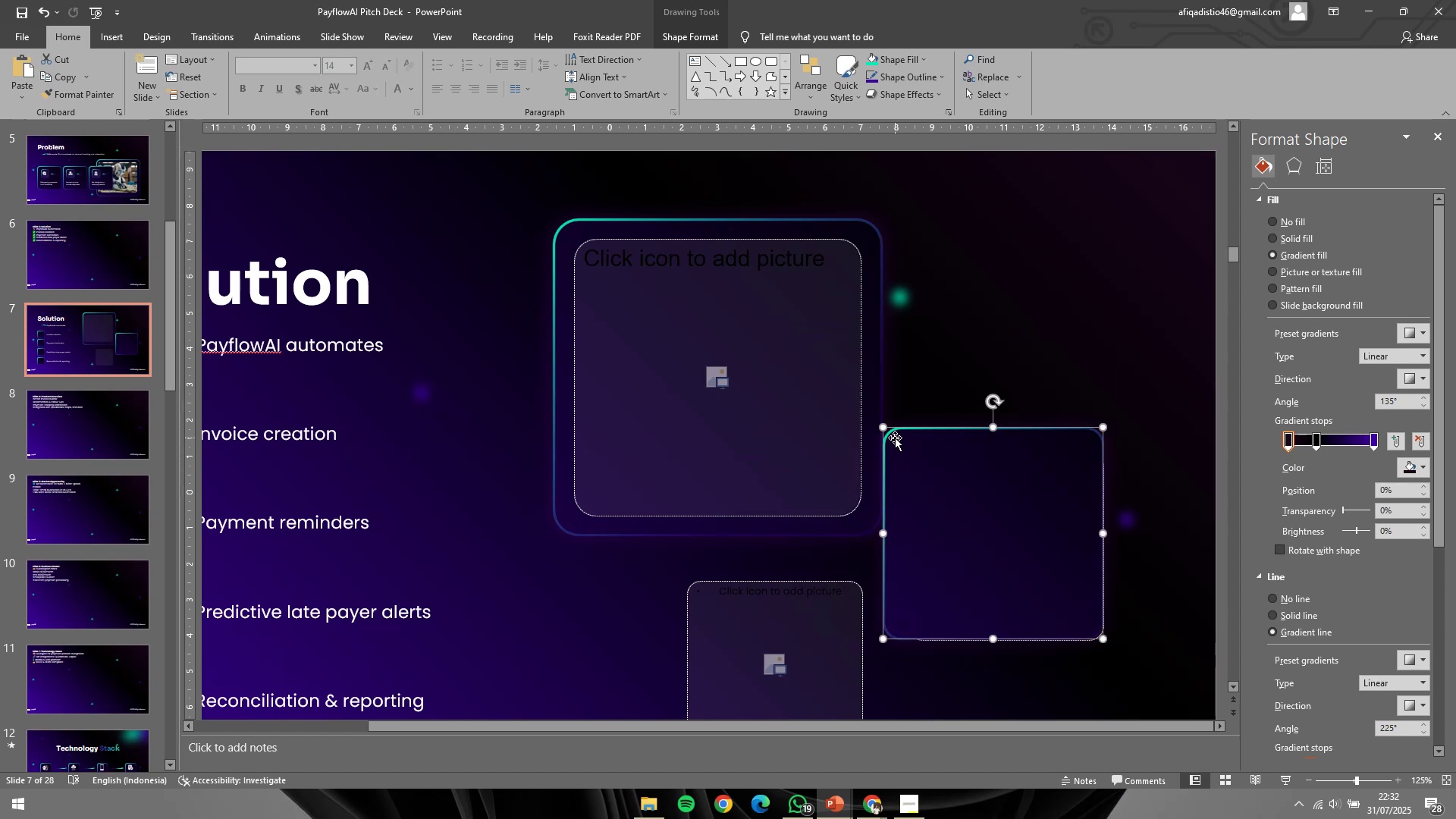 
hold_key(key=ShiftLeft, duration=1.53)
 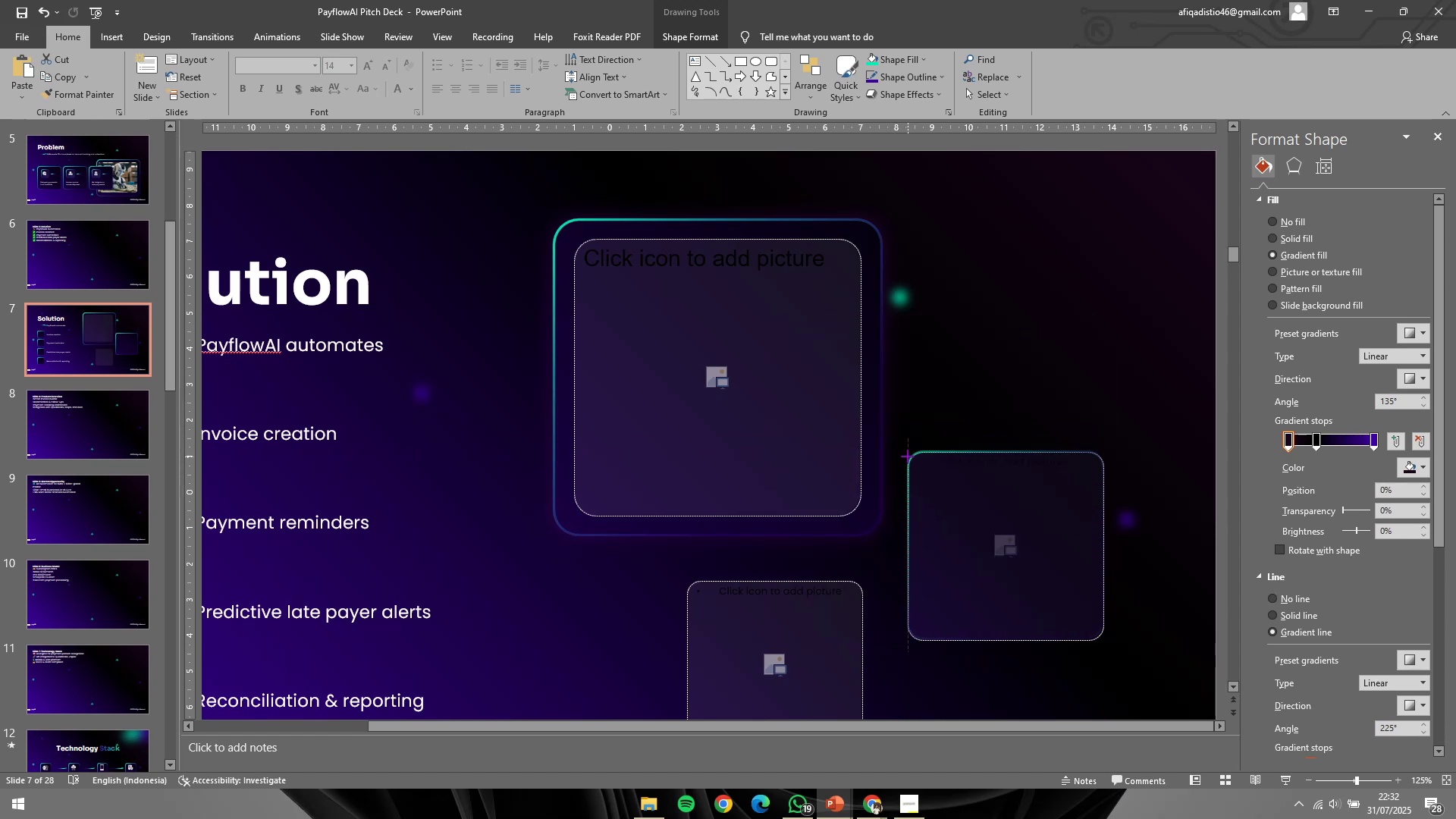 
hold_key(key=ShiftLeft, duration=1.52)
 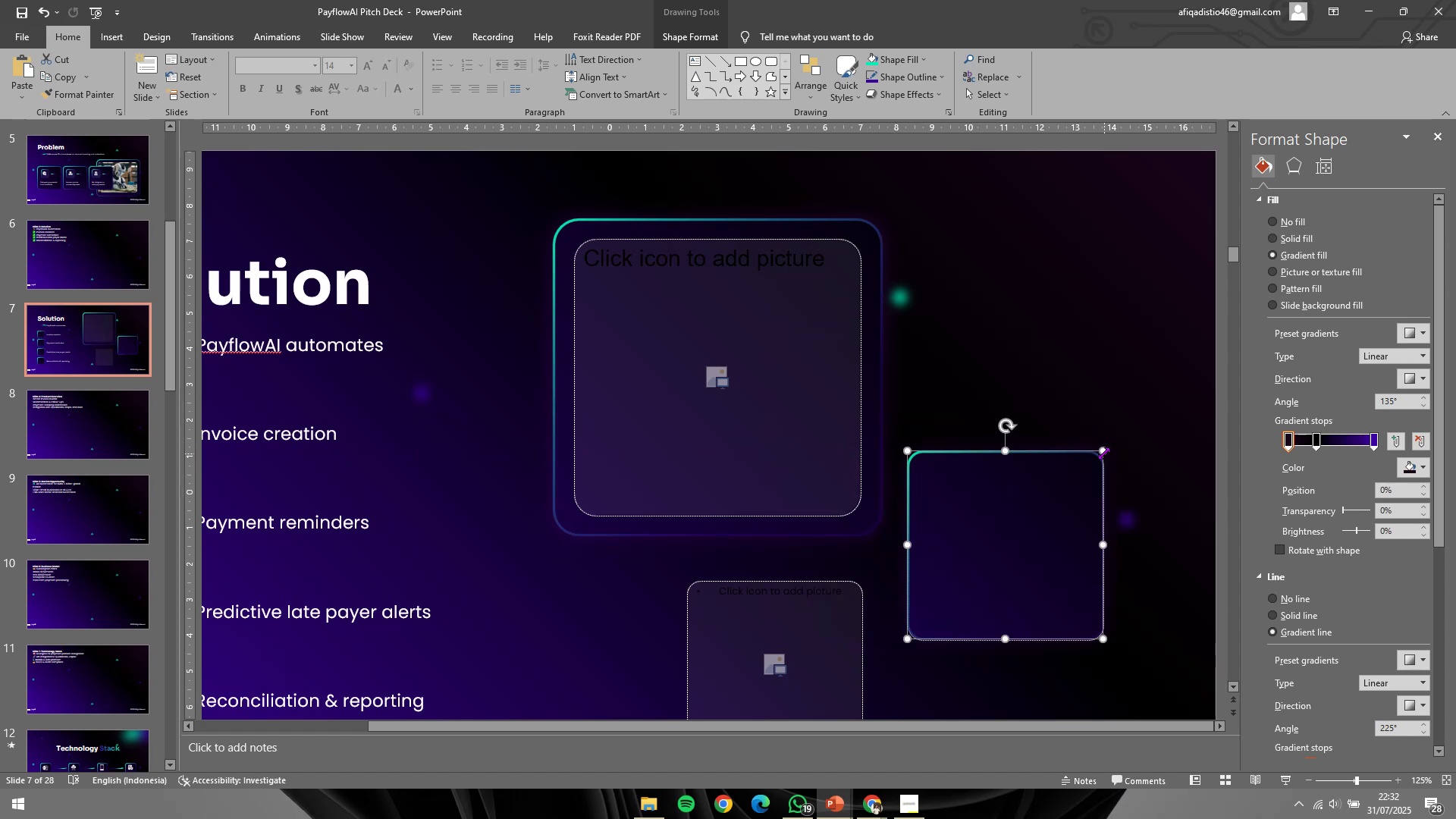 
hold_key(key=ShiftLeft, duration=6.6)
 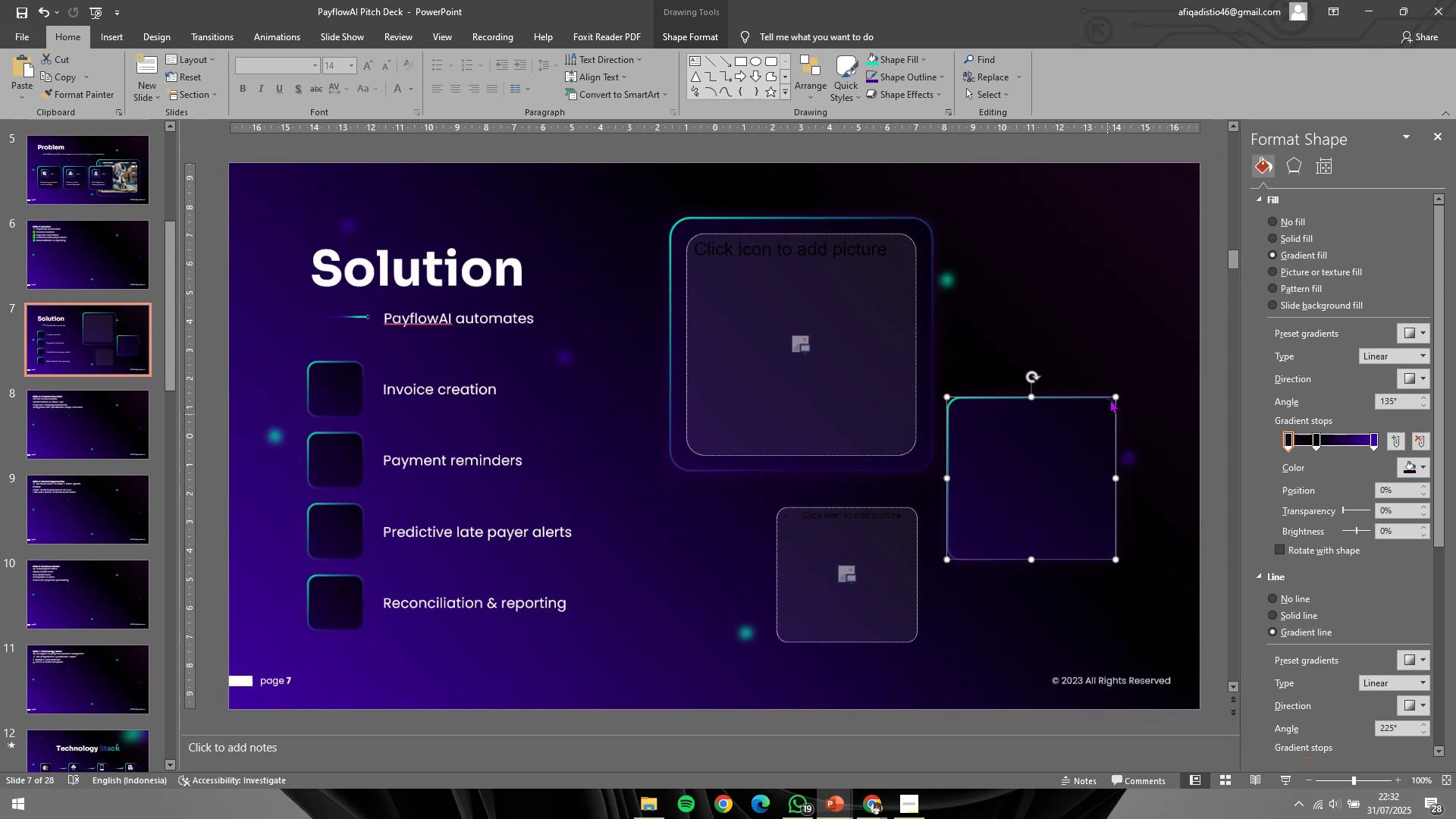 
hold_key(key=ControlLeft, duration=1.54)
 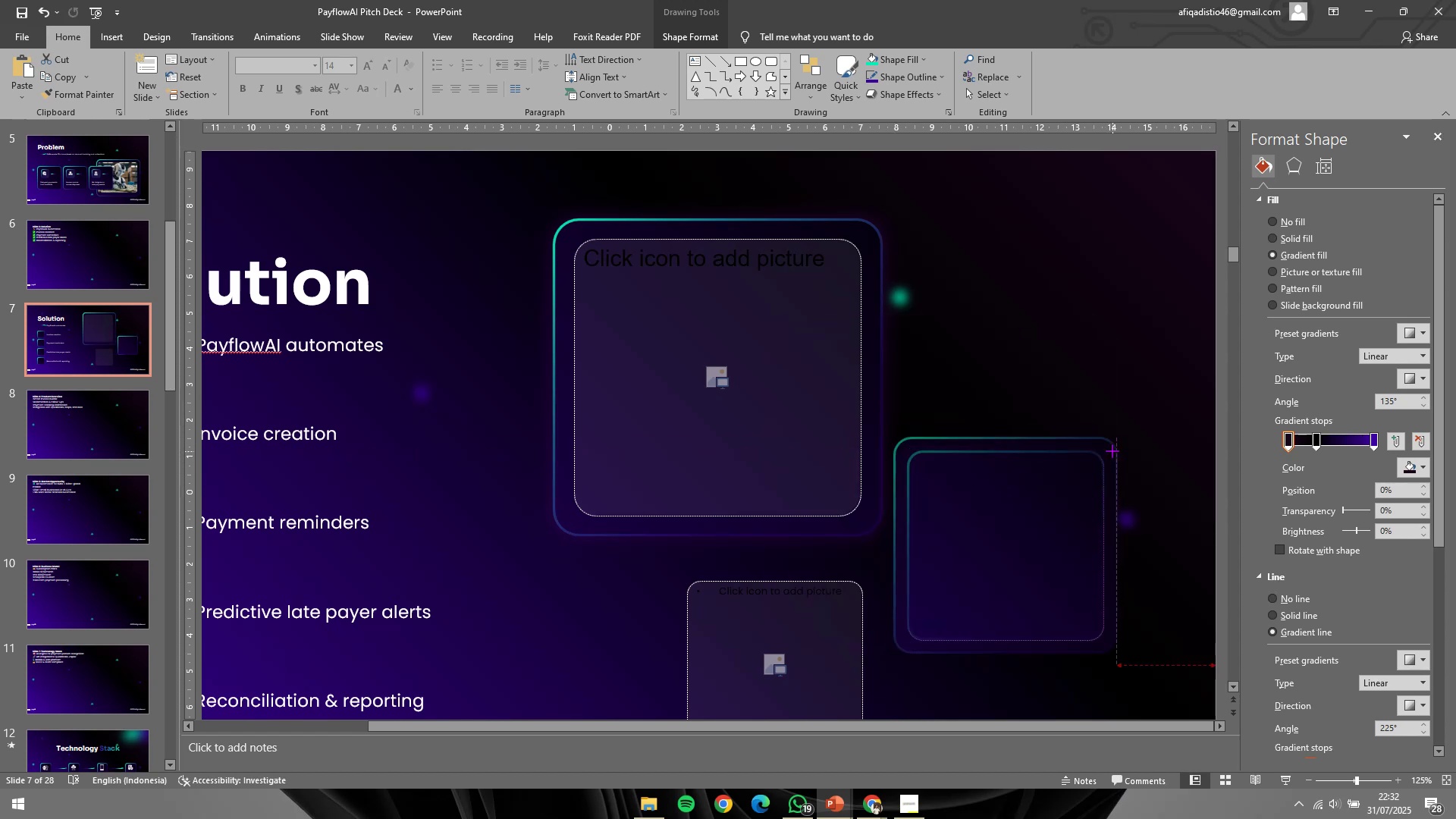 
hold_key(key=ControlLeft, duration=1.52)
 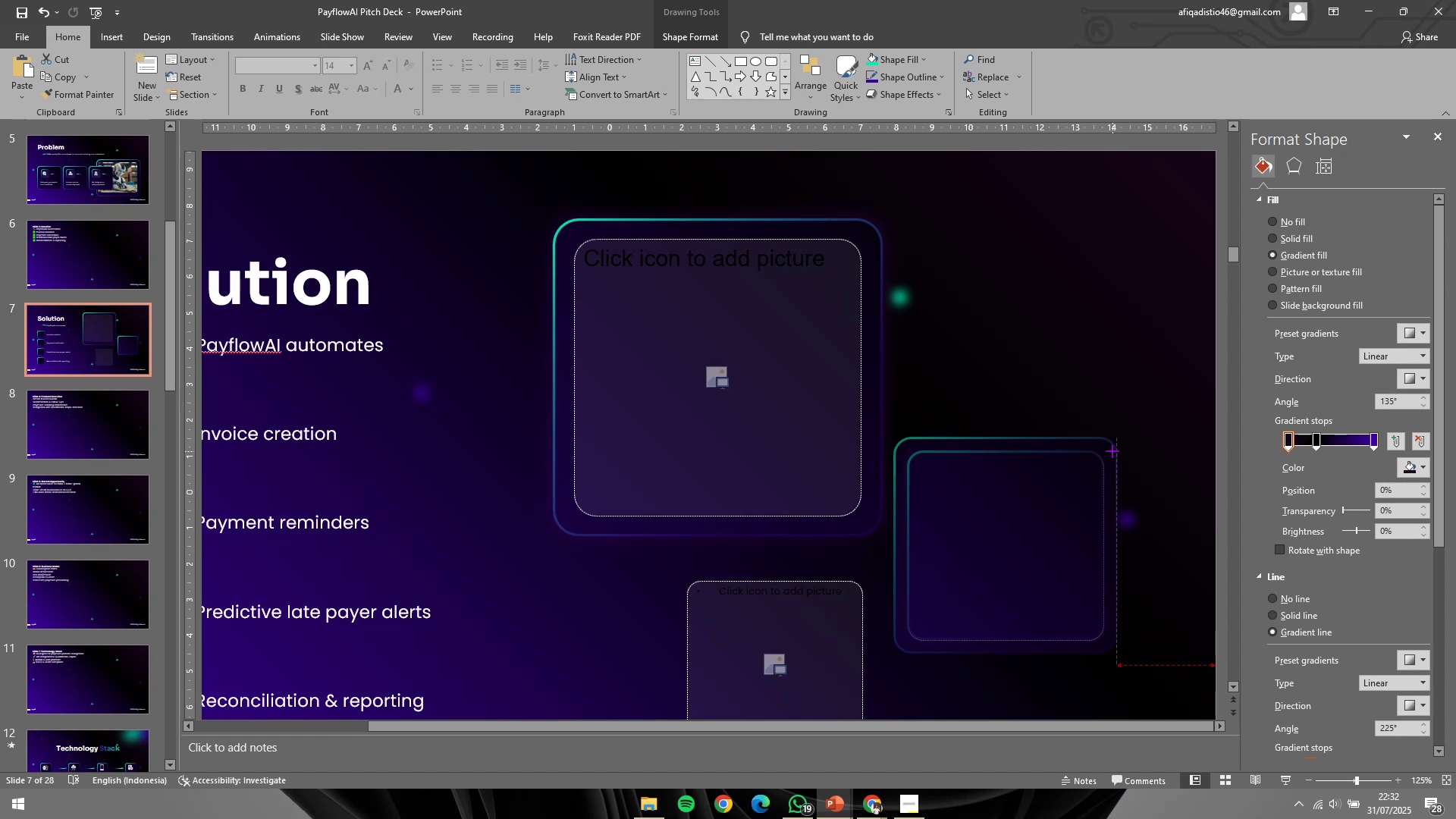 
hold_key(key=ControlLeft, duration=1.52)
 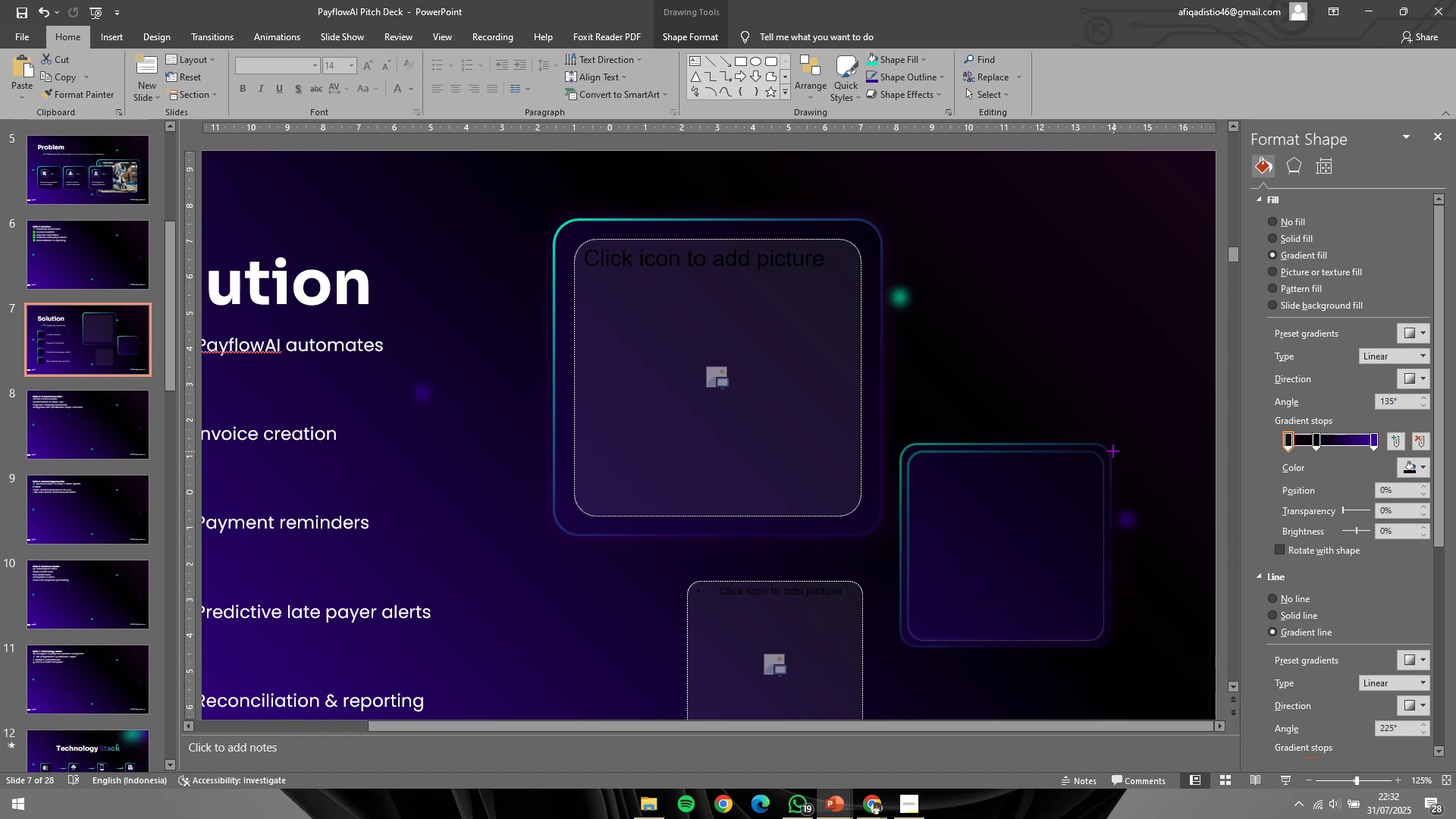 
hold_key(key=ControlLeft, duration=1.51)
 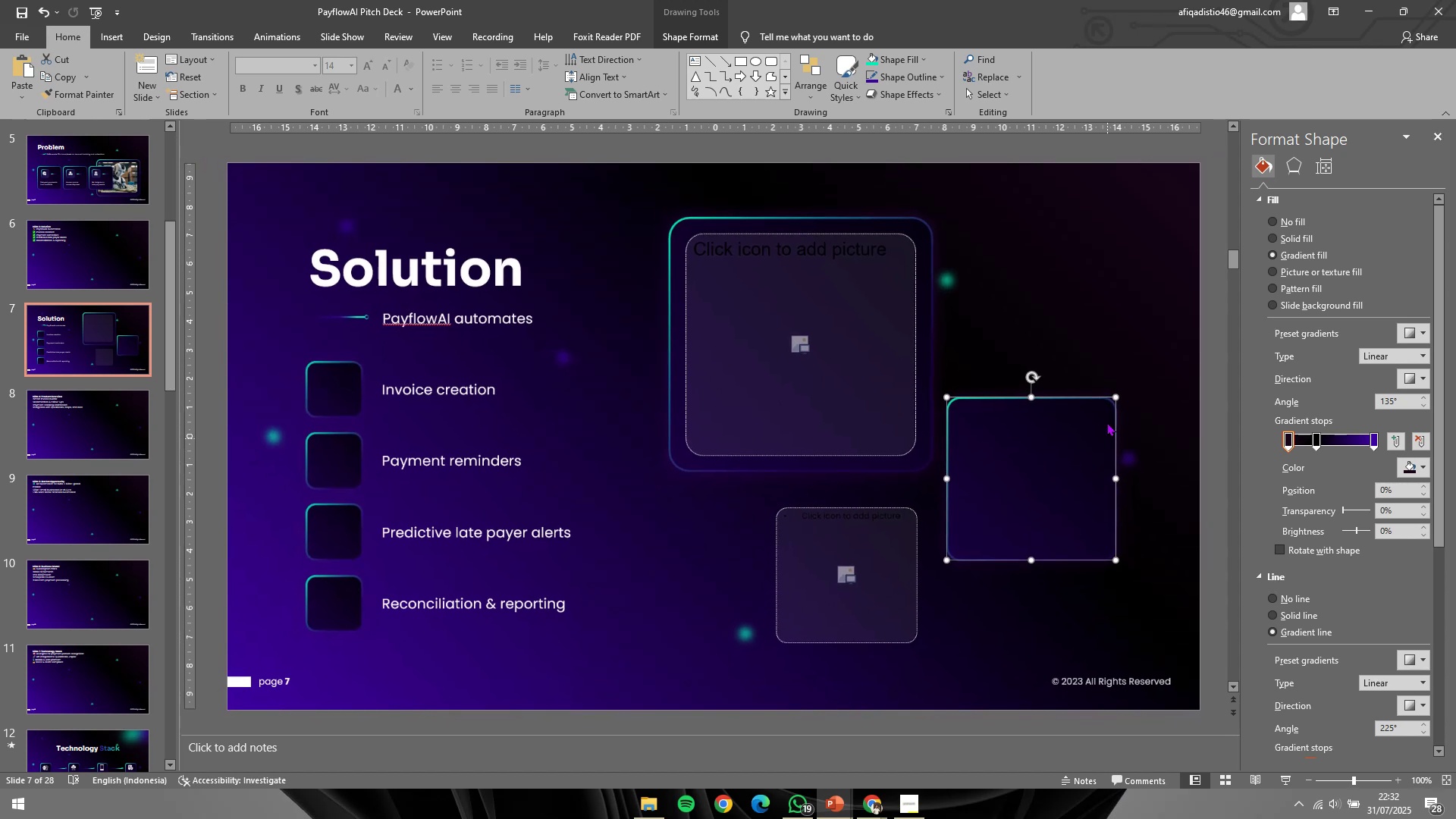 
hold_key(key=ControlLeft, duration=0.47)
scroll: coordinate [1107, 453], scroll_direction: down, amount: 2.0
 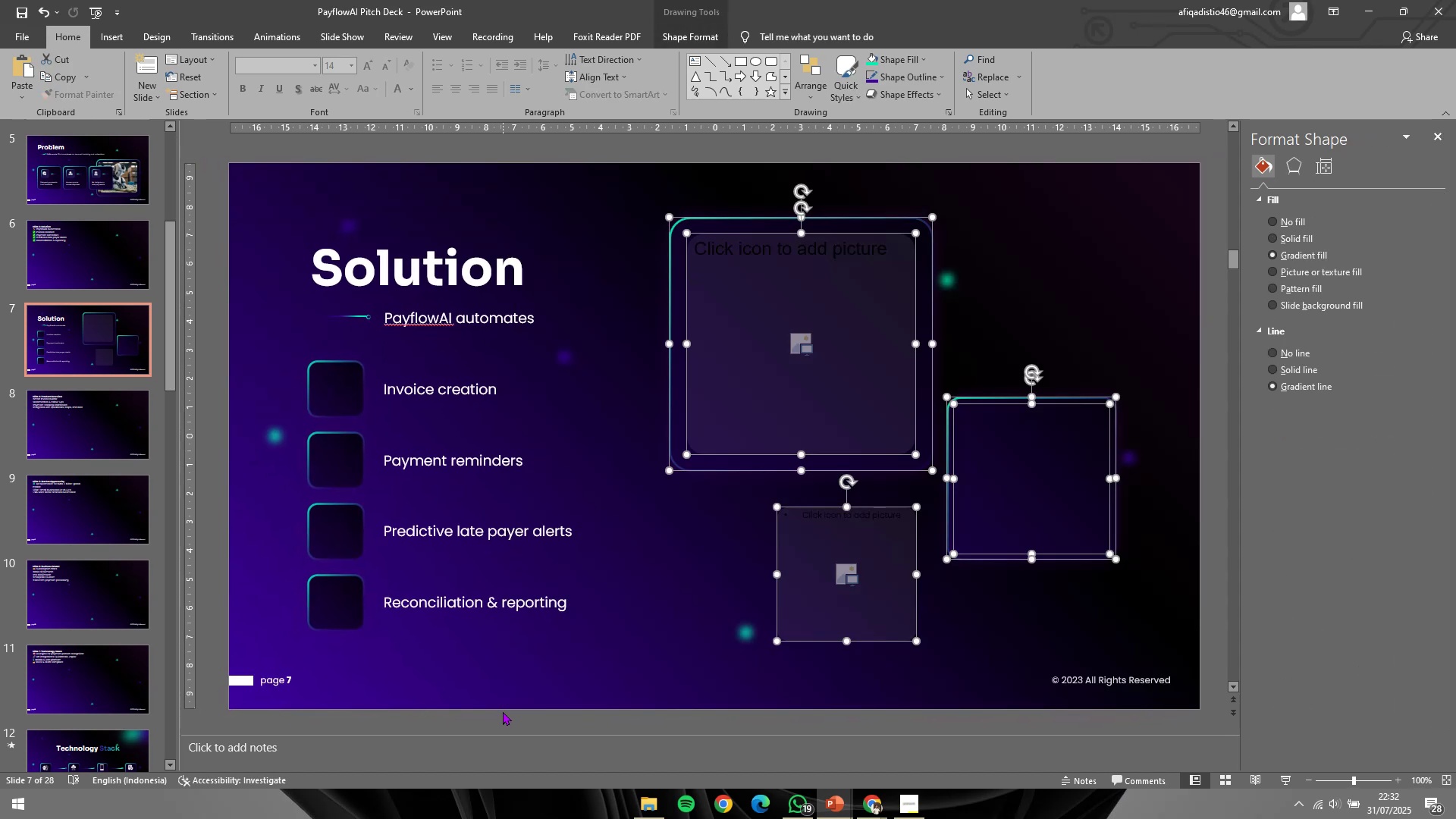 
hold_key(key=ShiftLeft, duration=0.67)
left_click([768, 215])
 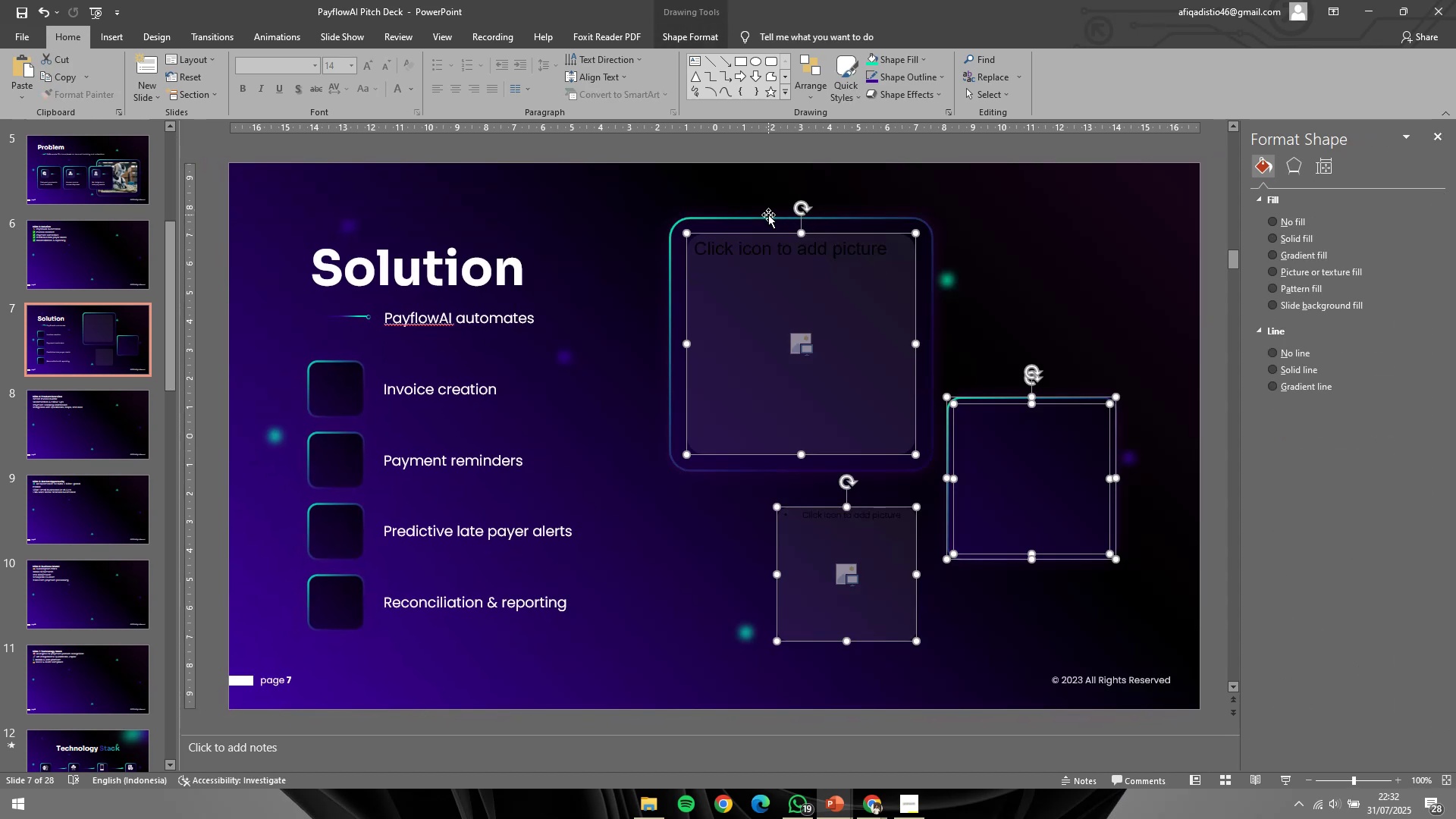 
key(Backspace)
 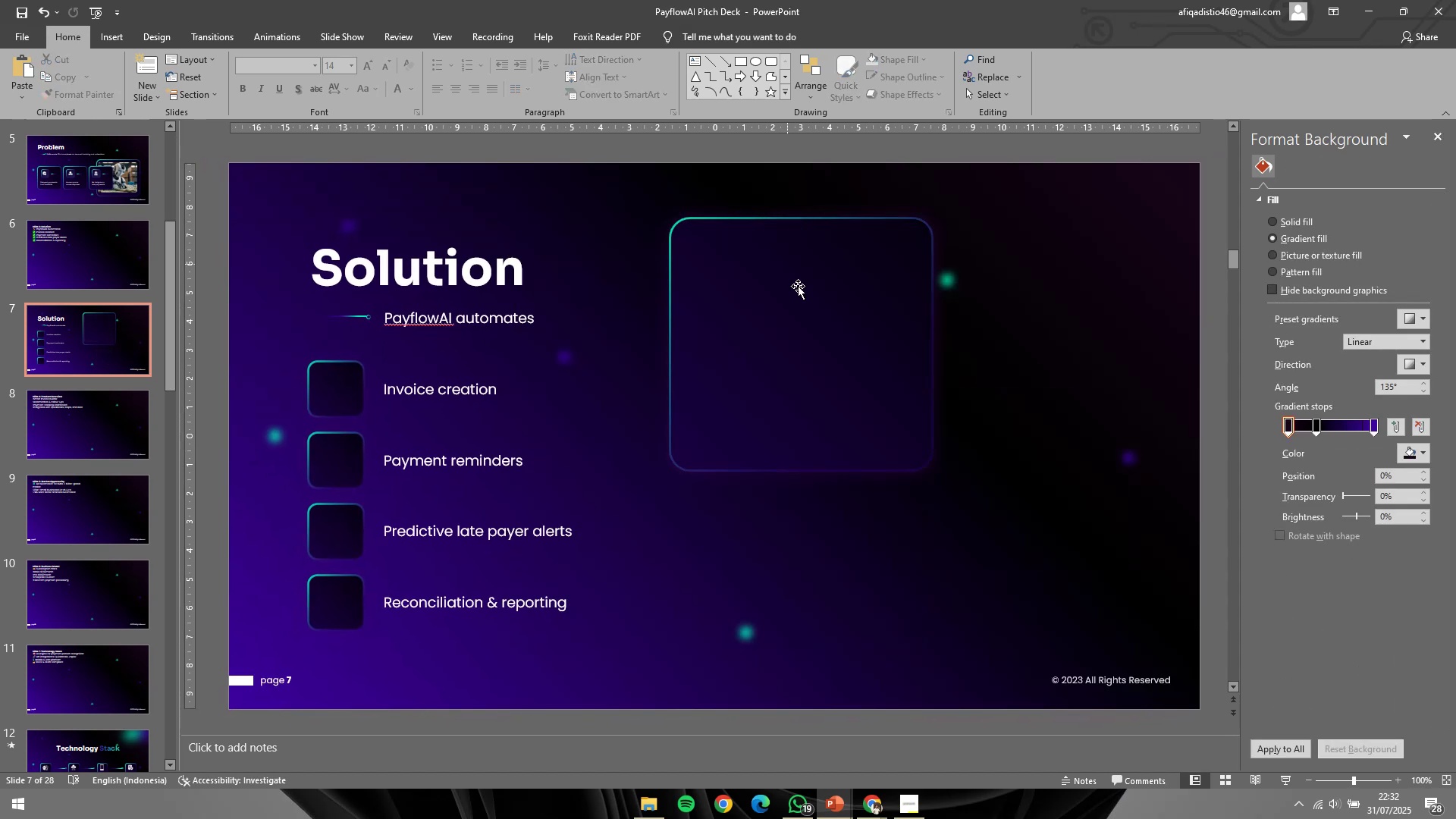 
hold_key(key=ControlLeft, duration=0.38)
scroll: coordinate [855, 372], scroll_direction: down, amount: 3.0
 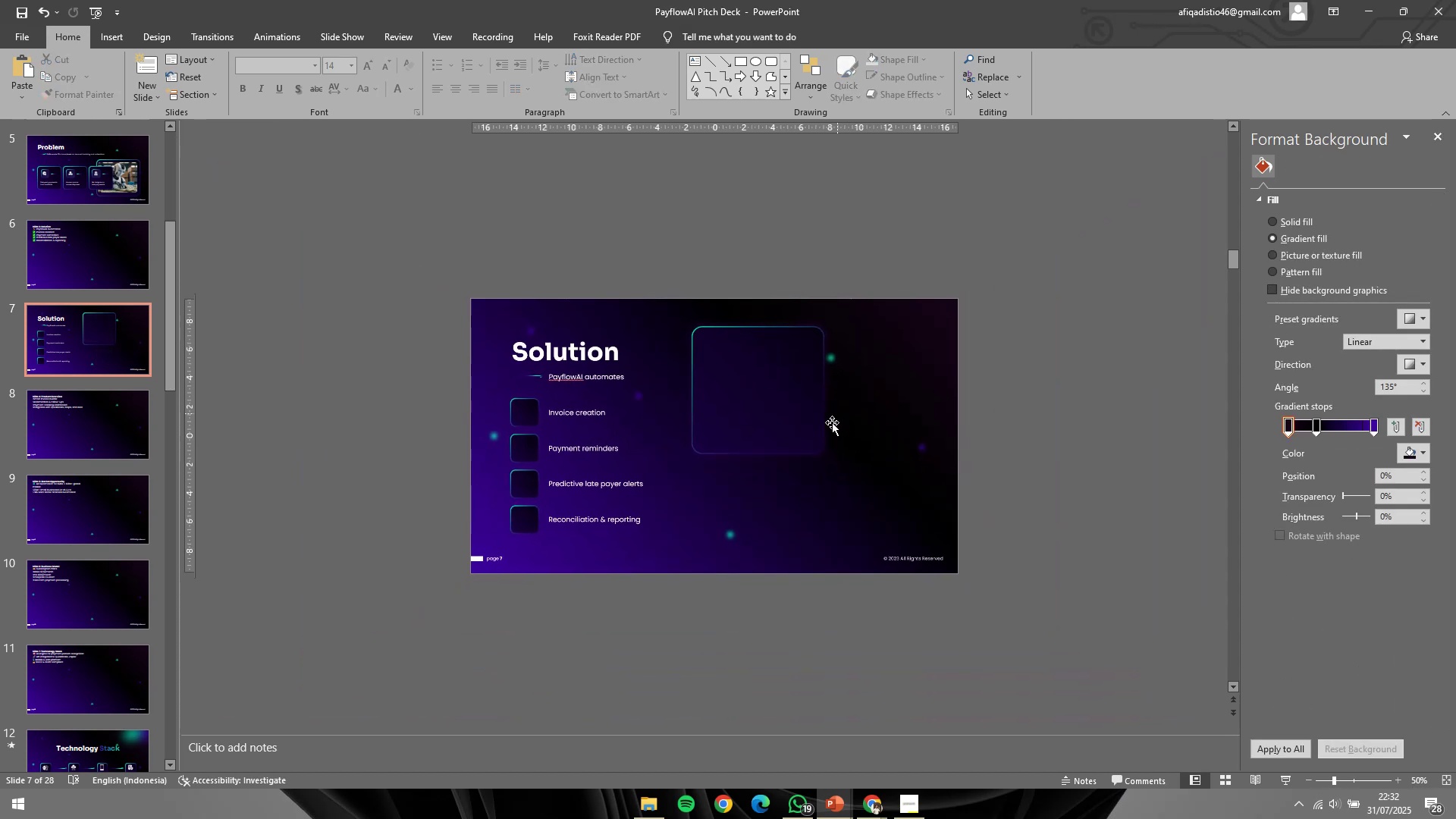 
scroll: coordinate [807, 441], scroll_direction: up, amount: 1.0
 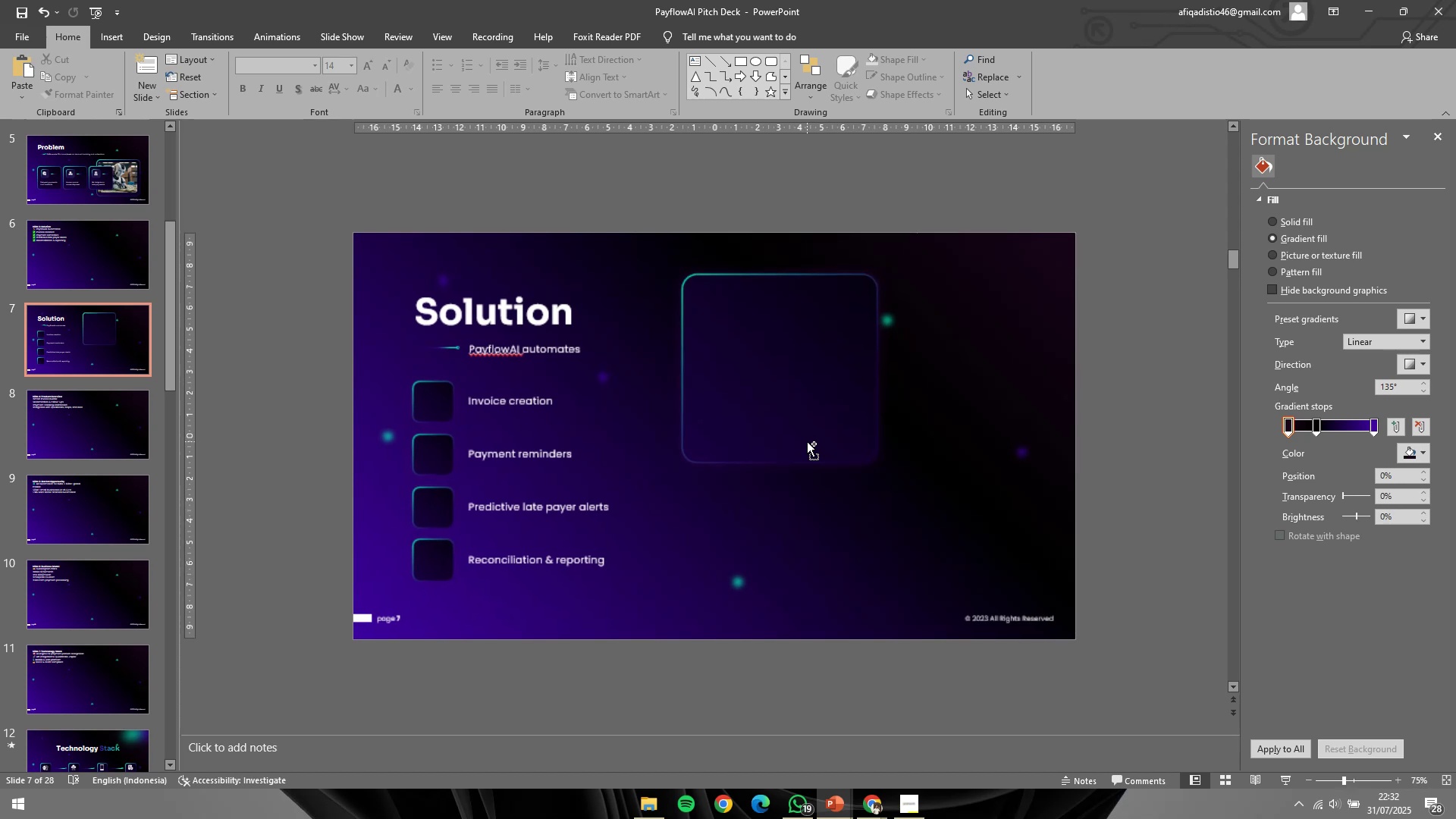 
key(Control+Z)
 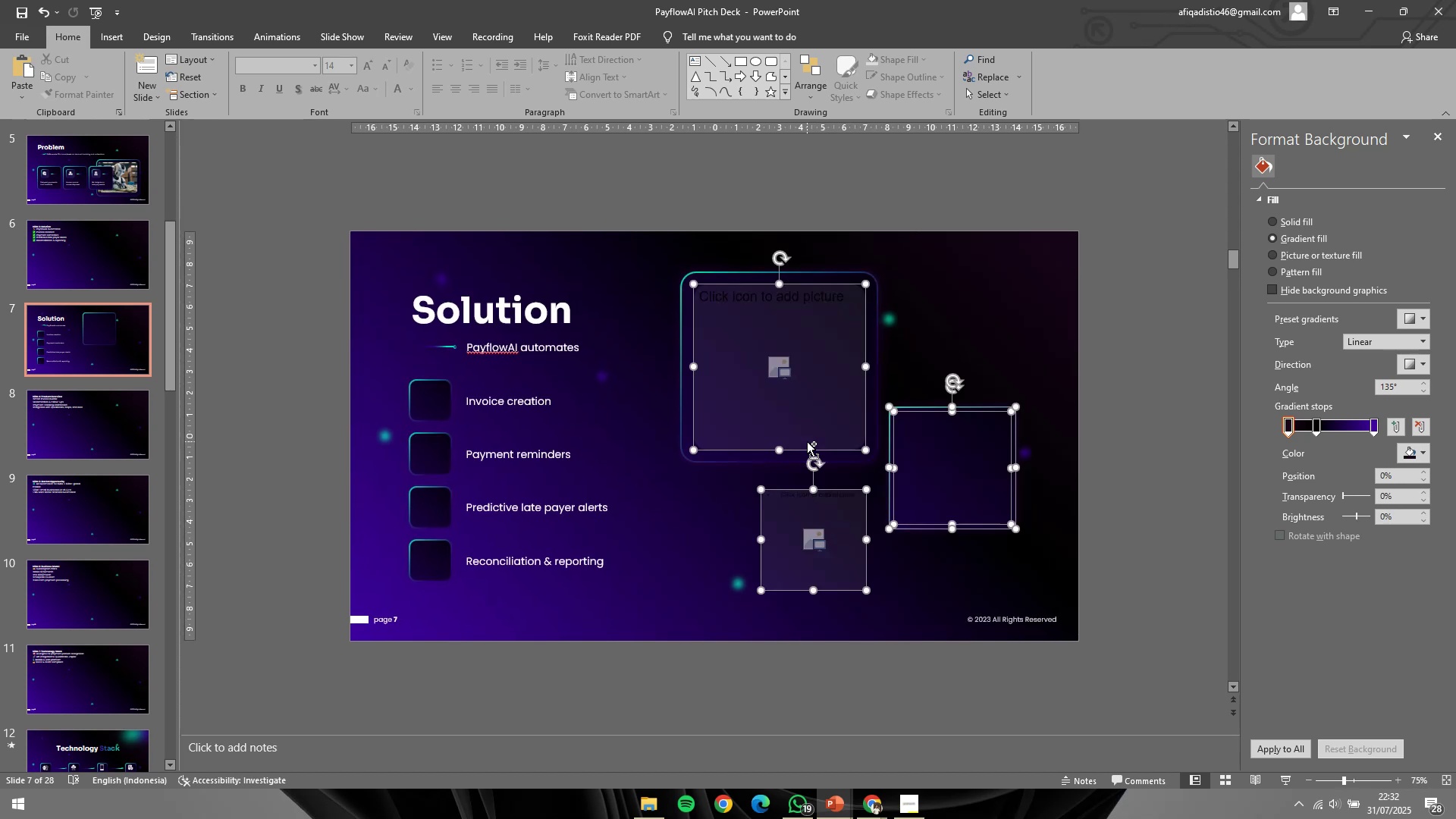 
key(Control+Z)
 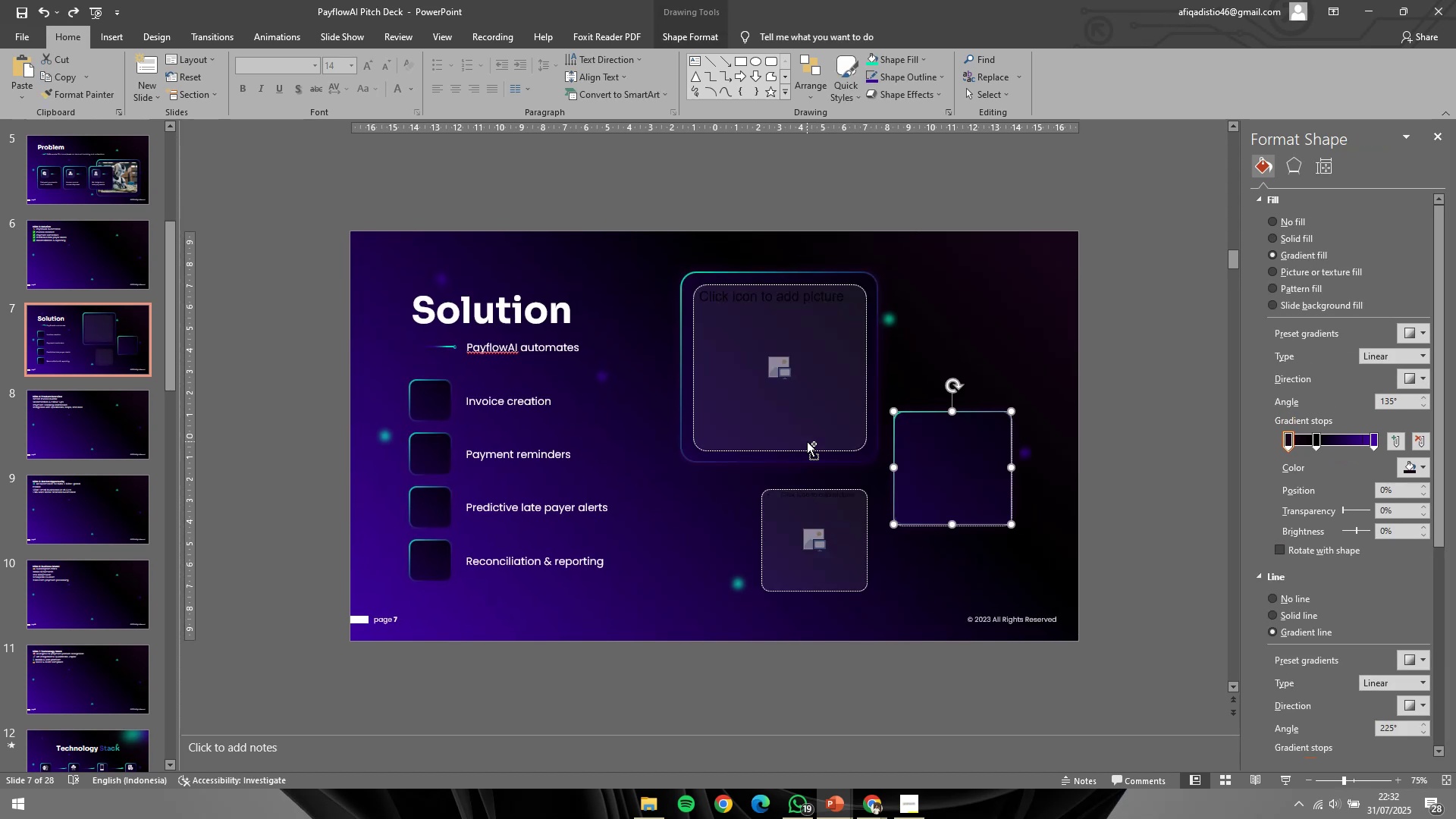 
key(Control+Y)
 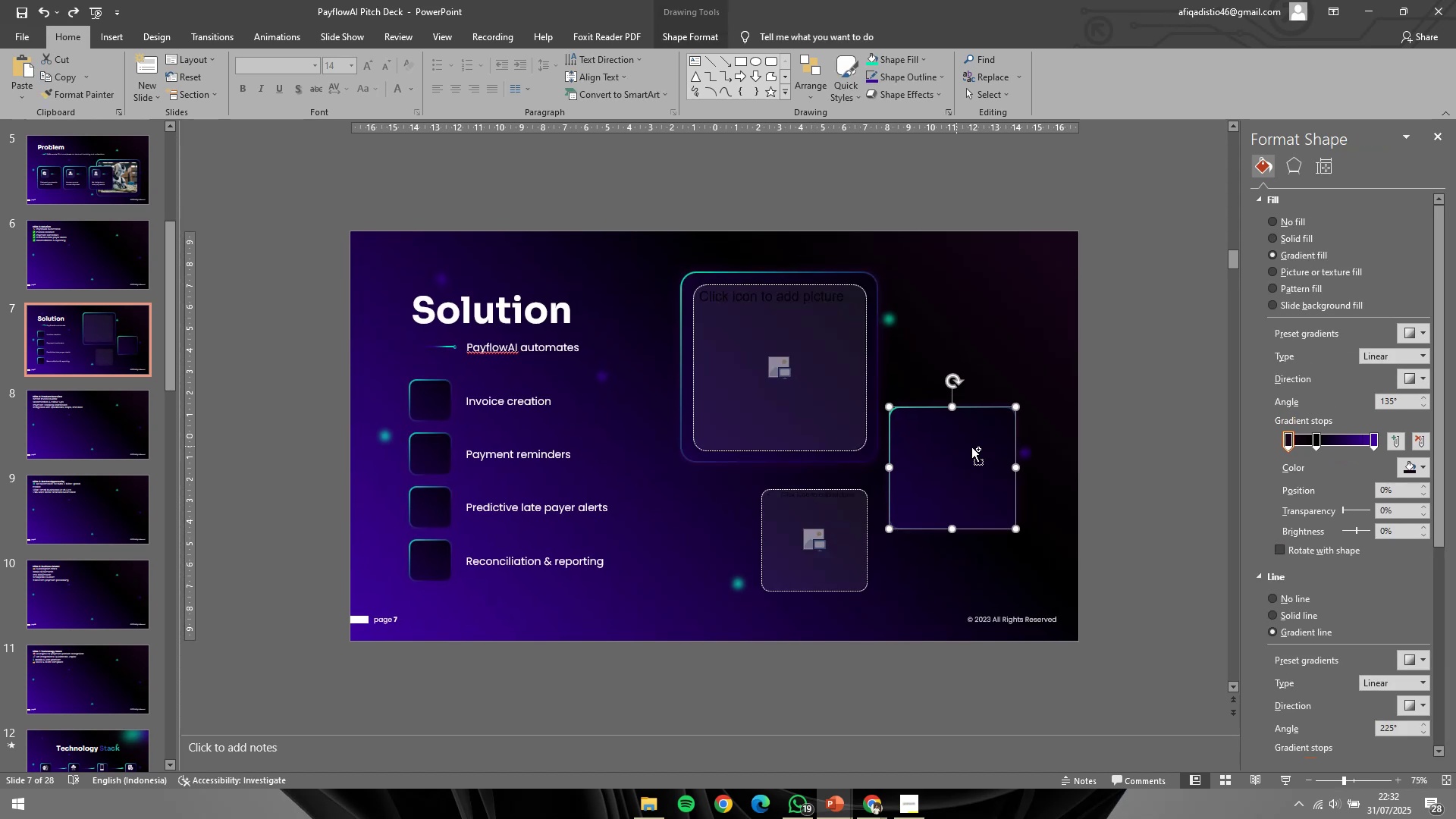 
scroll: coordinate [1063, 445], scroll_direction: up, amount: 4.0
 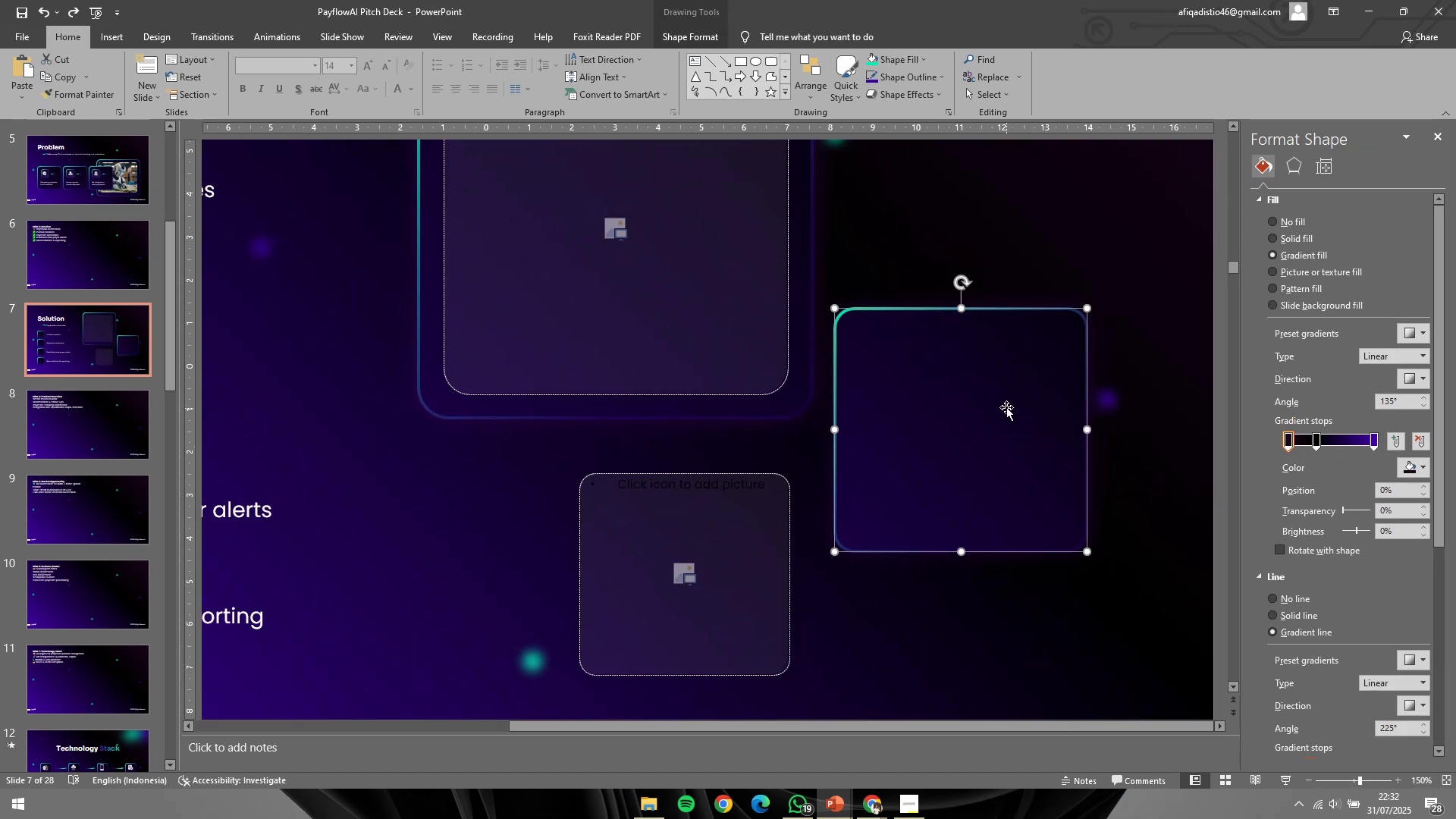 
right_click([1006, 407])
 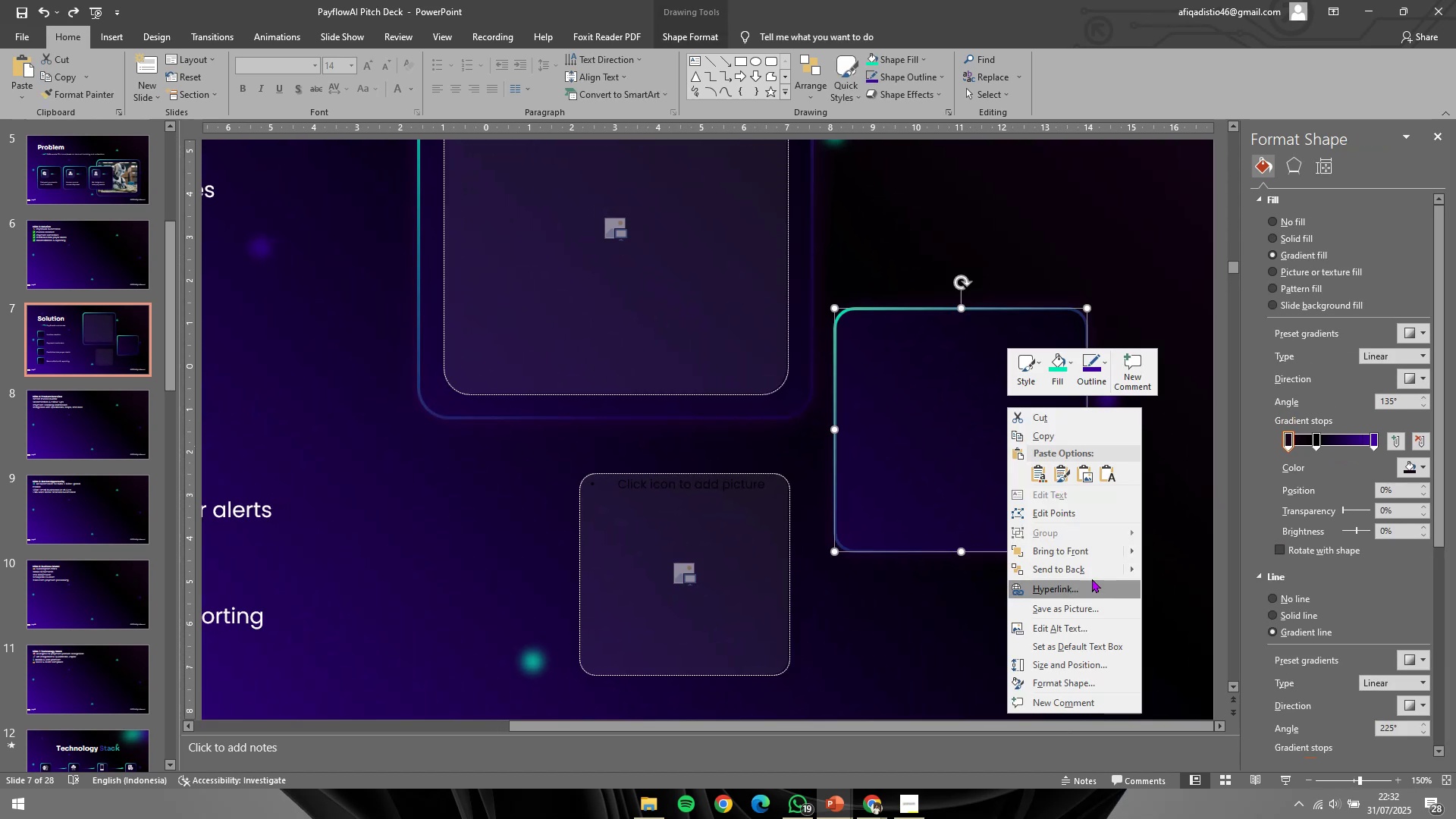 
left_click([1099, 570])
 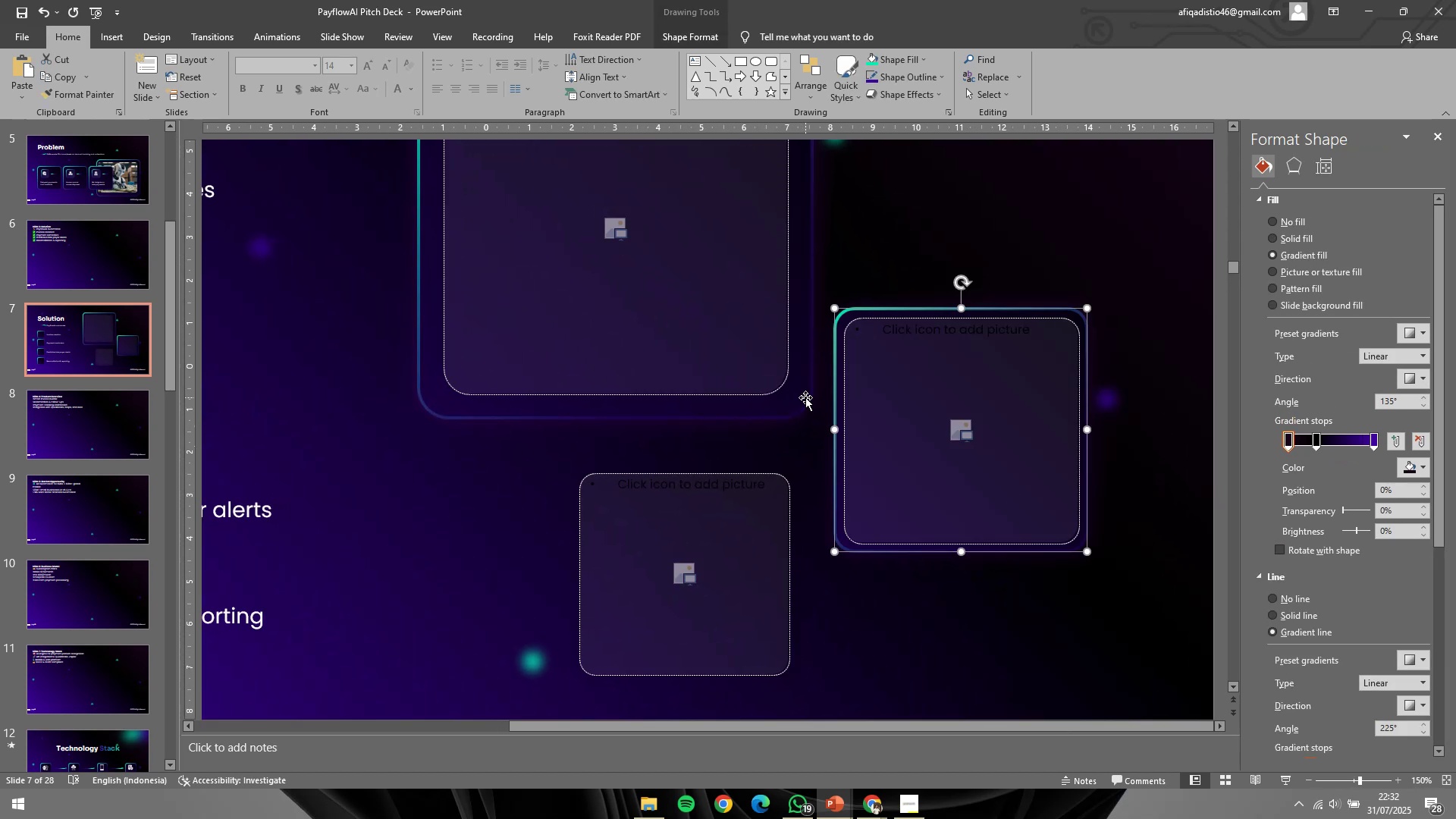 
left_click([805, 397])
 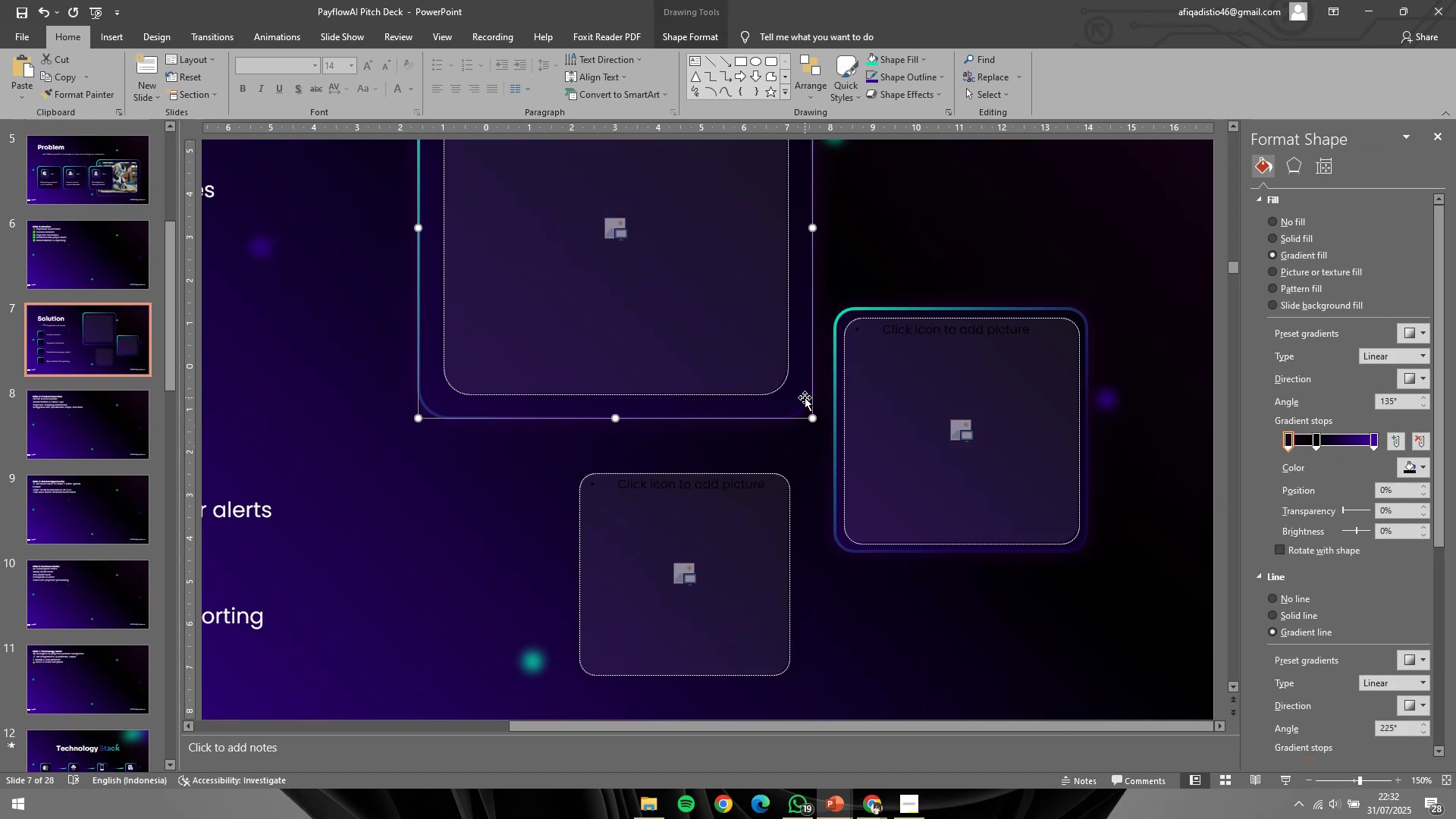 
hold_key(key=ControlLeft, duration=0.91)
scroll: coordinate [1044, 470], scroll_direction: up, amount: 2.0
 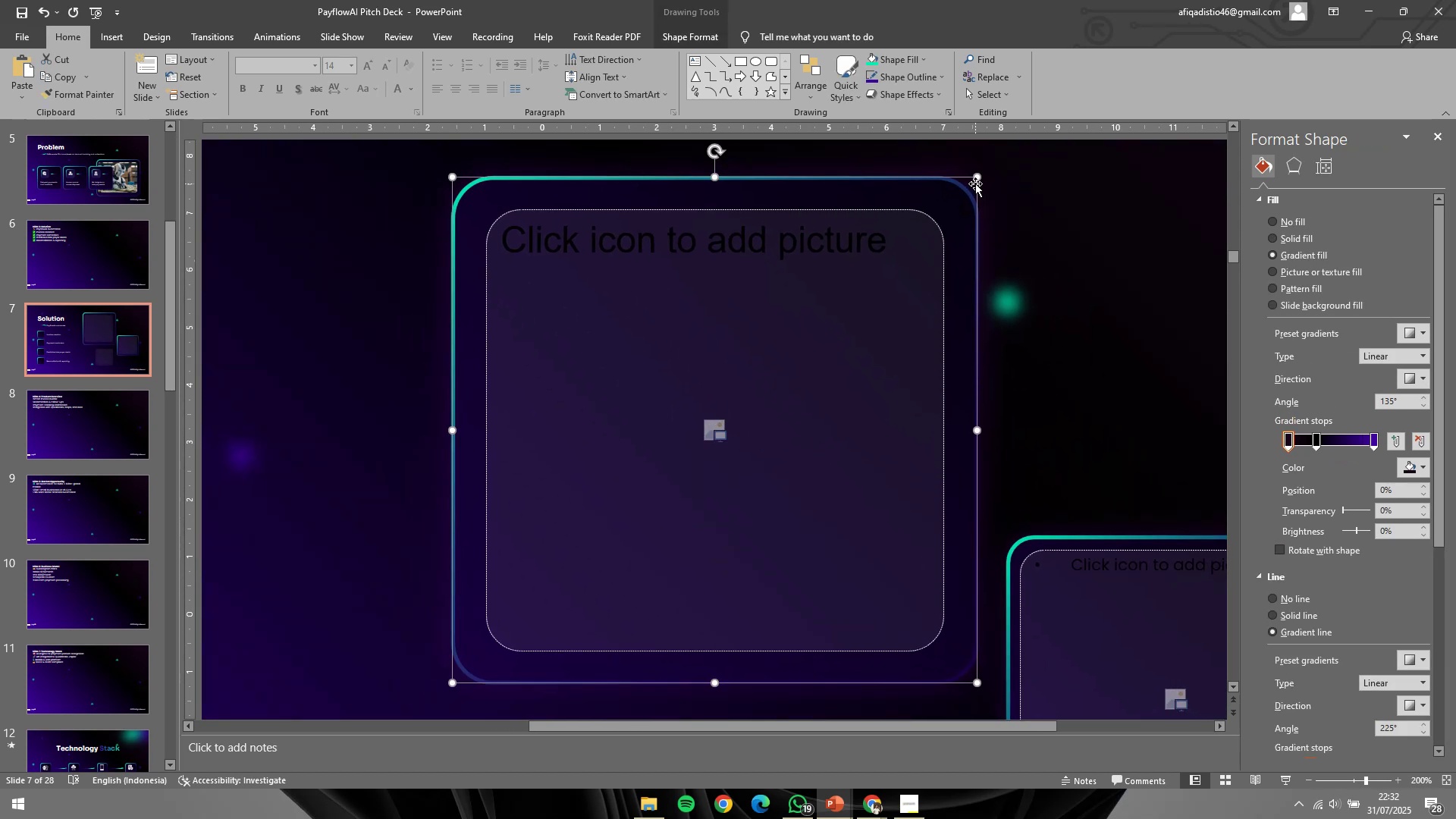 
hold_key(key=ControlLeft, duration=1.03)
 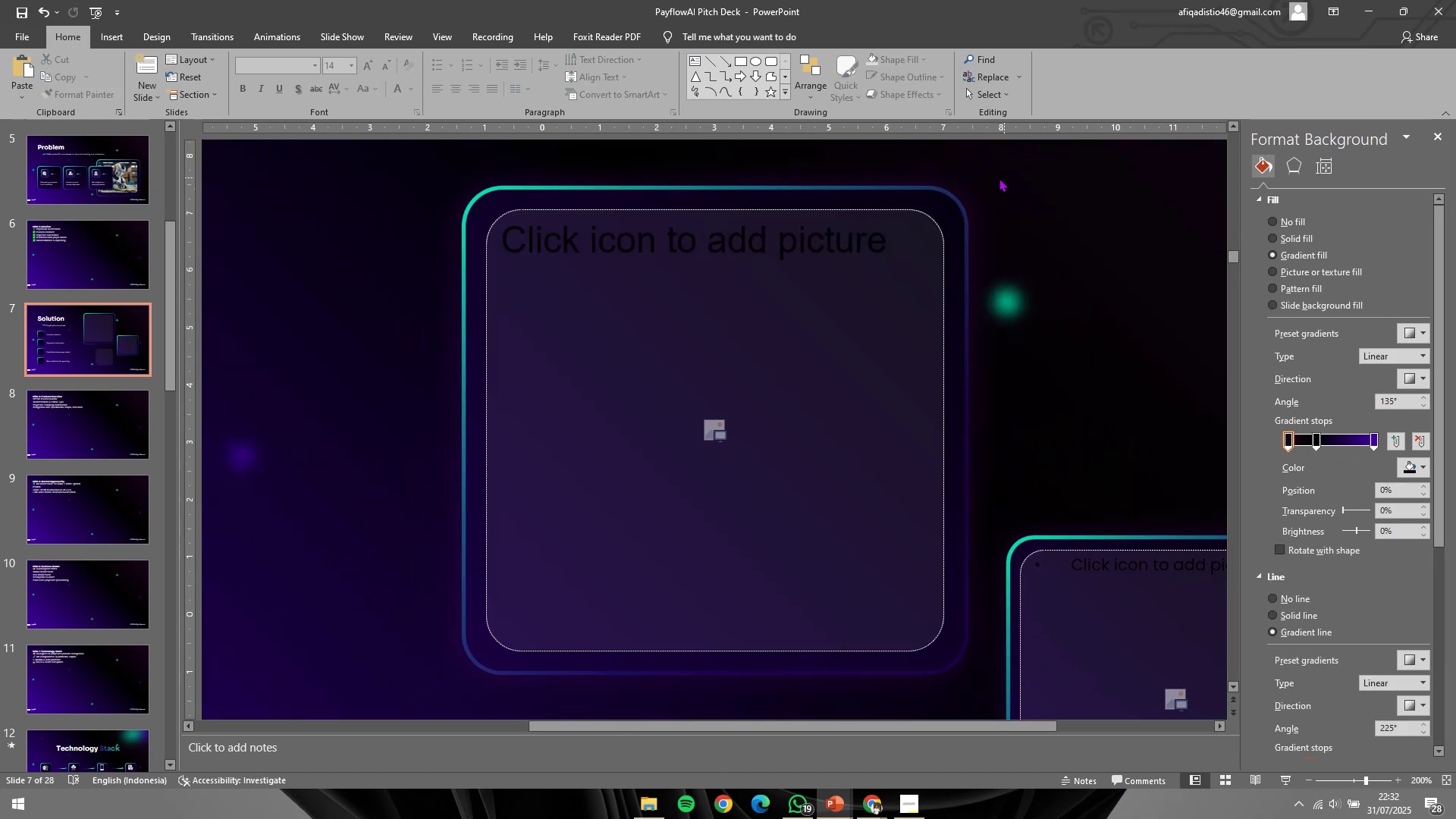 
hold_key(key=ShiftLeft, duration=0.92)
 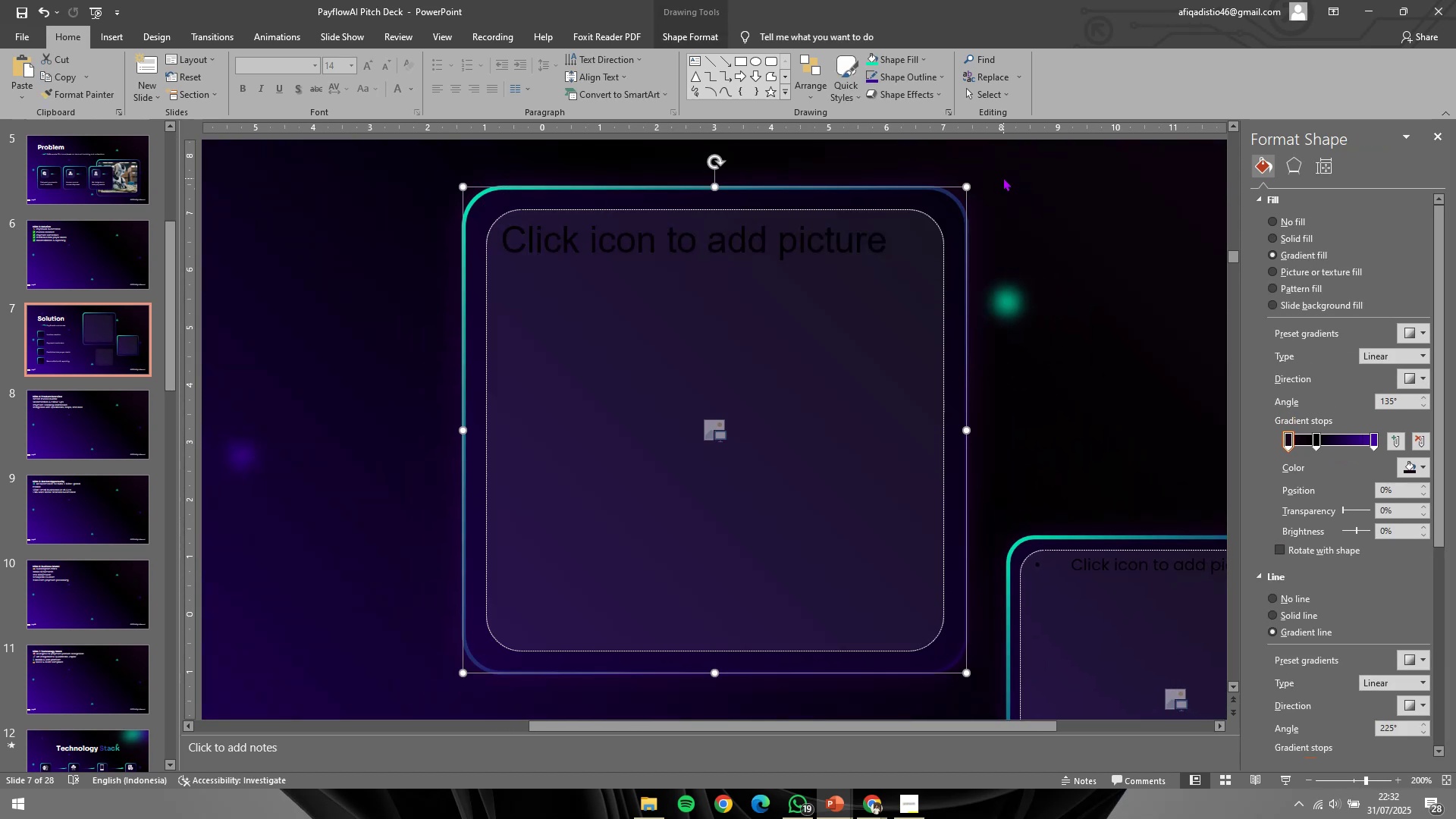 
left_click([1004, 177])
 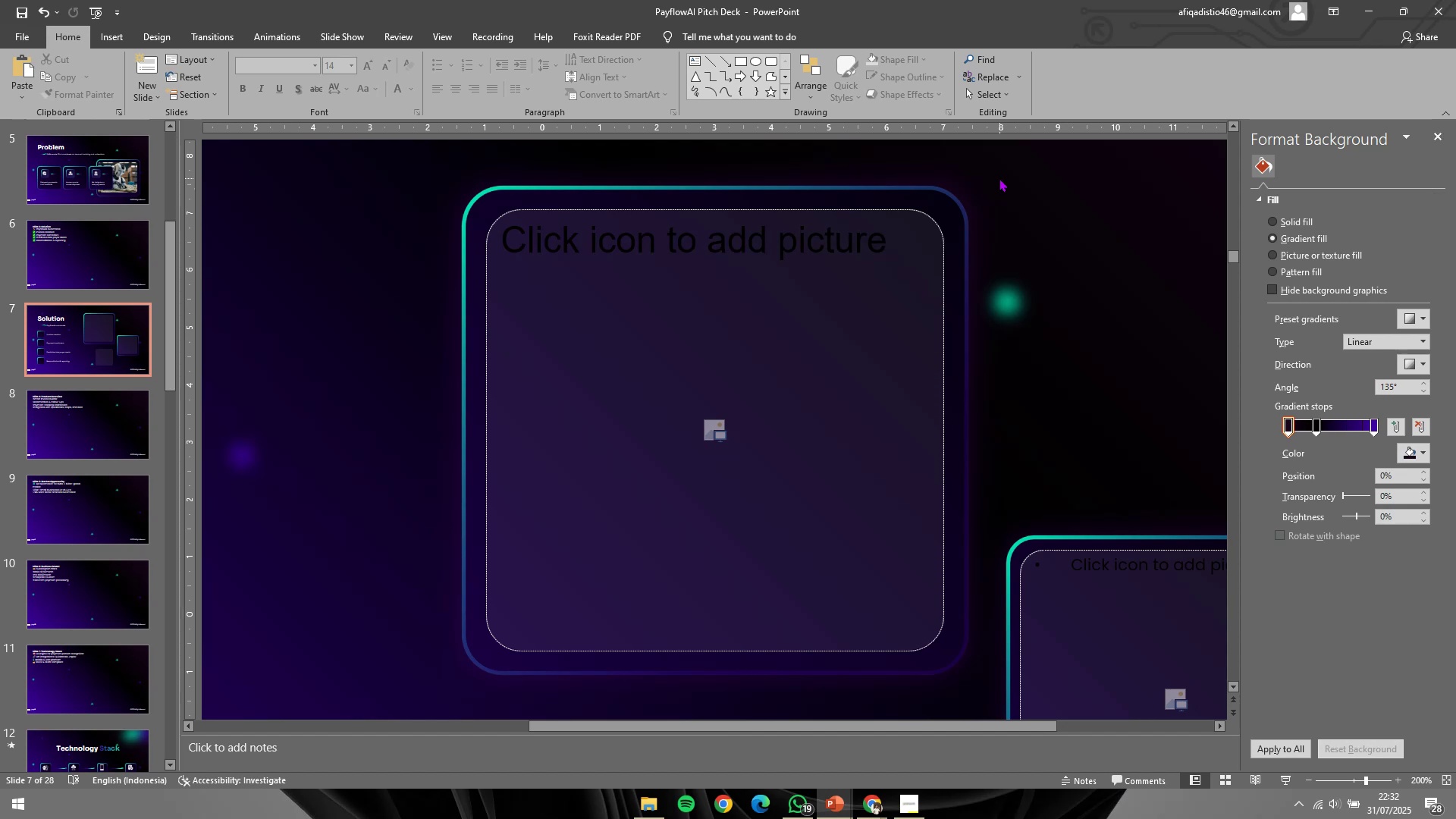 
wait(12.48)
 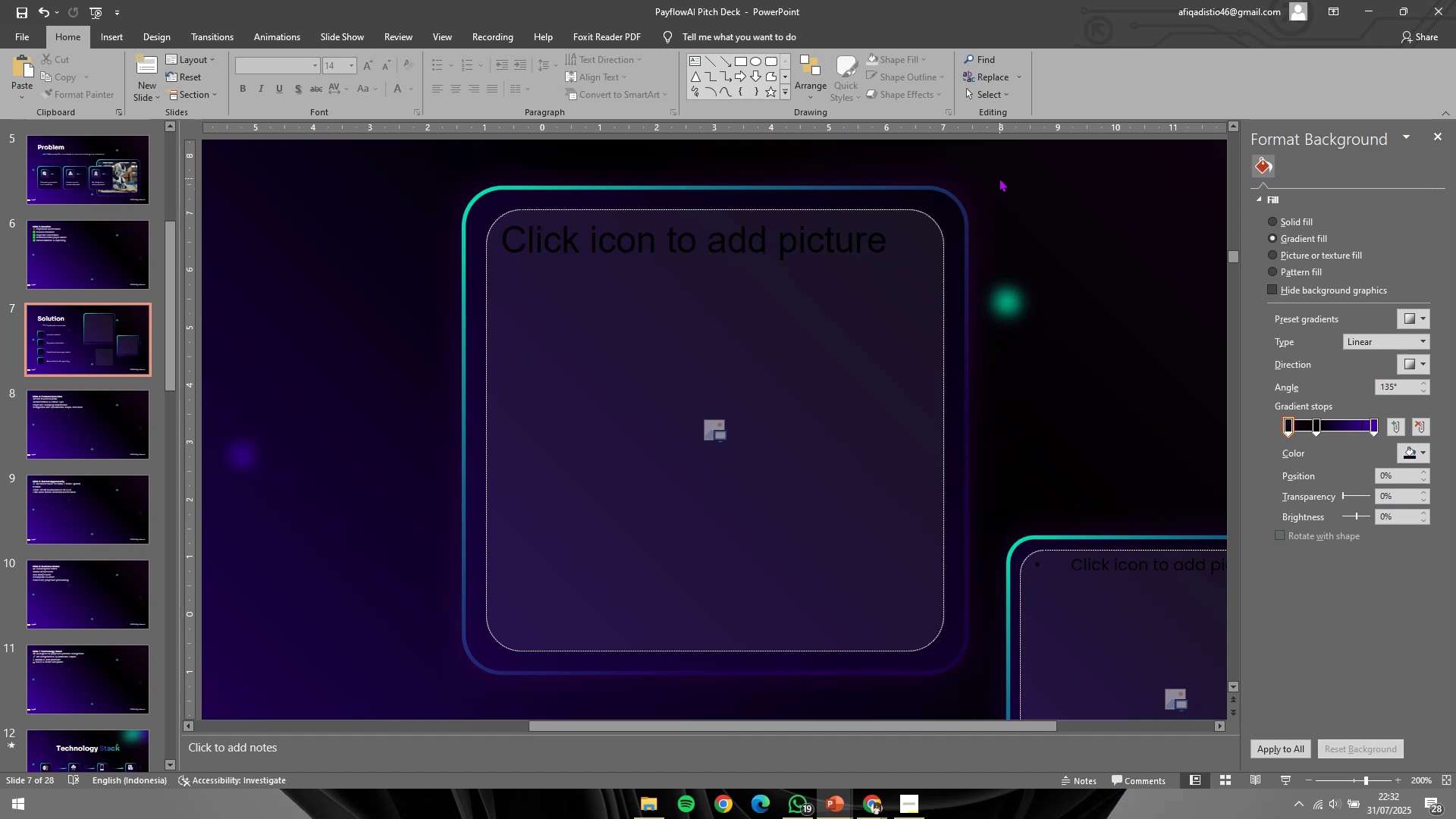 
hold_key(key=ControlLeft, duration=0.45)
scroll: coordinate [989, 237], scroll_direction: down, amount: 4.0
 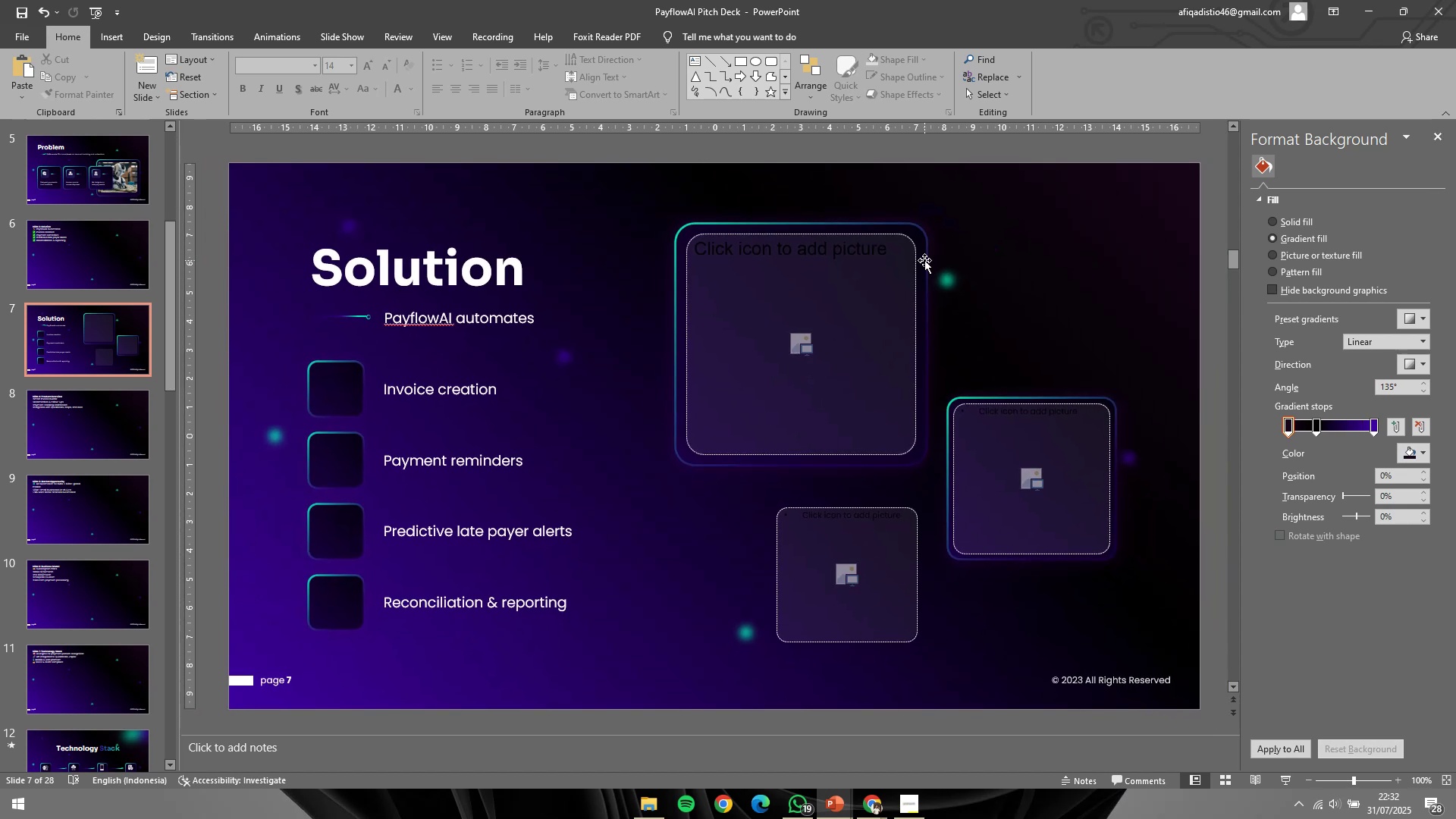 
wait(11.94)
 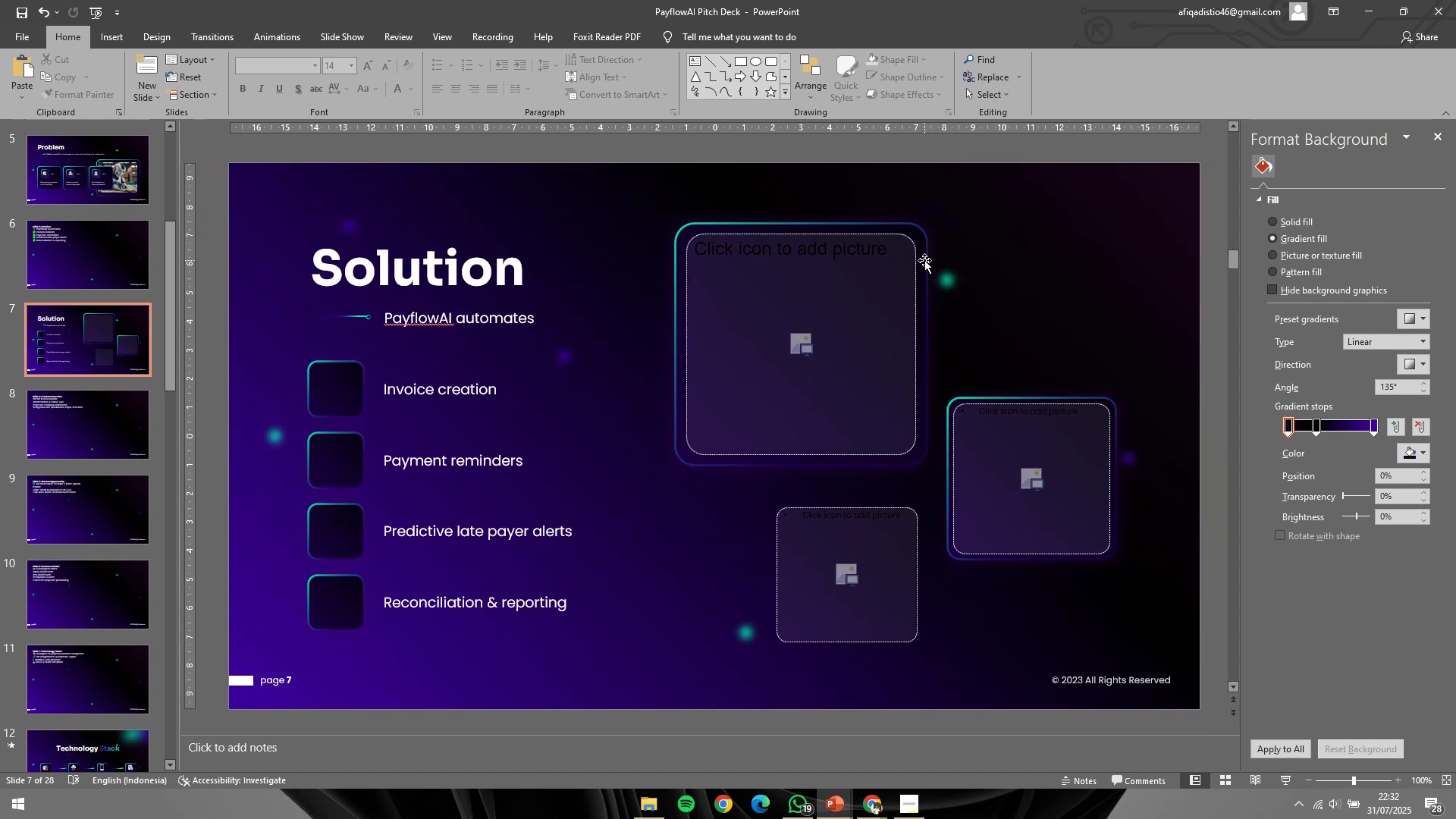 
double_click([1062, 390])
 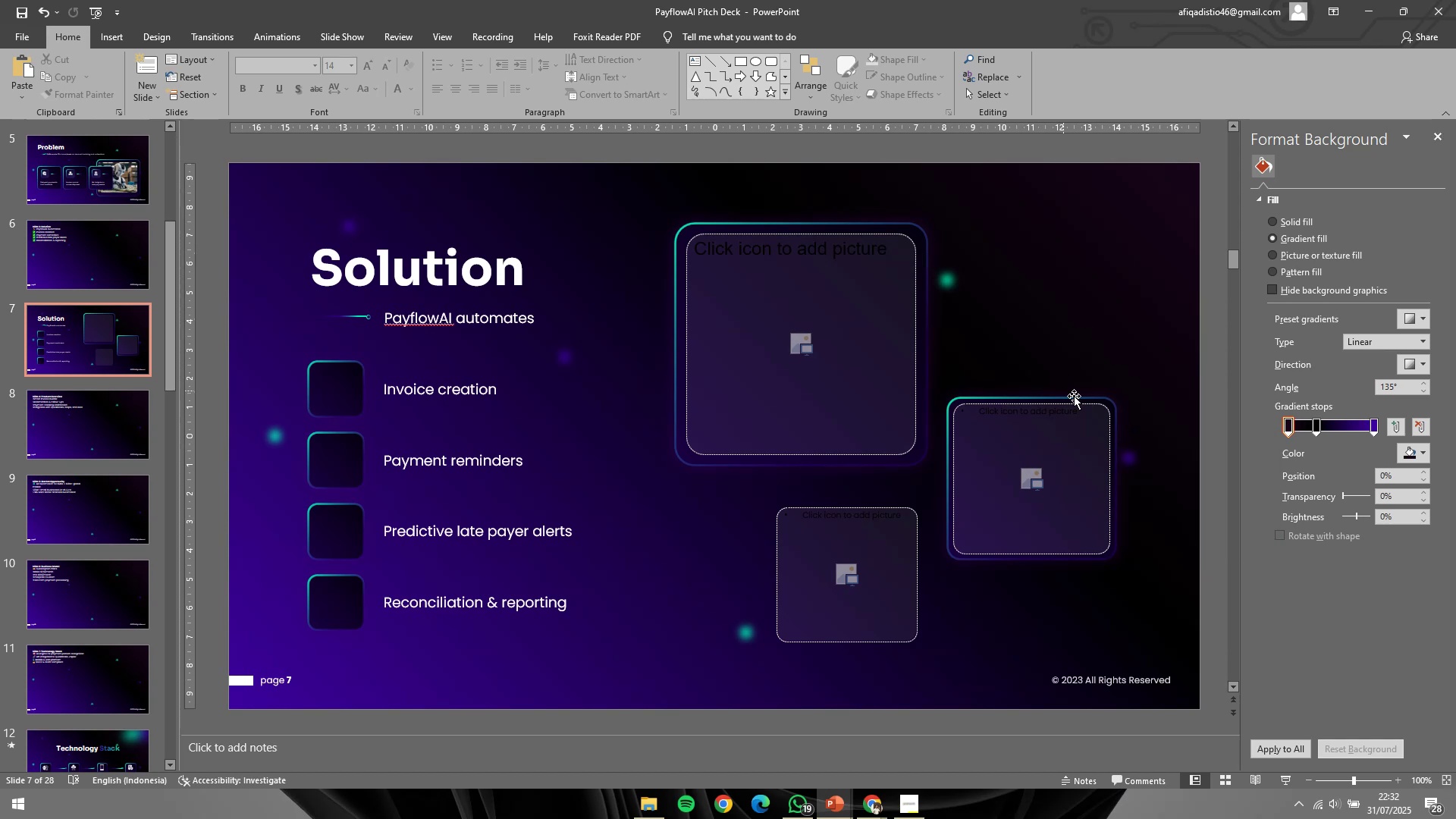 
key(Control+ControlLeft)
 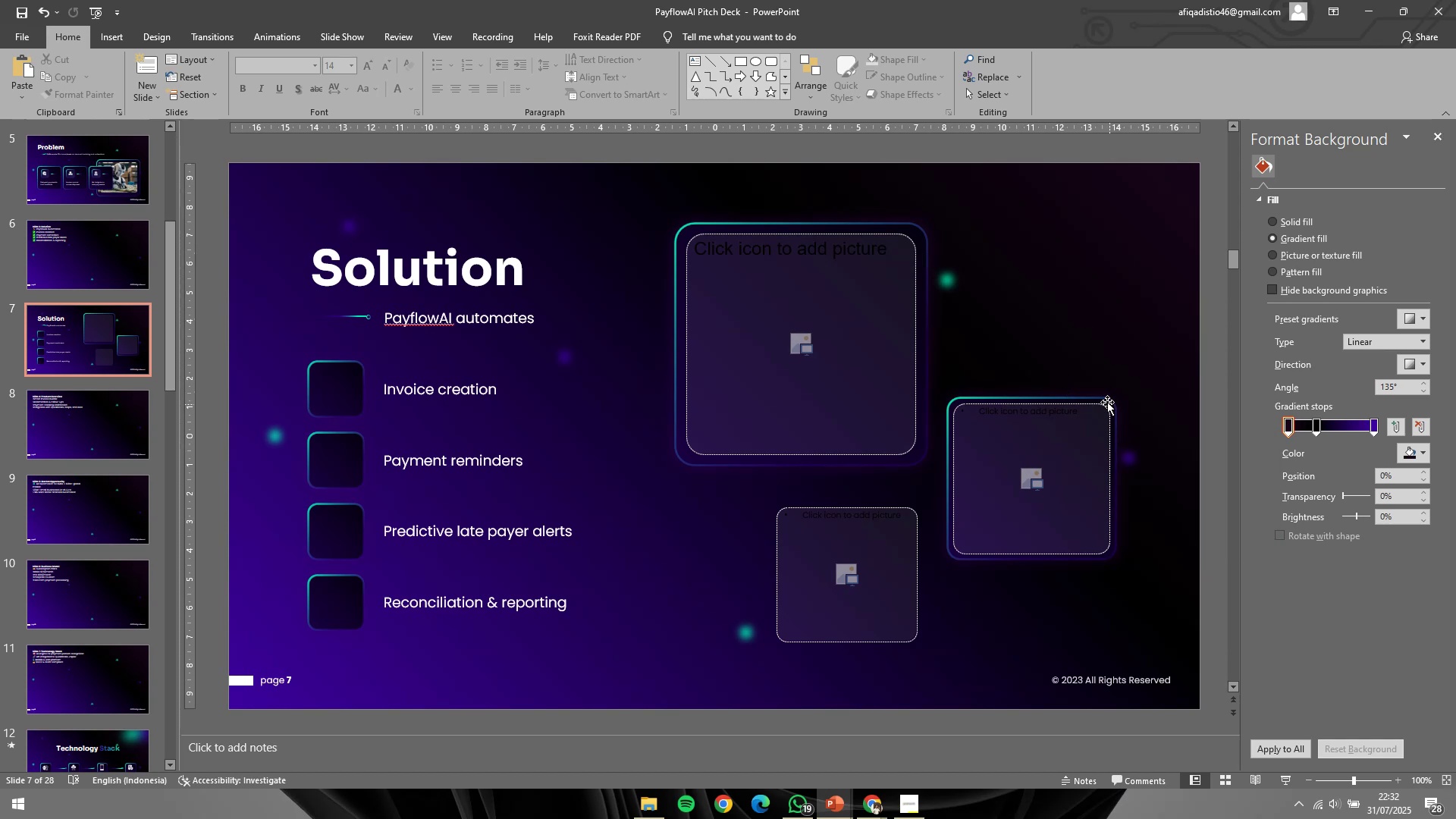 
left_click([1106, 402])
 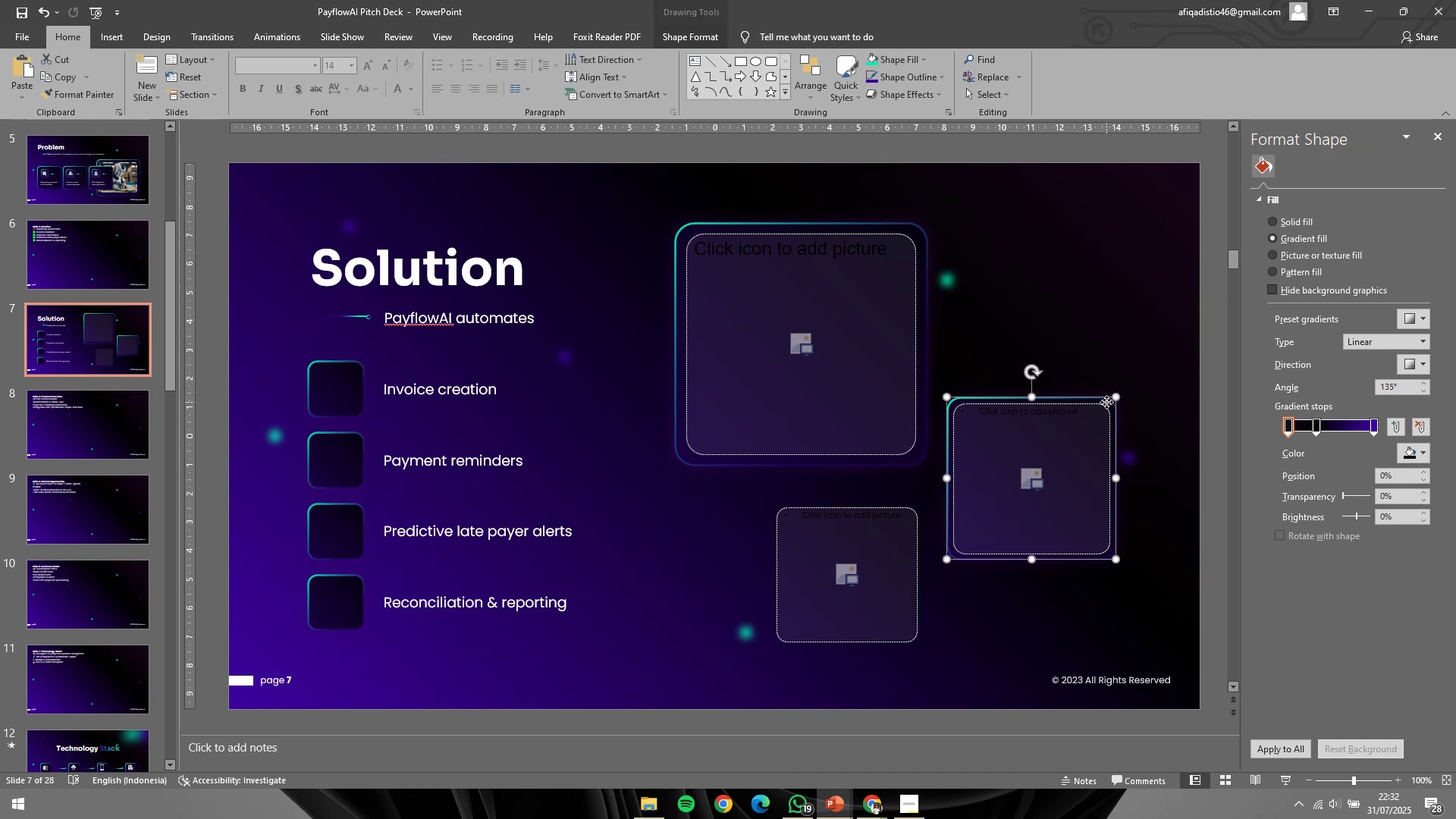 
hold_key(key=ControlLeft, duration=0.56)
scroll: coordinate [1003, 372], scroll_direction: up, amount: 14.0
 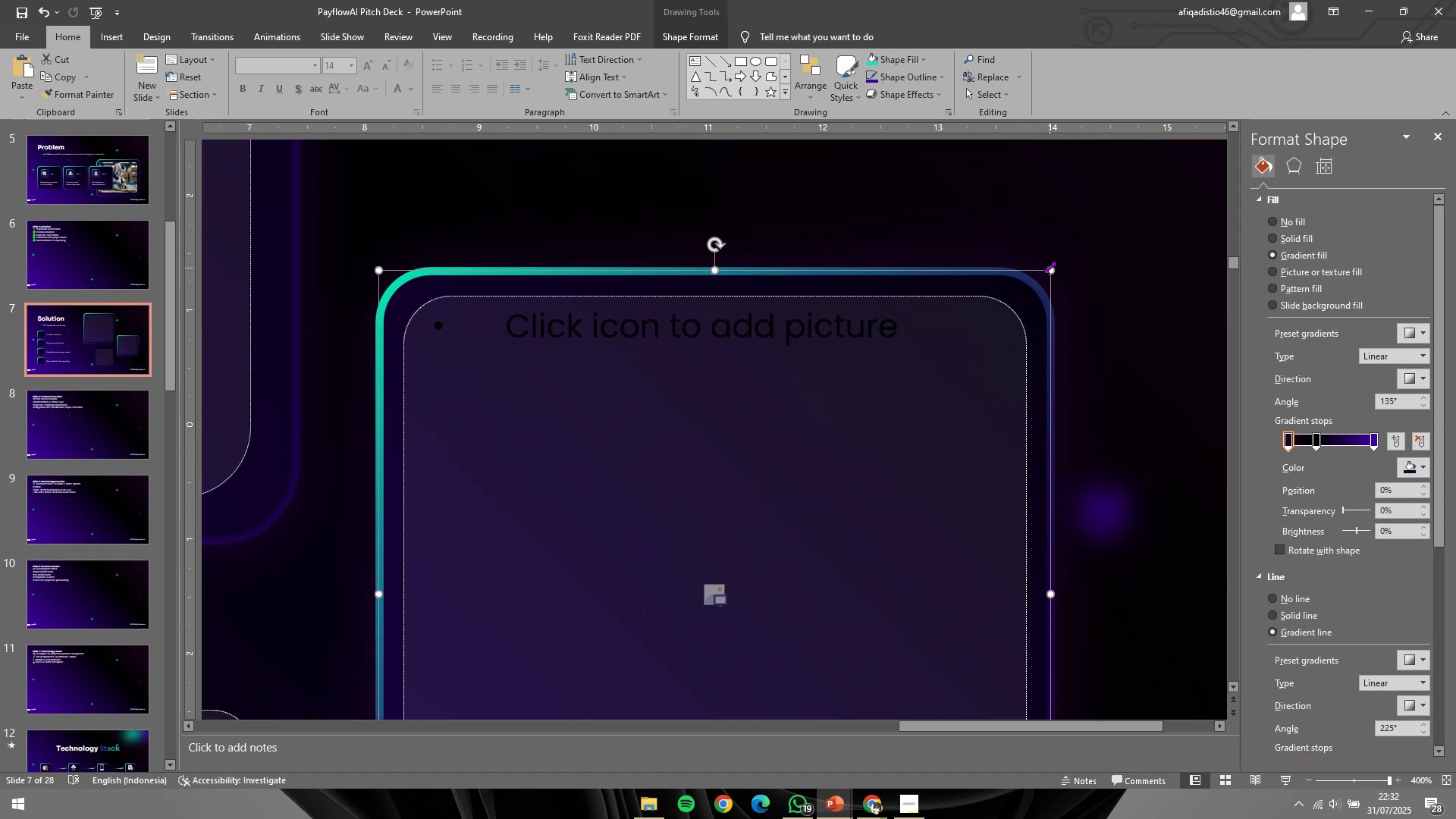 
hold_key(key=ShiftLeft, duration=0.76)
 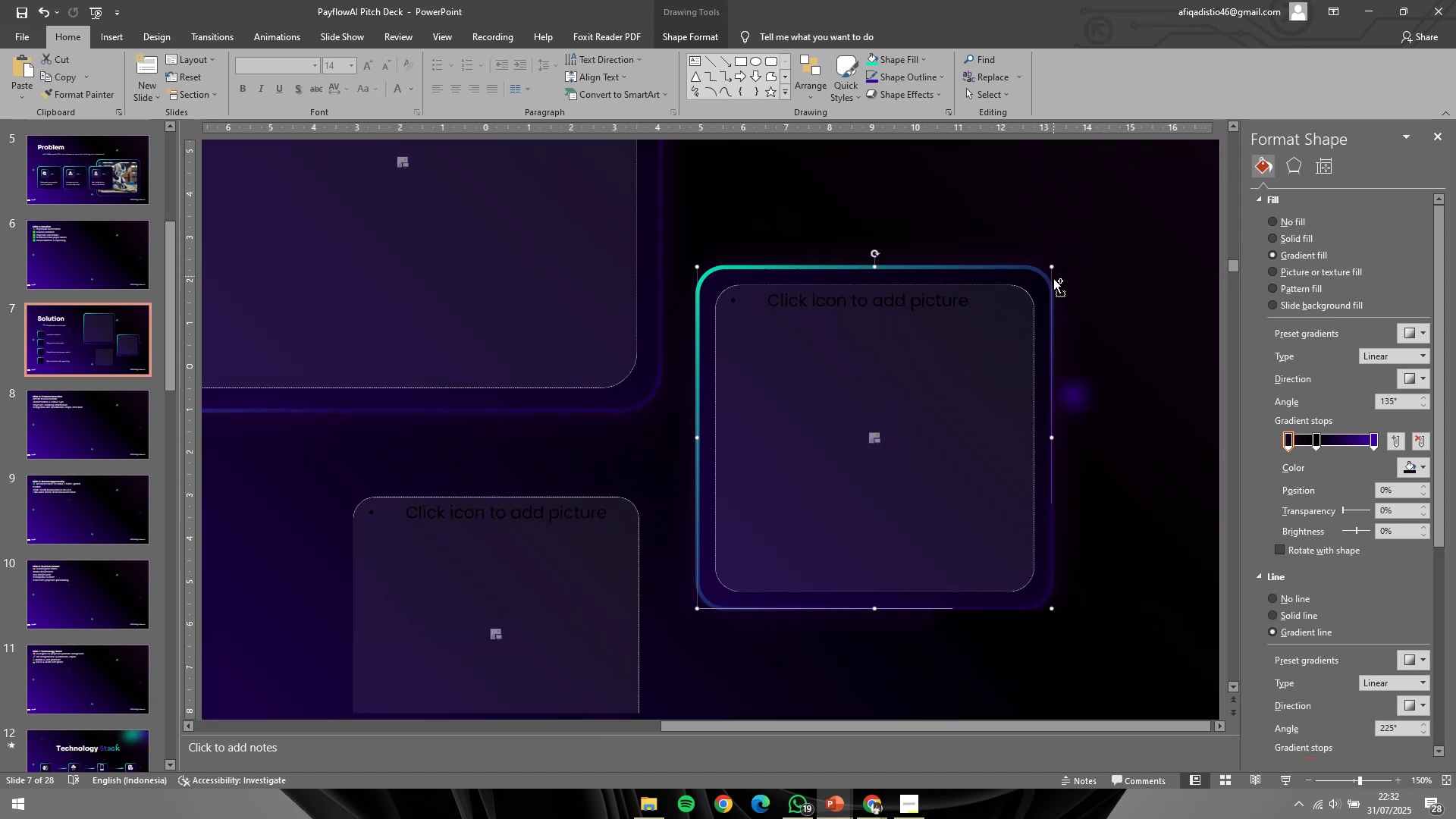 
hold_key(key=ControlLeft, duration=1.51)
scroll: coordinate [1053, 276], scroll_direction: down, amount: 2.0
 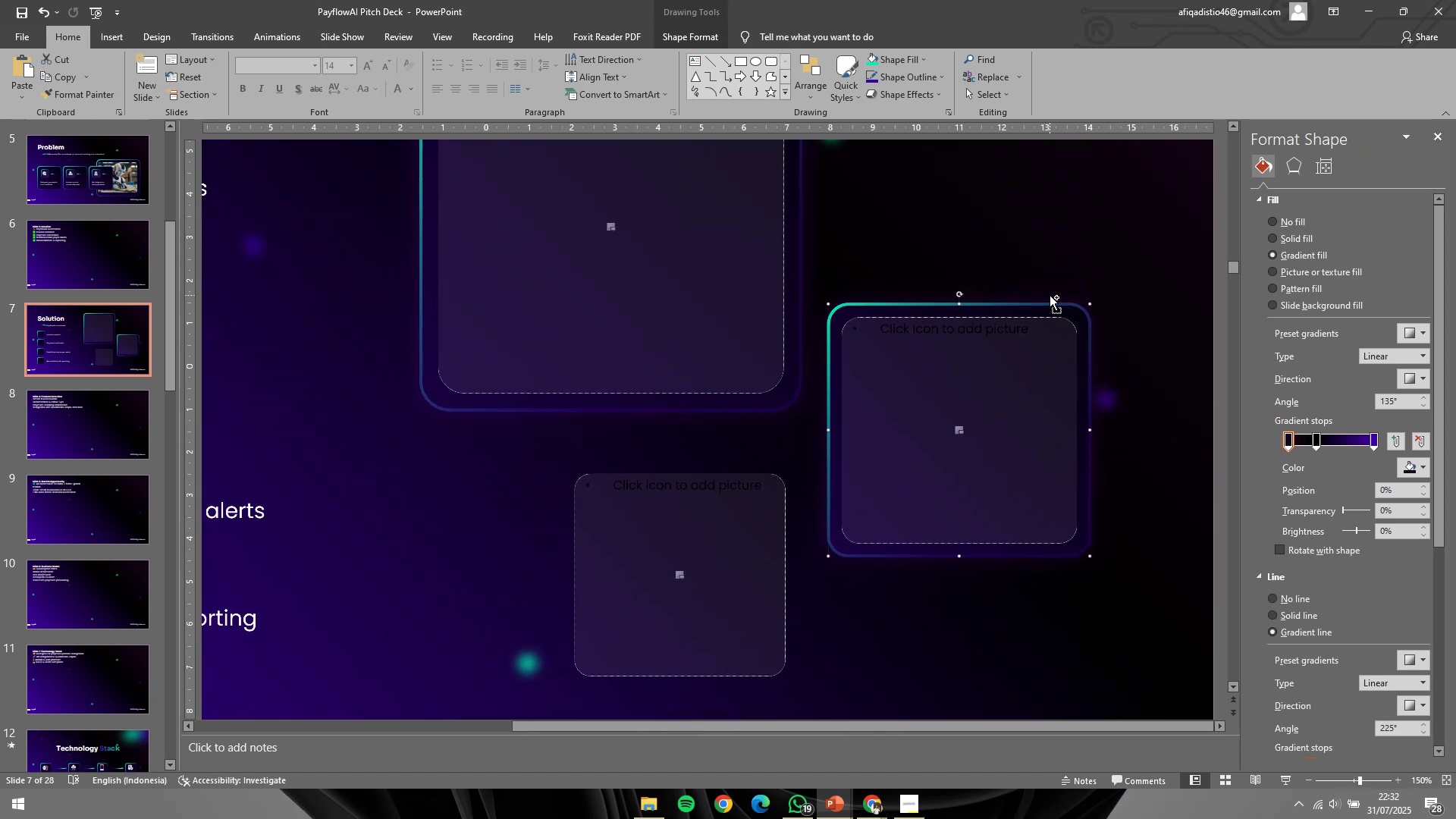 
hold_key(key=ControlLeft, duration=0.36)
 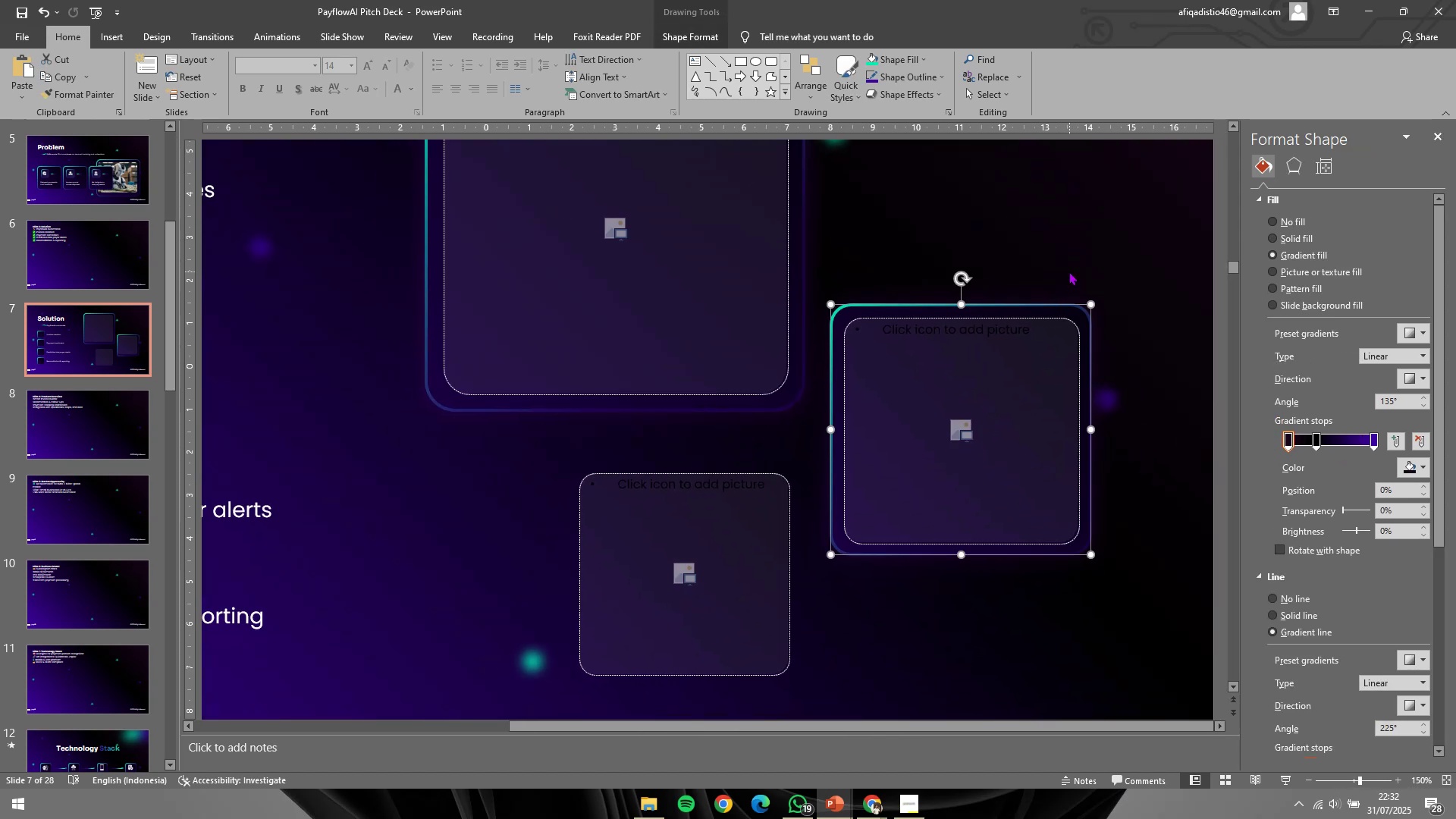 
hold_key(key=ControlLeft, duration=0.48)
scroll: coordinate [1069, 273], scroll_direction: down, amount: 2.0
 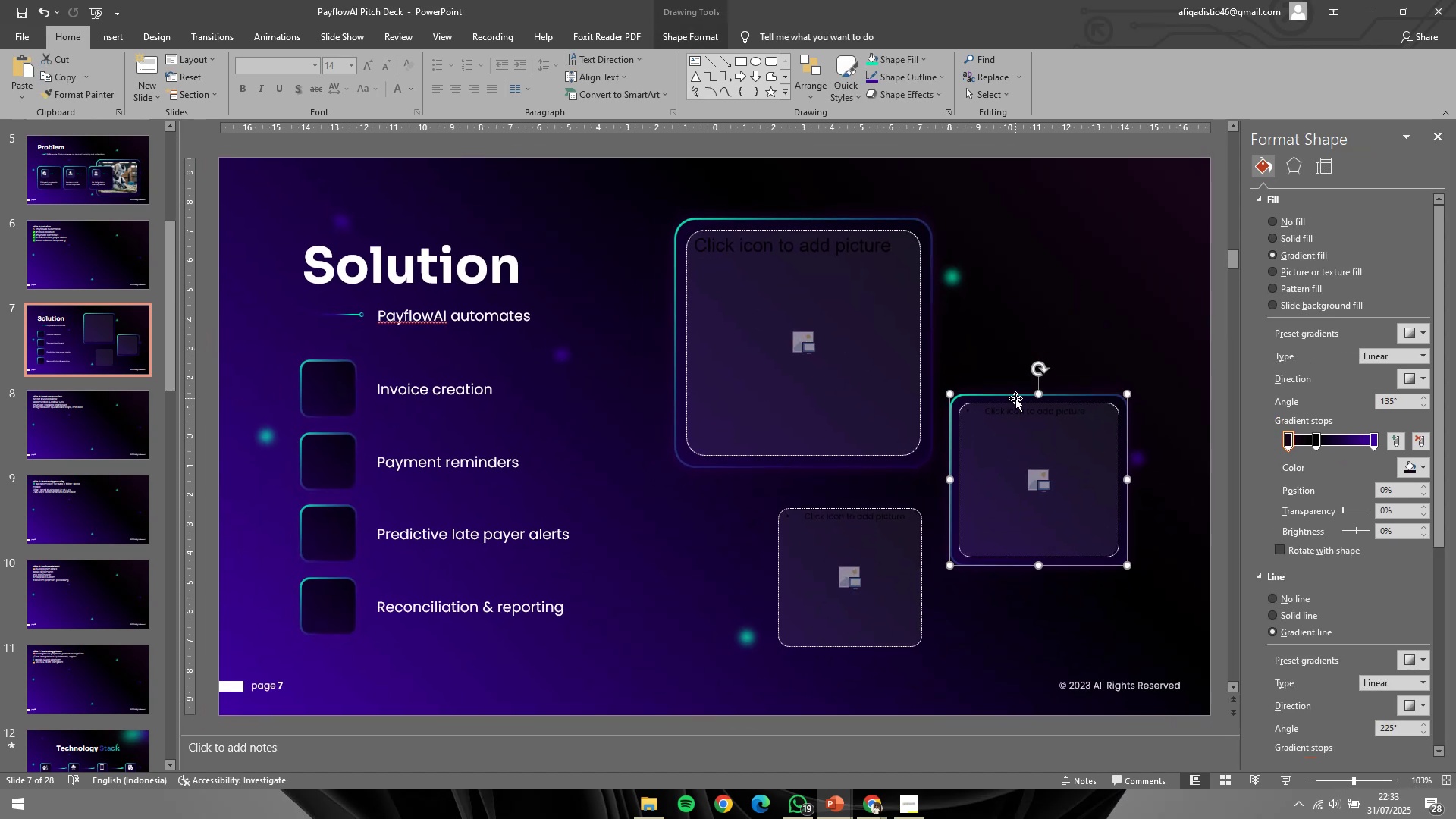 
hold_key(key=ControlLeft, duration=0.8)
 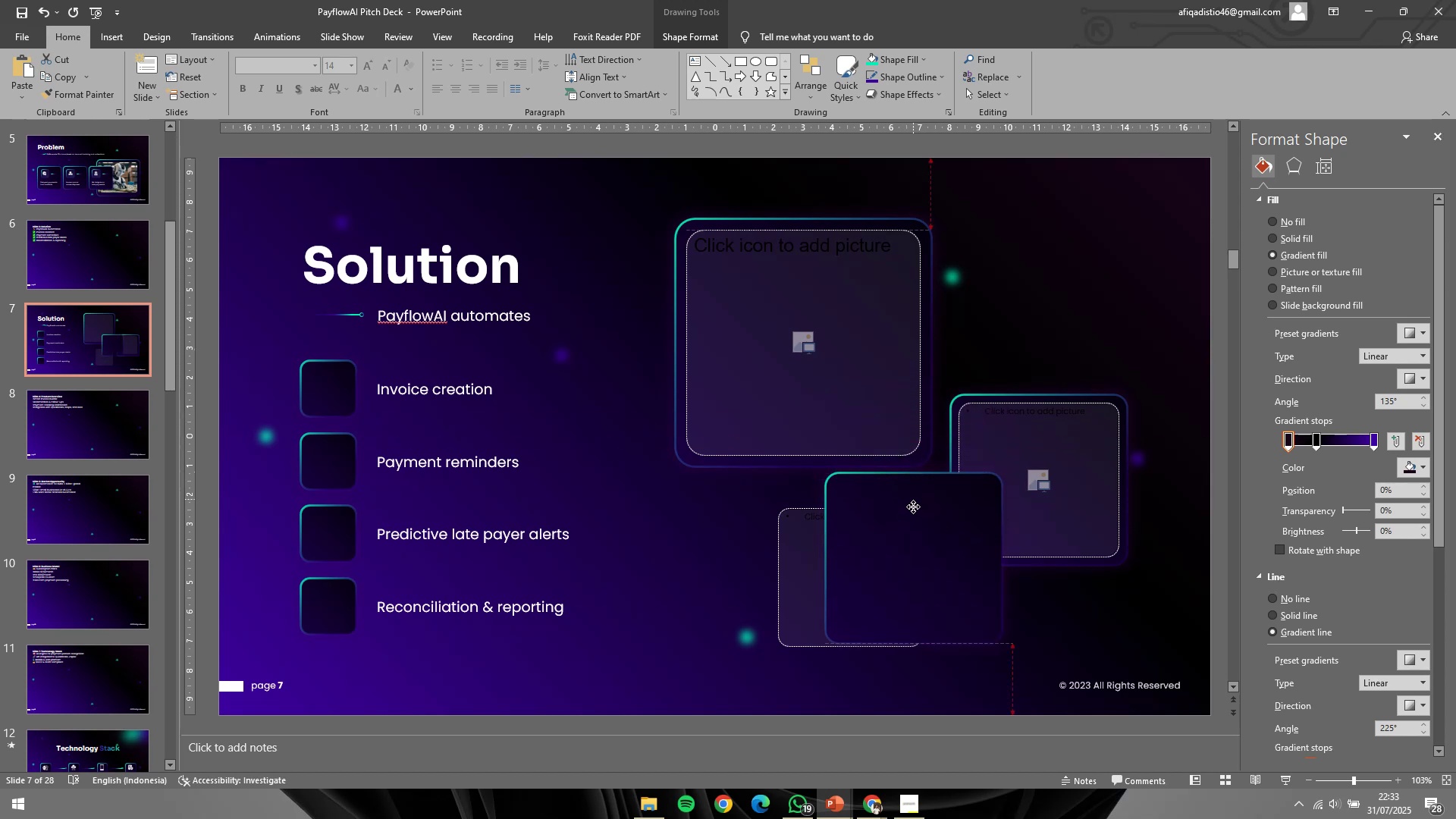 
hold_key(key=ShiftLeft, duration=1.52)
 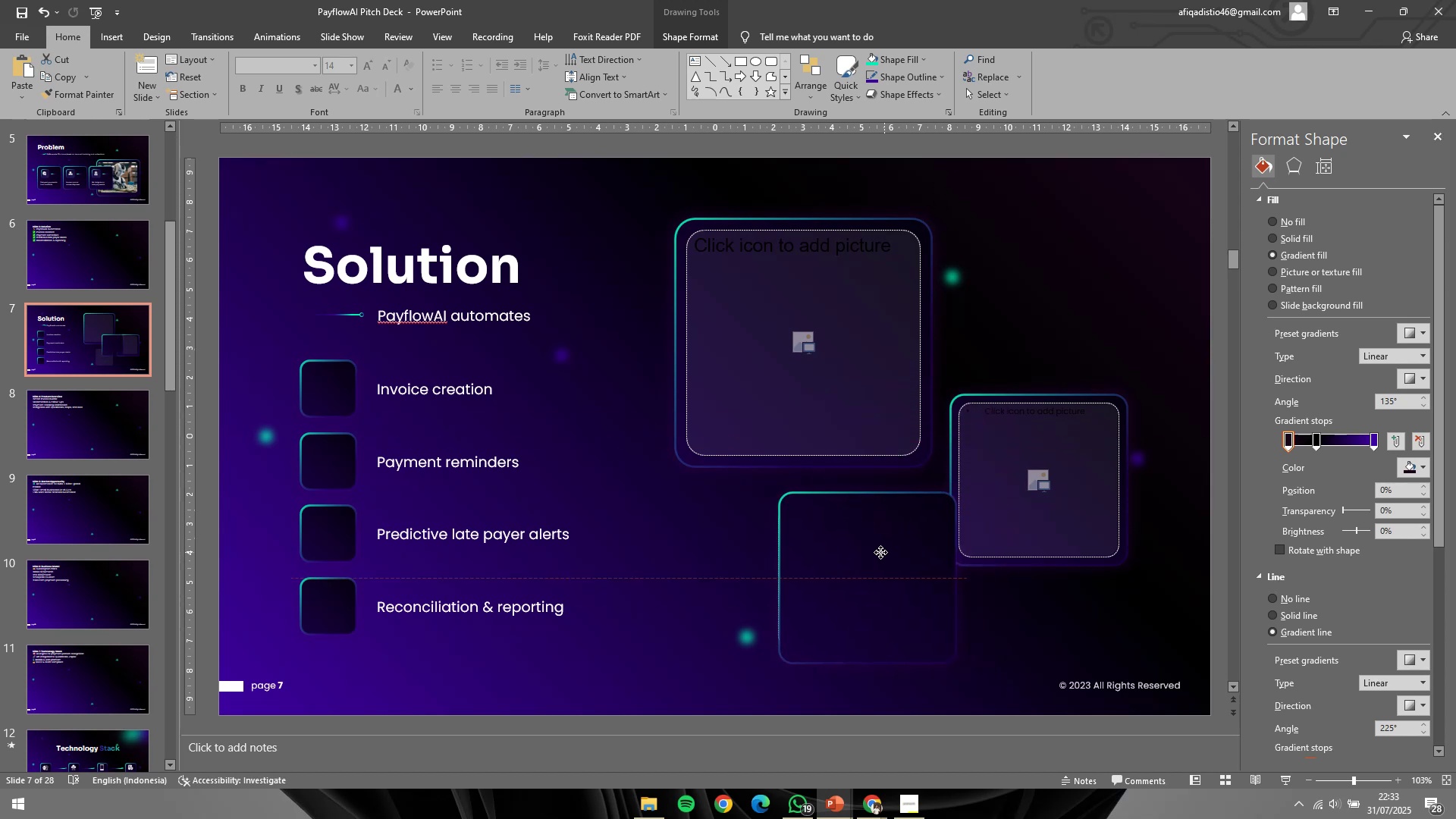 
hold_key(key=ShiftLeft, duration=1.52)
 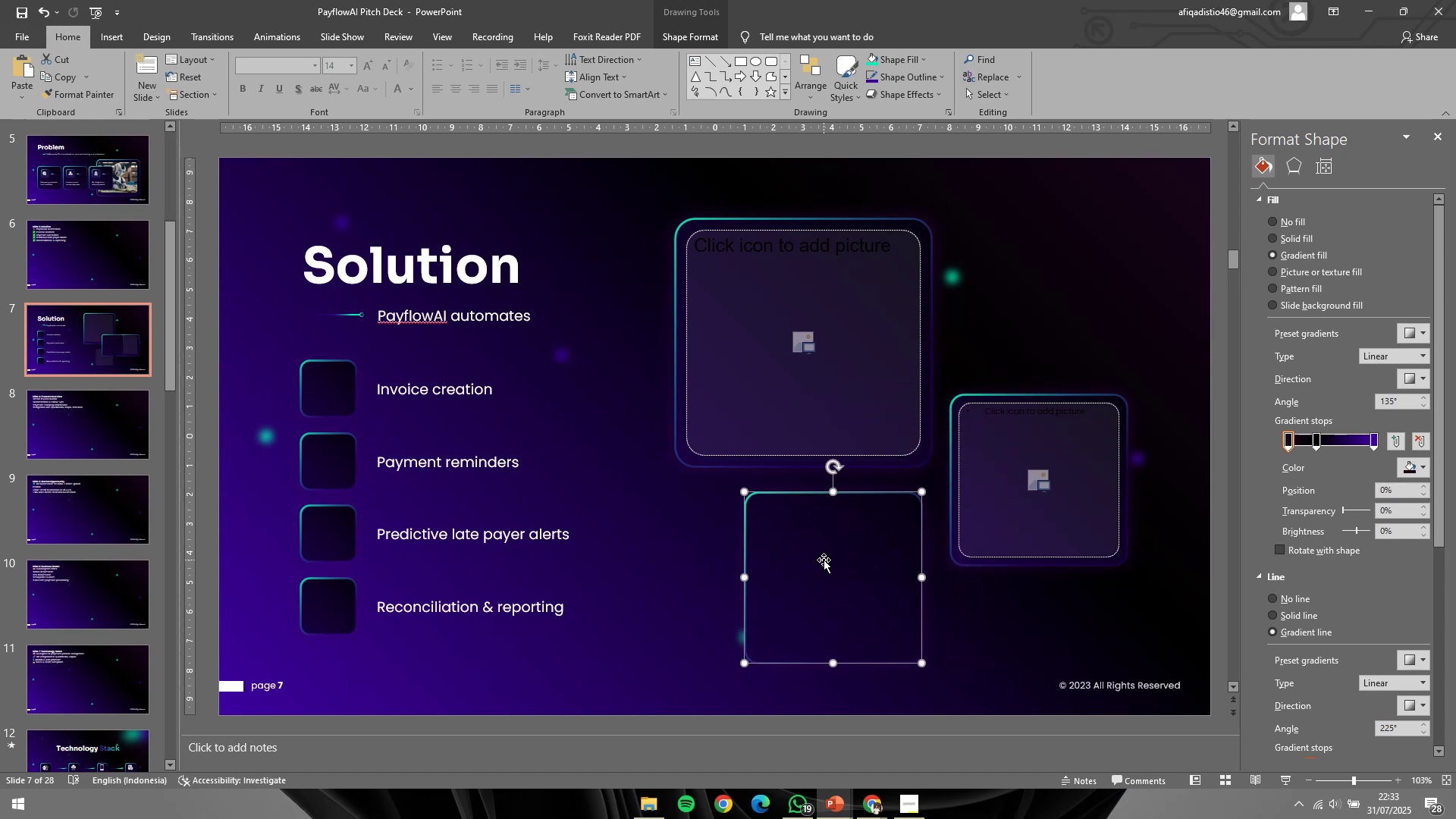 
hold_key(key=ShiftLeft, duration=1.51)
 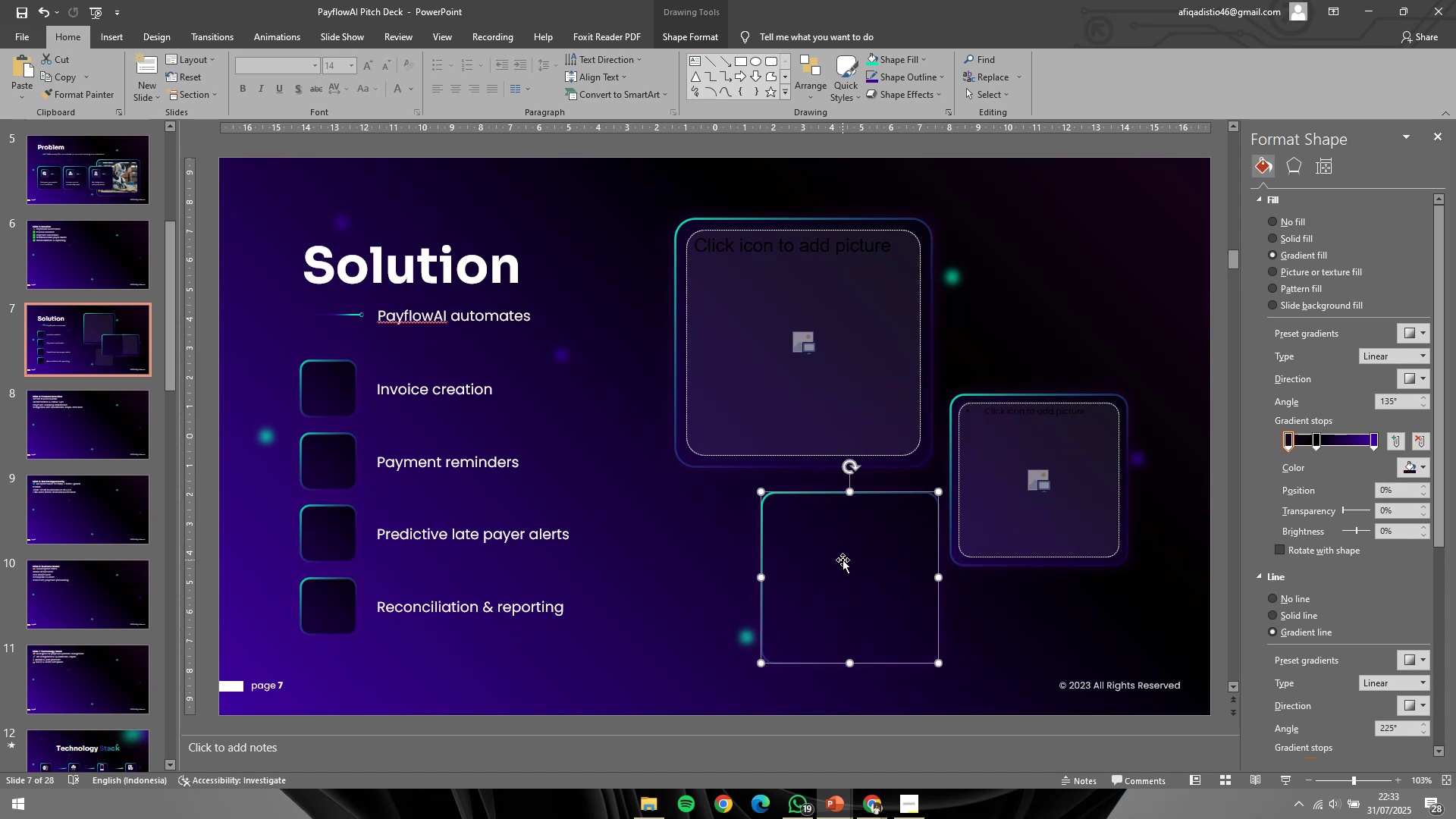 
hold_key(key=ShiftLeft, duration=1.38)
 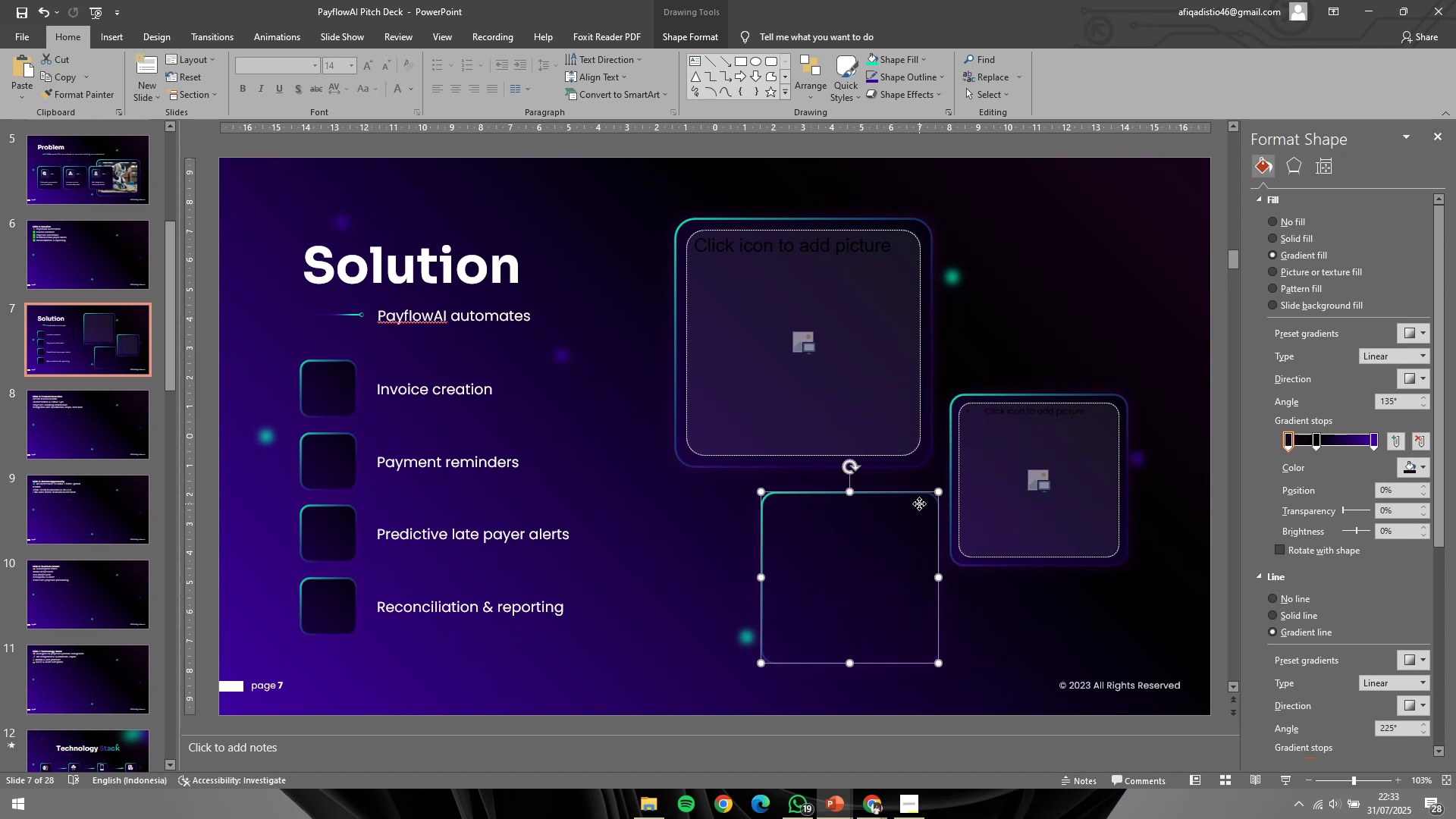 
right_click([919, 504])
 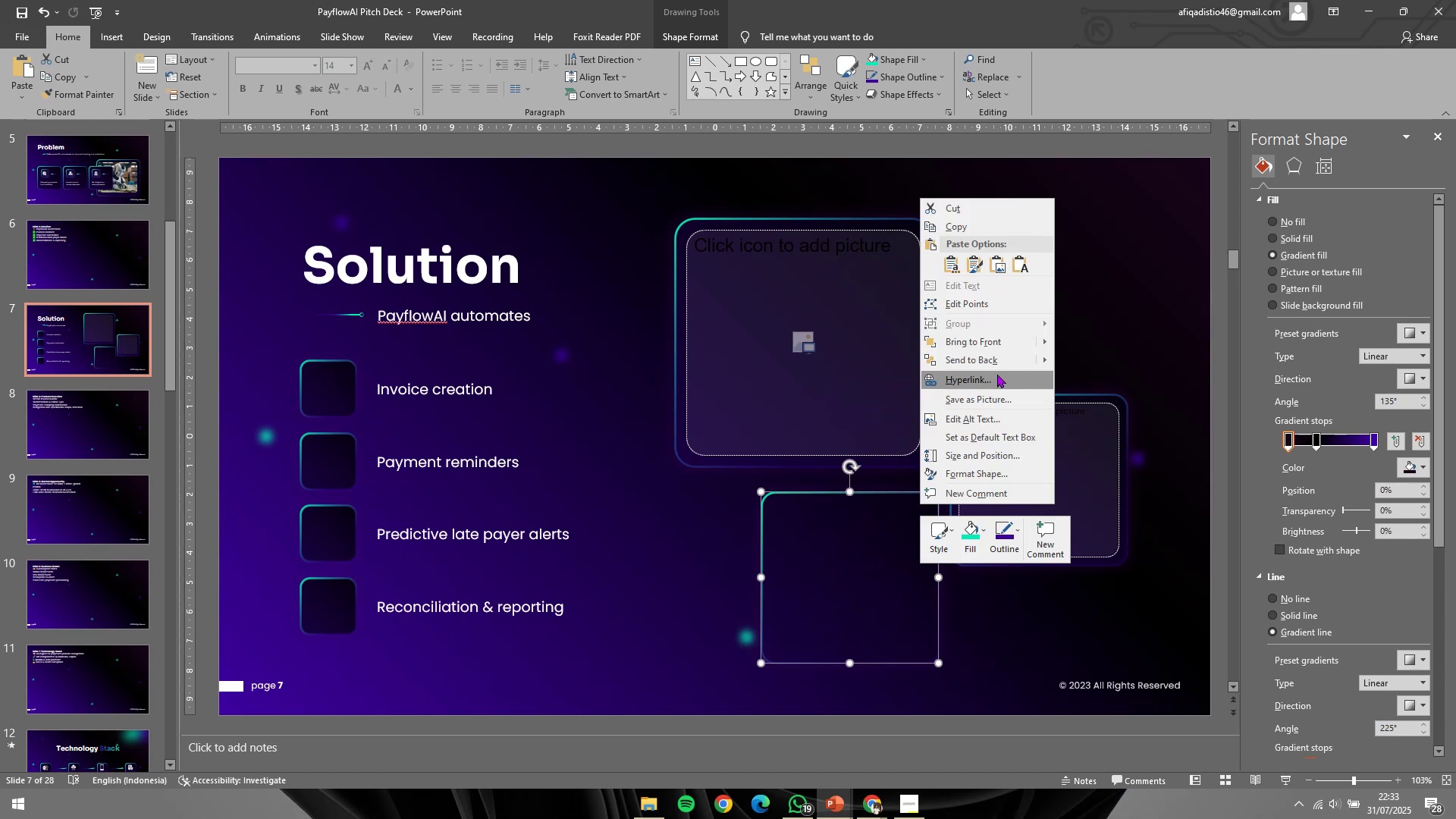 
left_click([1012, 359])
 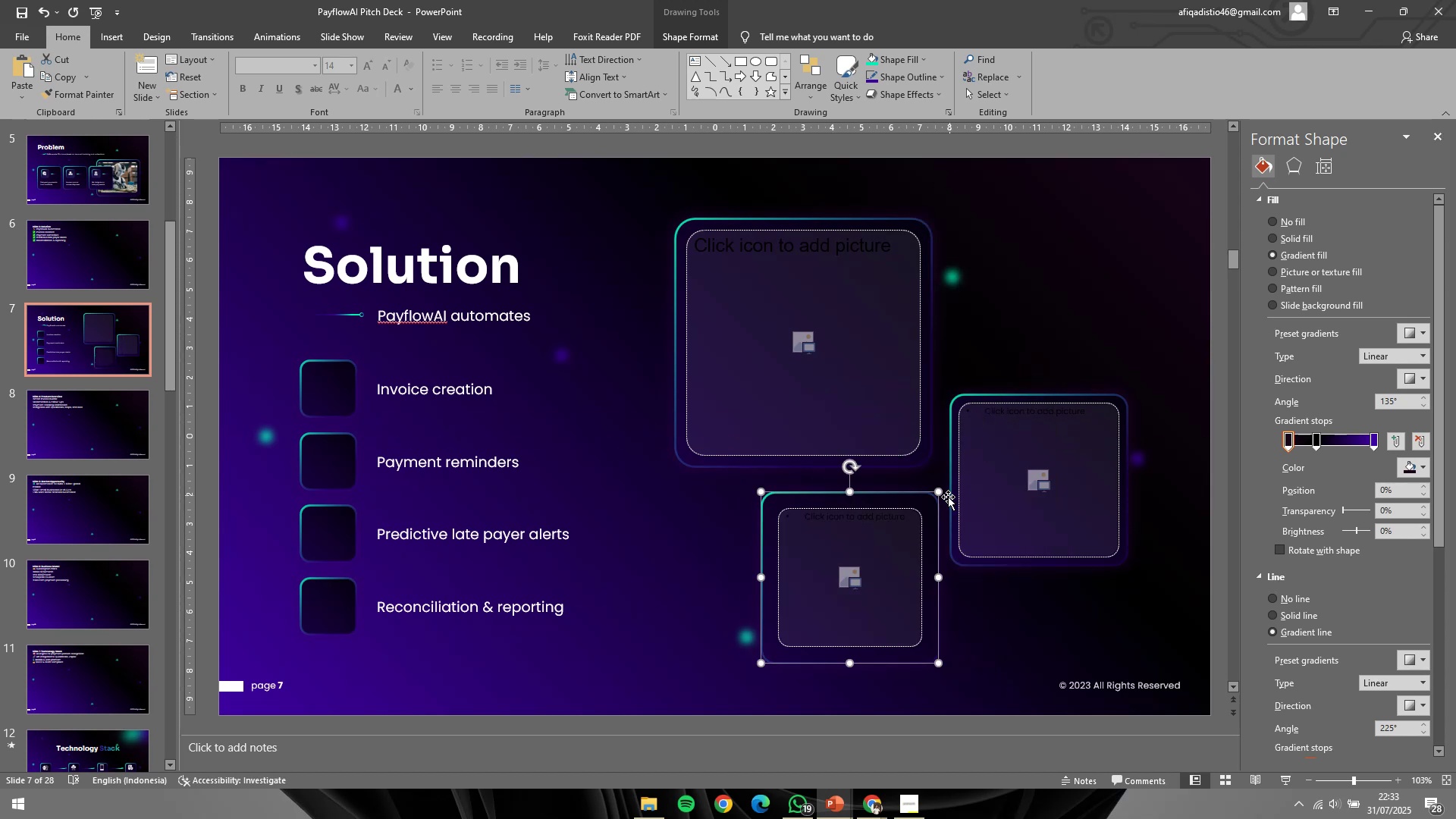 
hold_key(key=ControlLeft, duration=0.57)
scroll: coordinate [947, 516], scroll_direction: up, amount: 2.0
 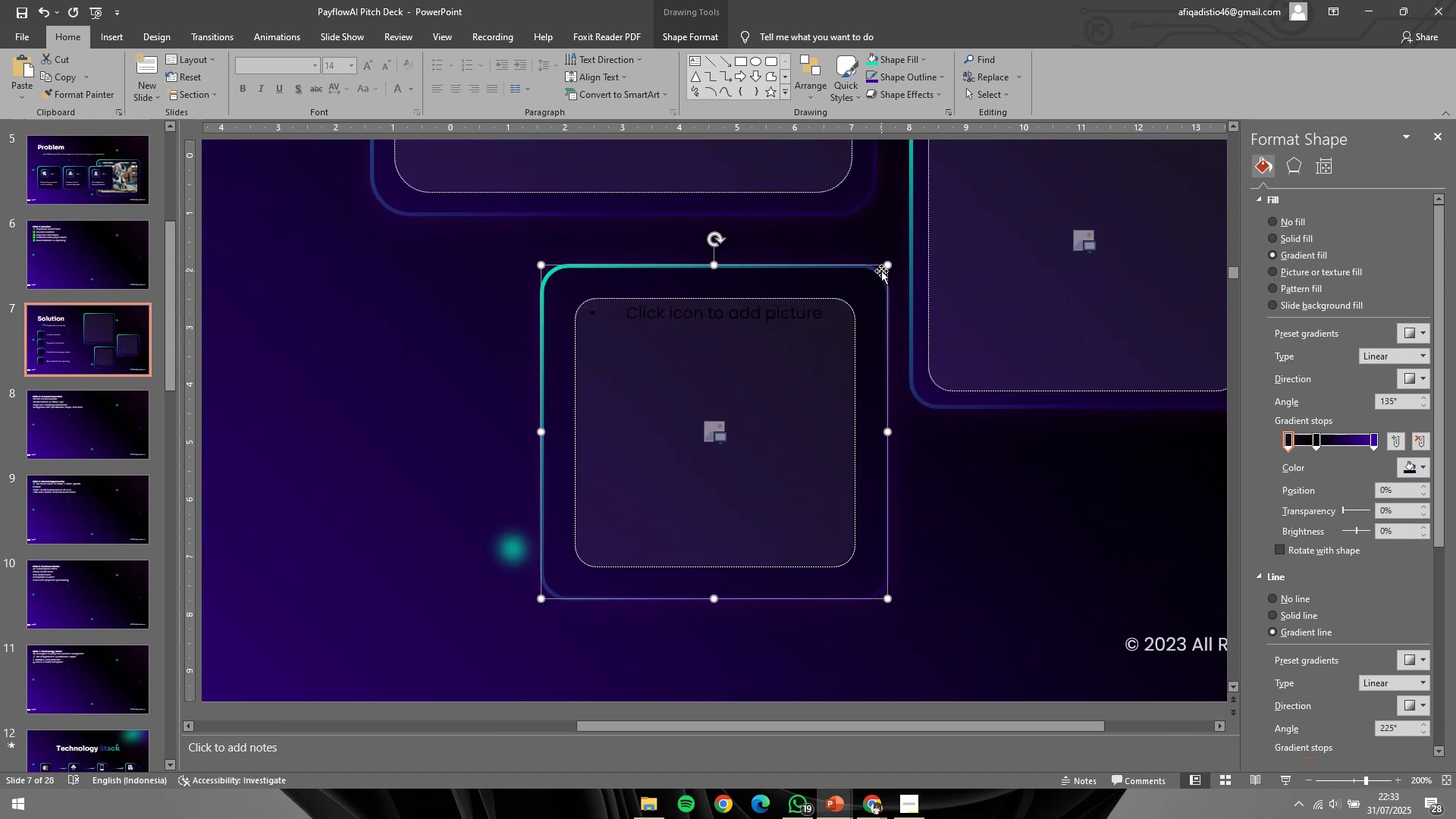 
hold_key(key=ShiftLeft, duration=1.16)
 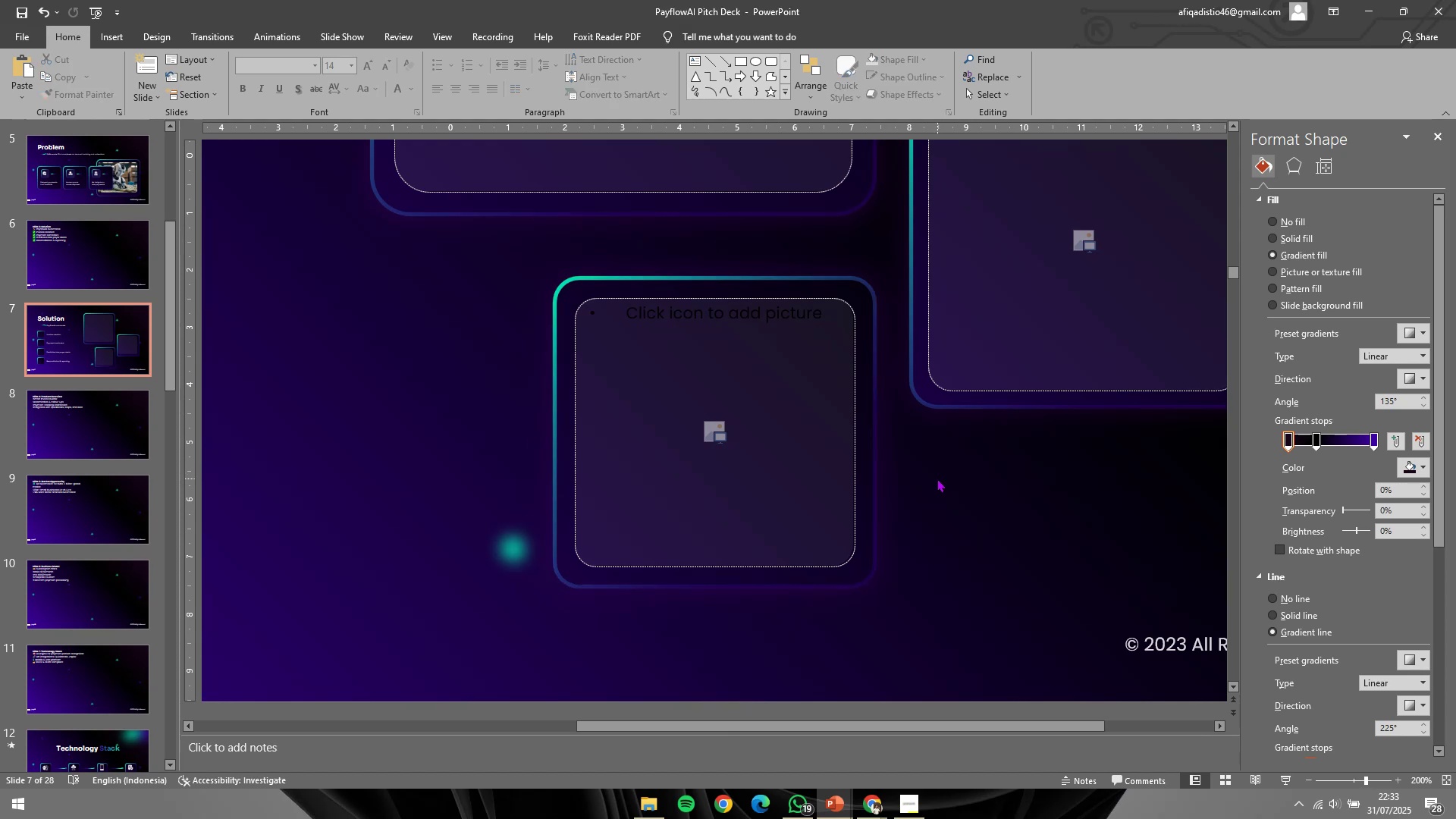 
hold_key(key=ControlLeft, duration=1.19)
 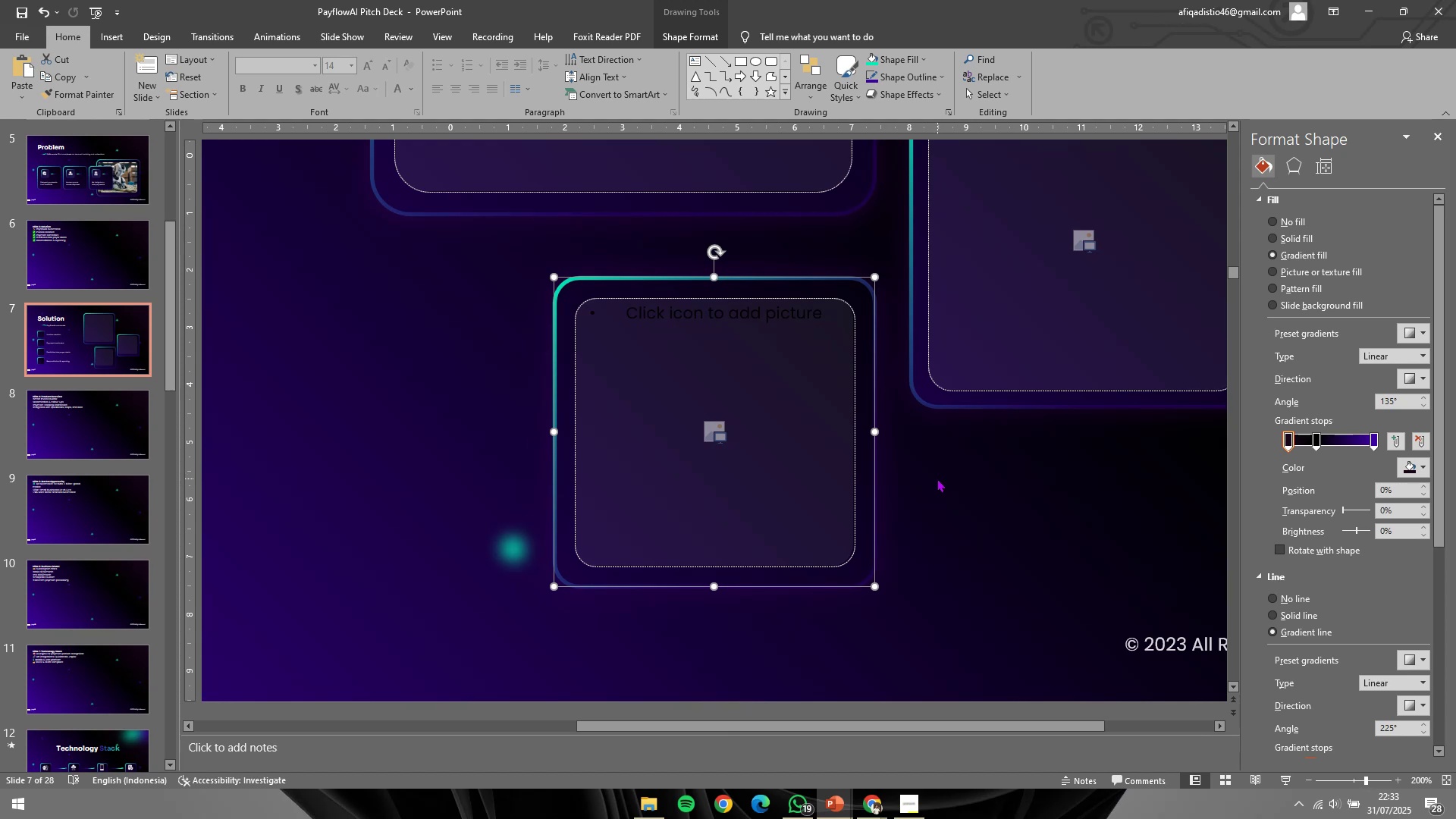 
left_click([937, 479])
 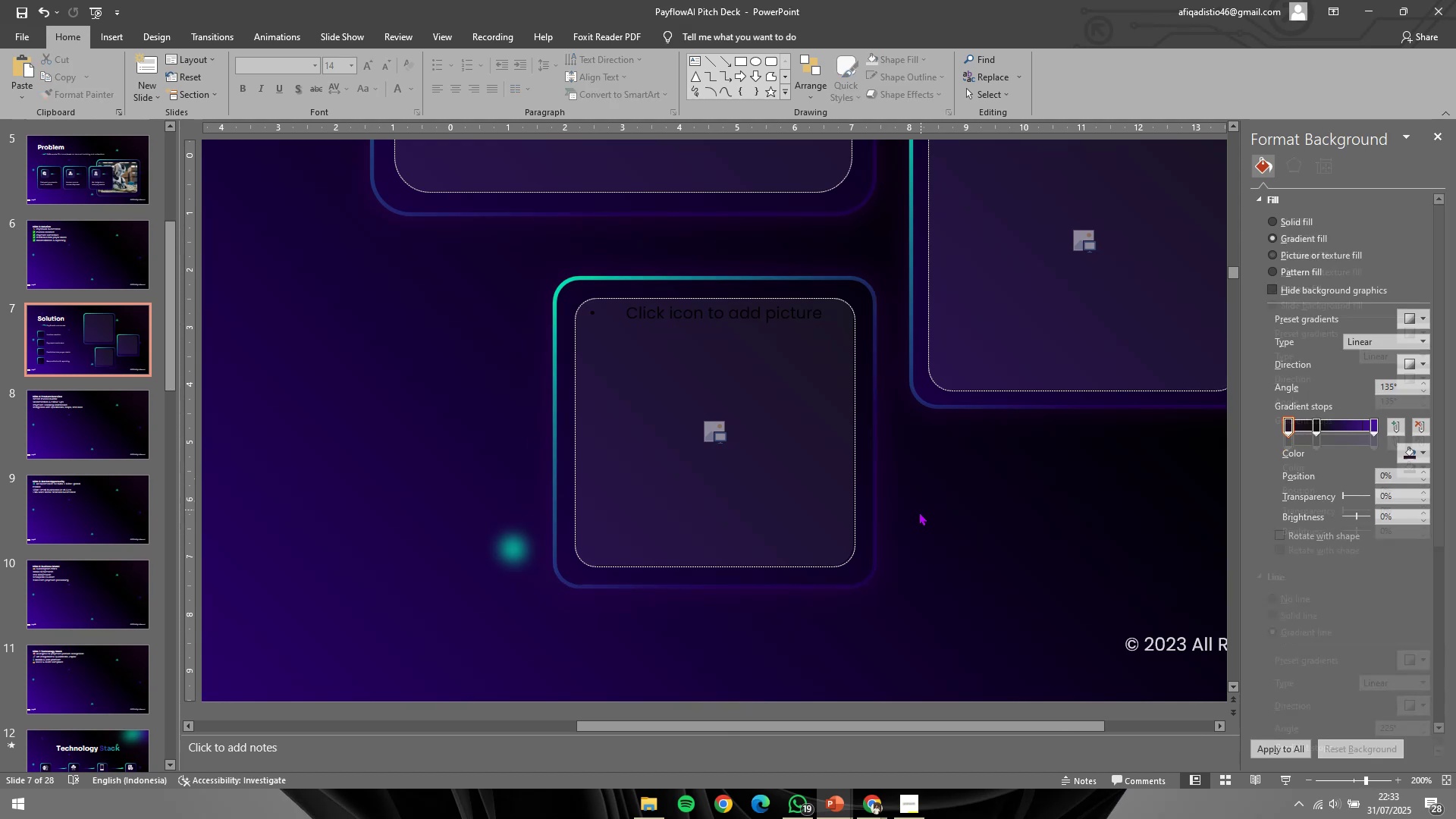 
hold_key(key=ControlLeft, duration=1.15)
scroll: coordinate [893, 567], scroll_direction: none, amount: 0.0
 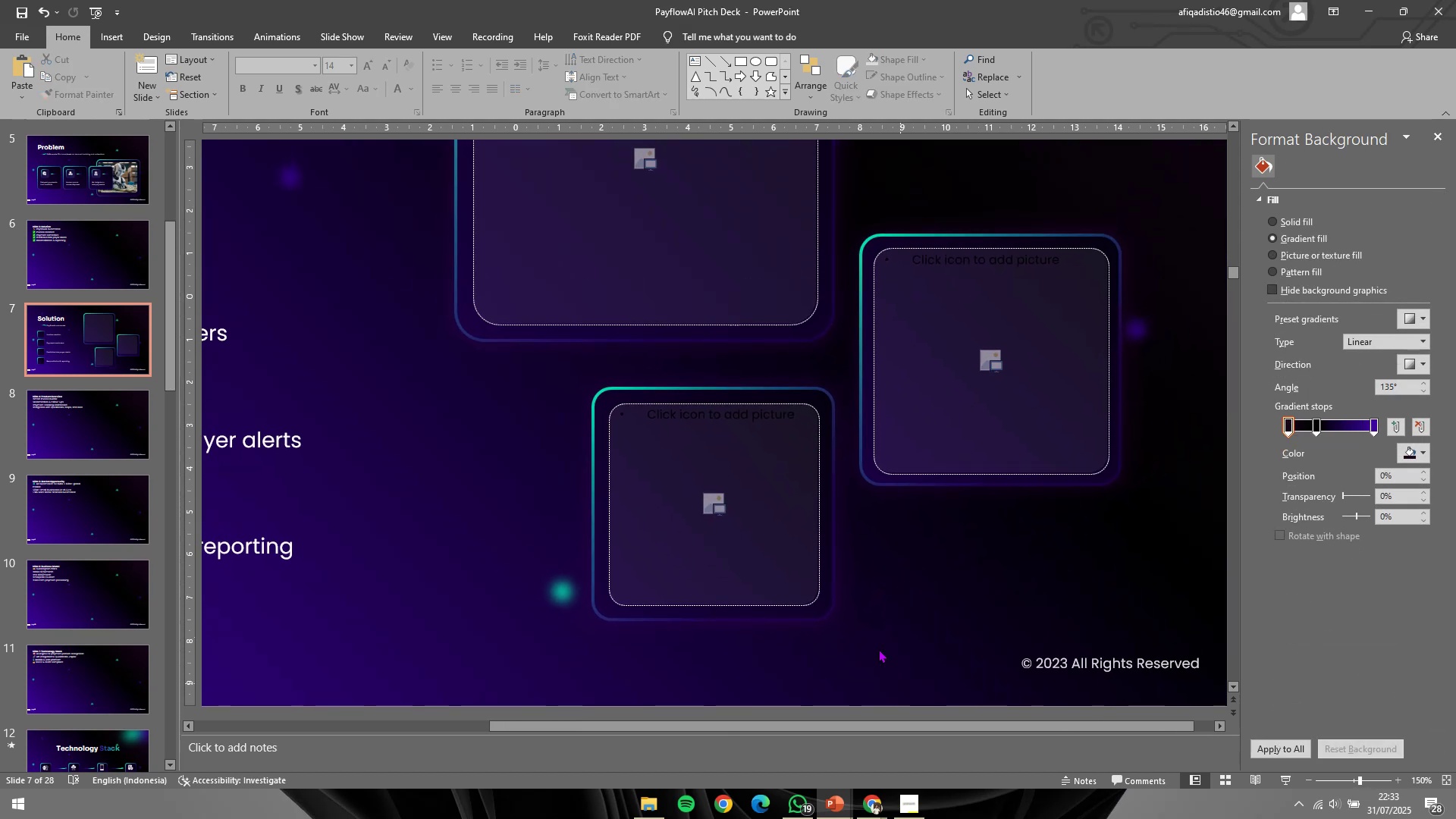 
left_click([65, 130])
 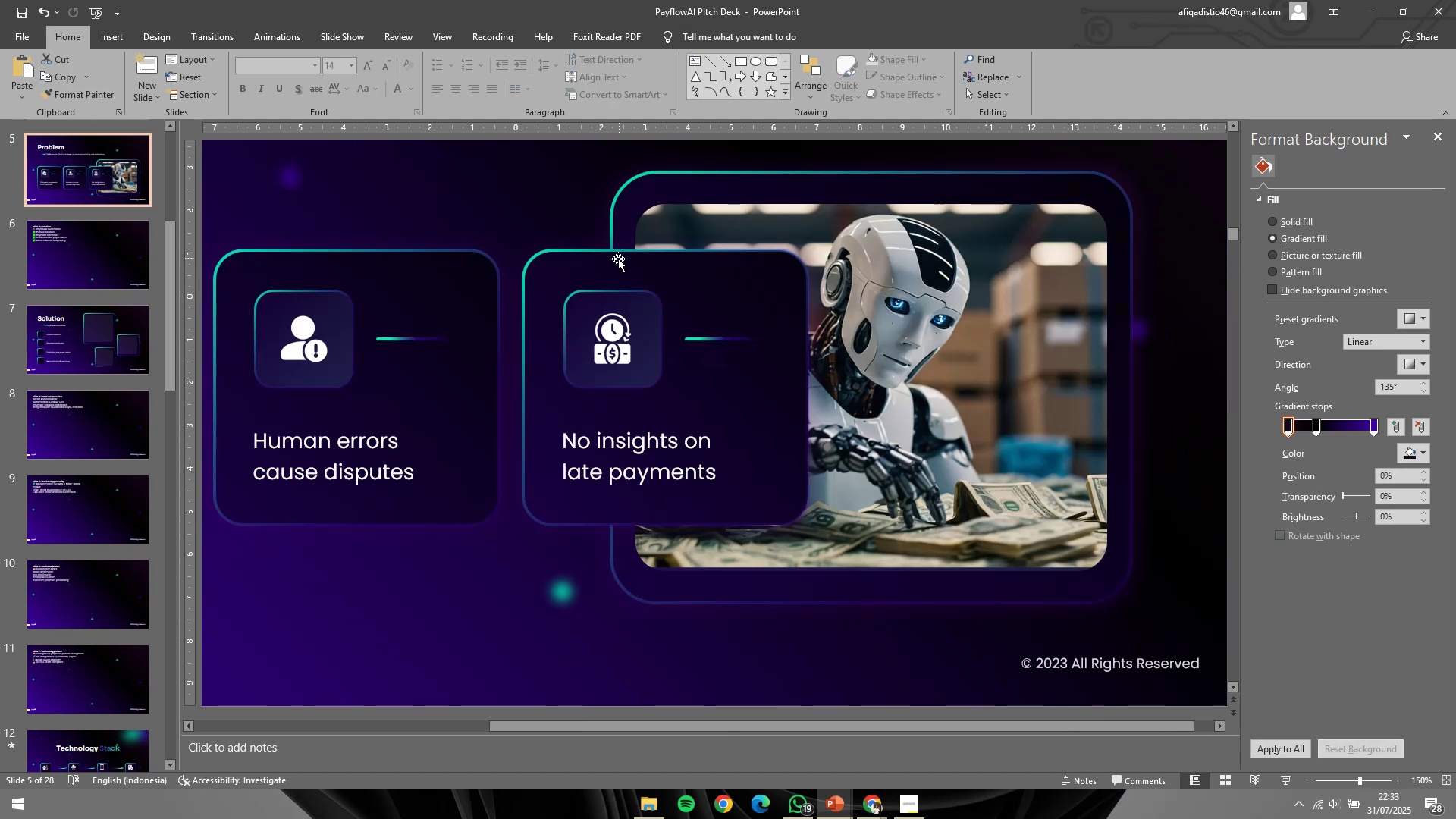 
left_click([618, 295])
 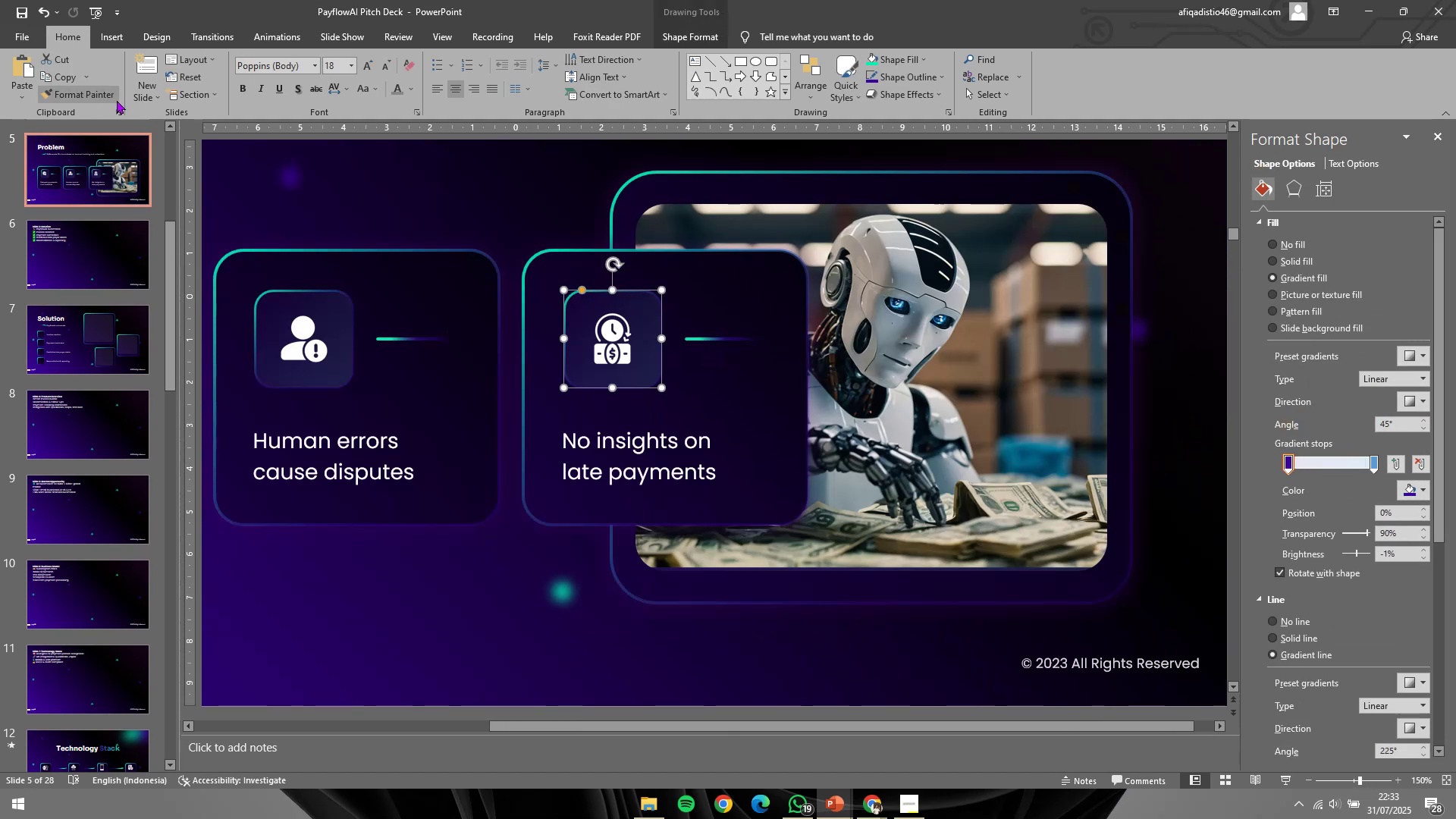 
left_click([117, 100])
 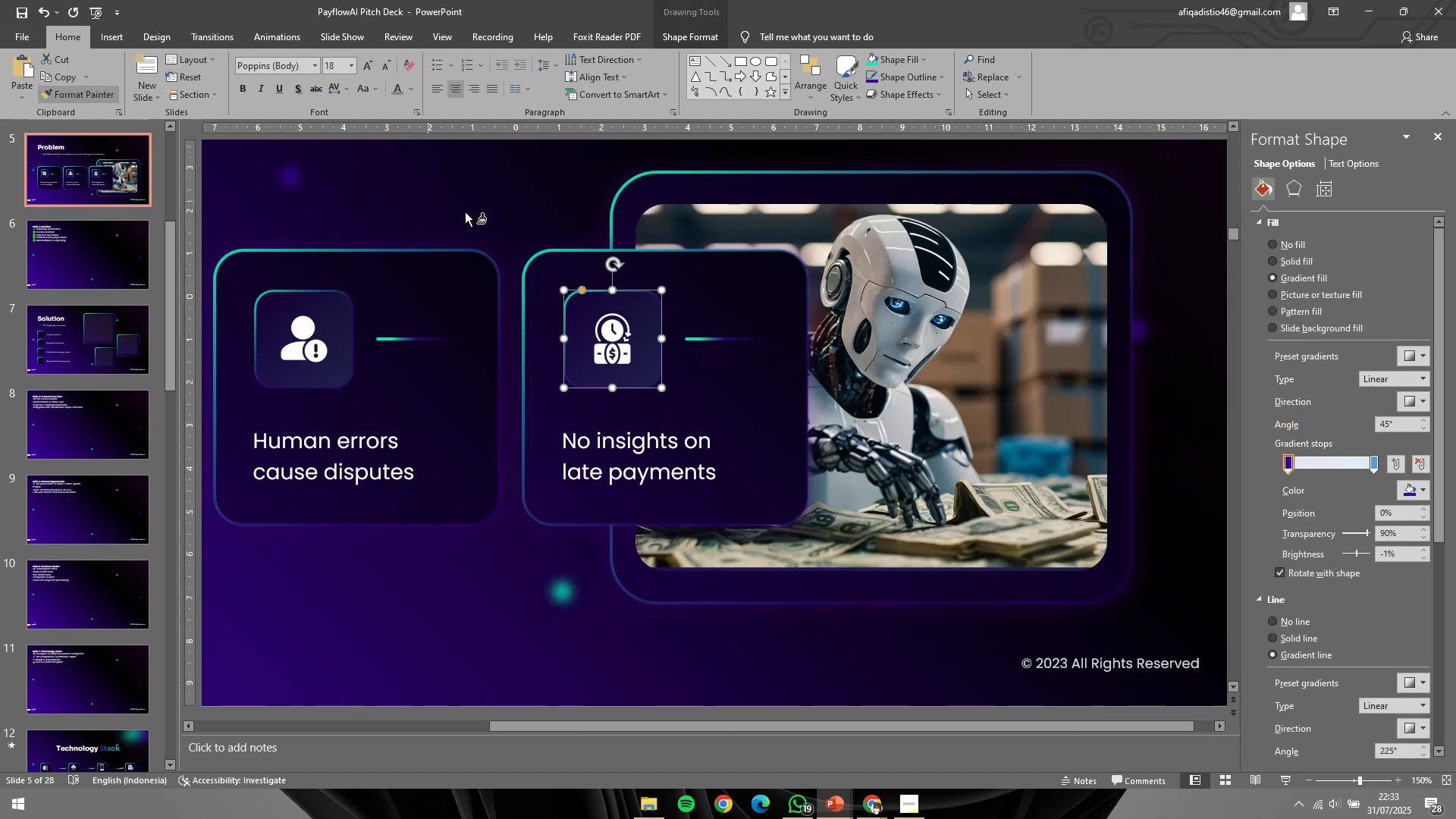 
scroll: coordinate [473, 312], scroll_direction: down, amount: 15.0
 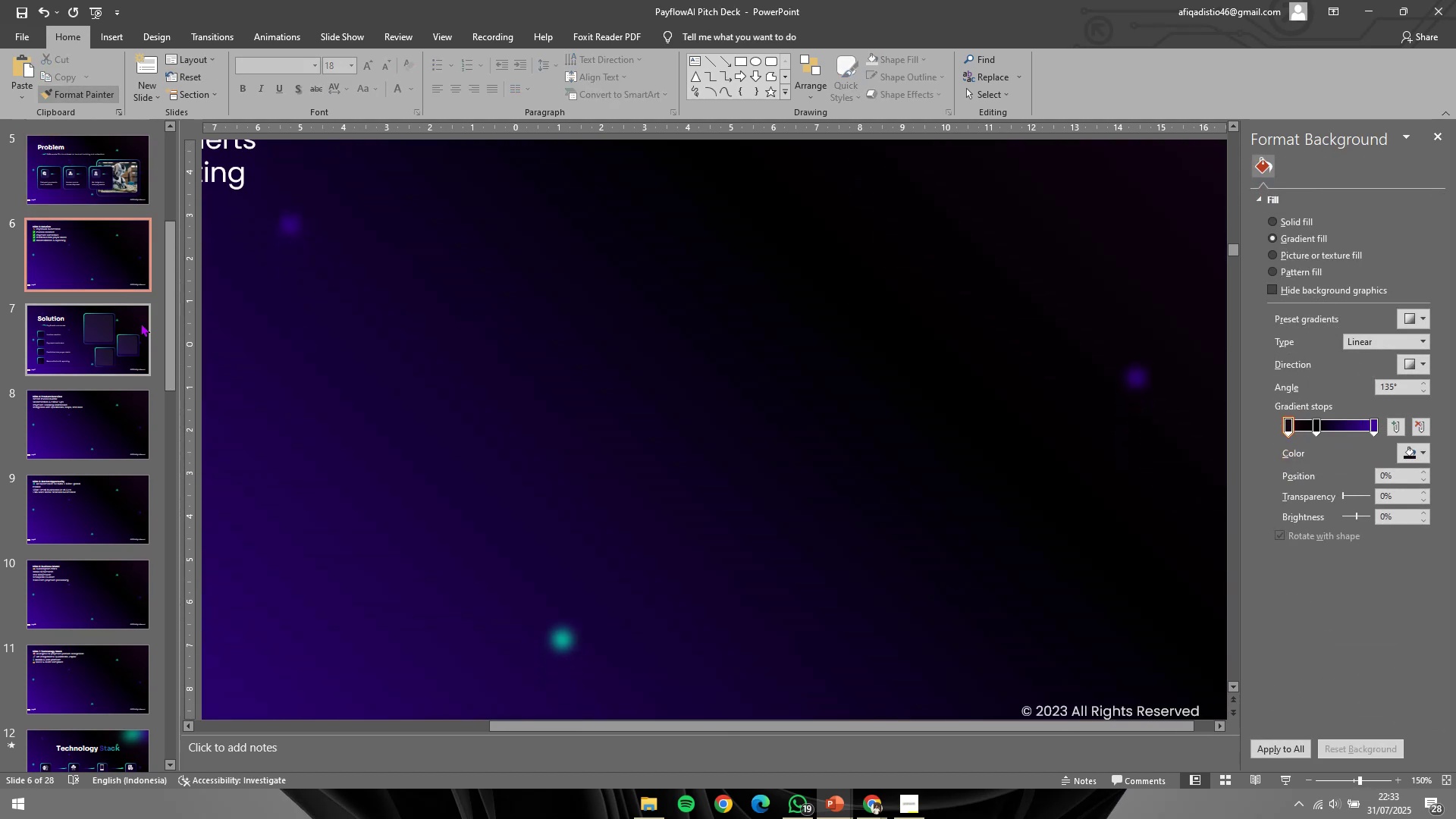 
left_click([140, 323])
 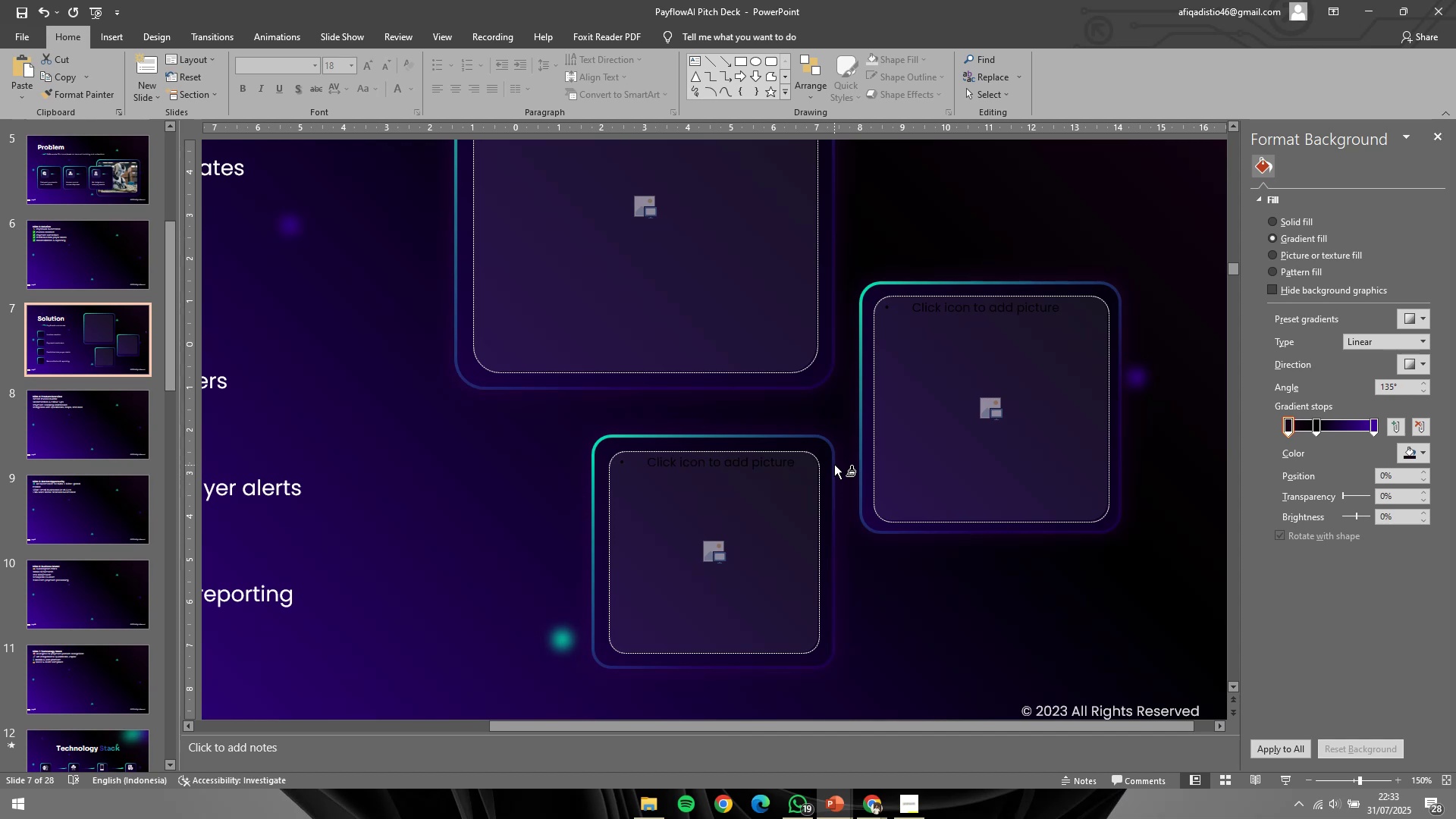 
left_click([834, 465])
 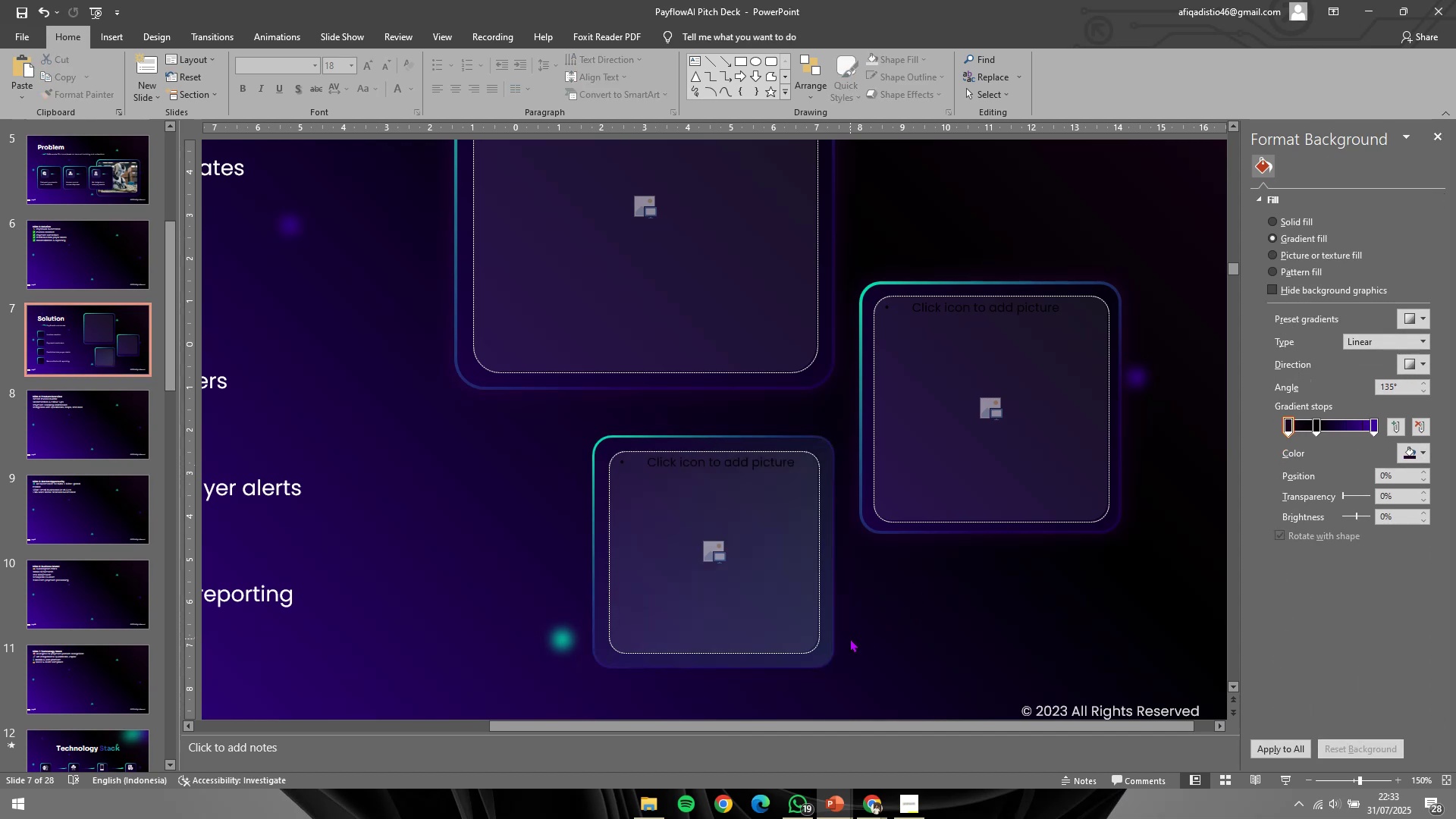 
left_click([832, 644])
 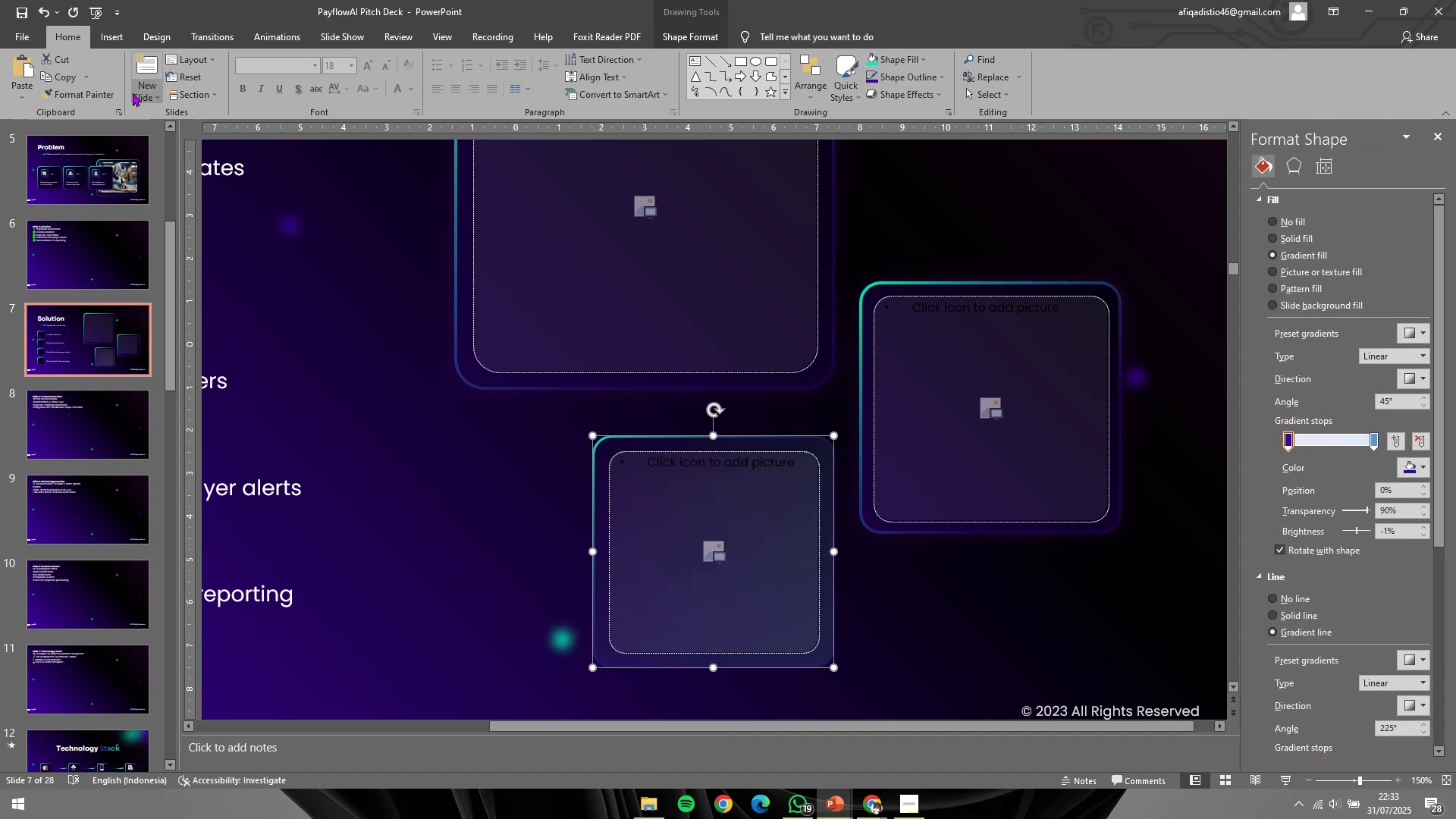 
left_click([106, 89])
 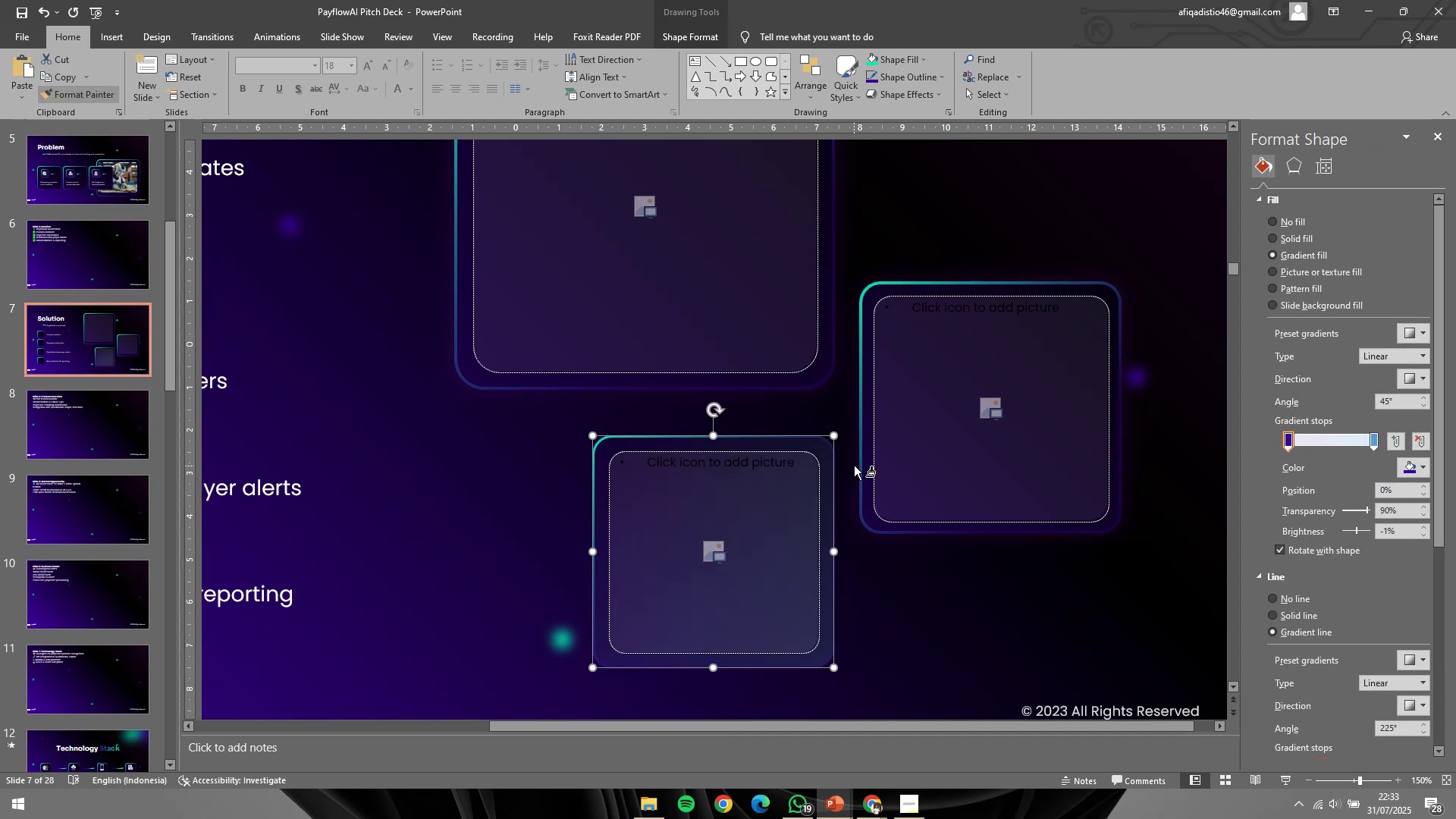 
left_click([861, 464])
 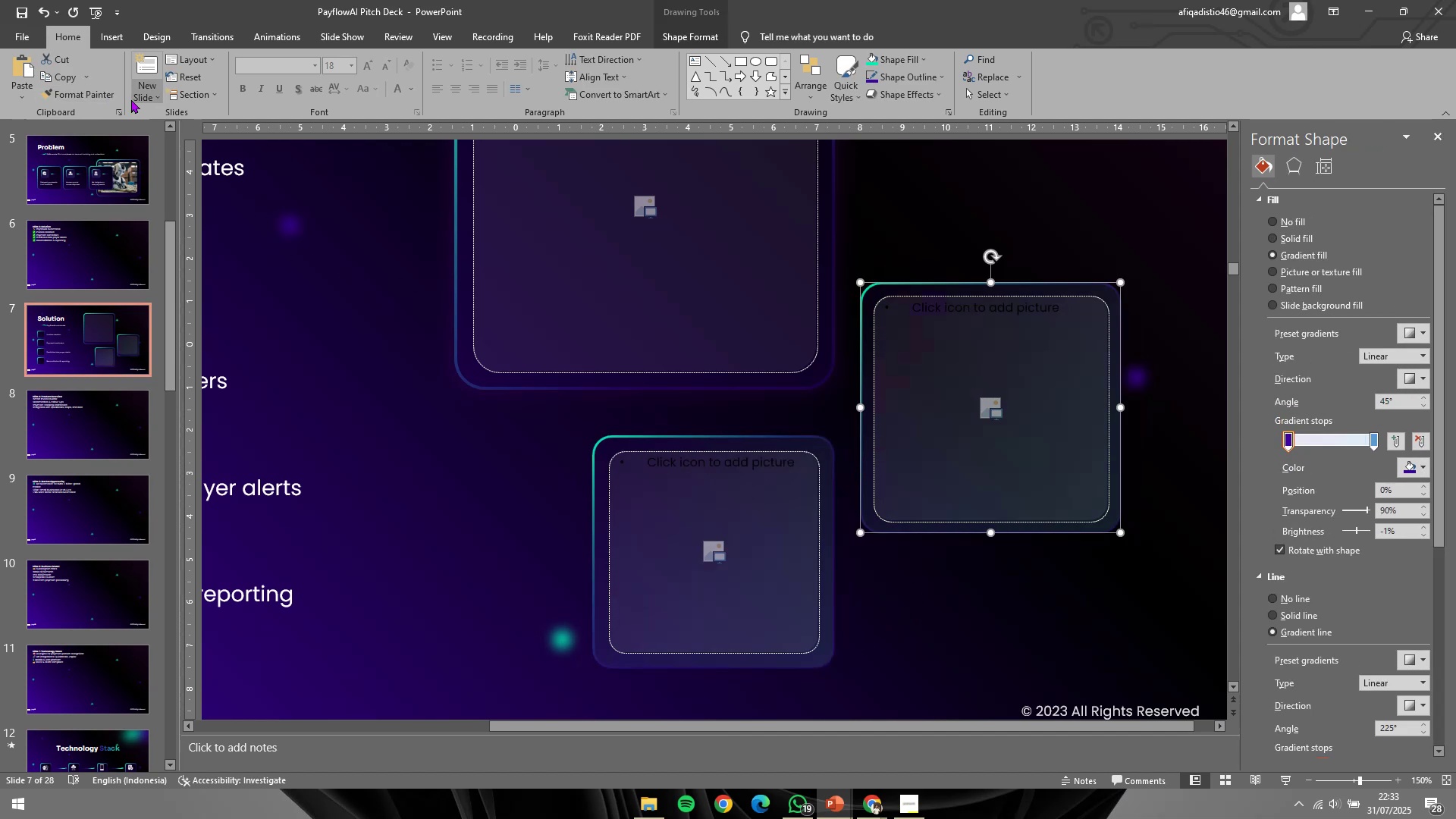 
left_click([83, 87])
 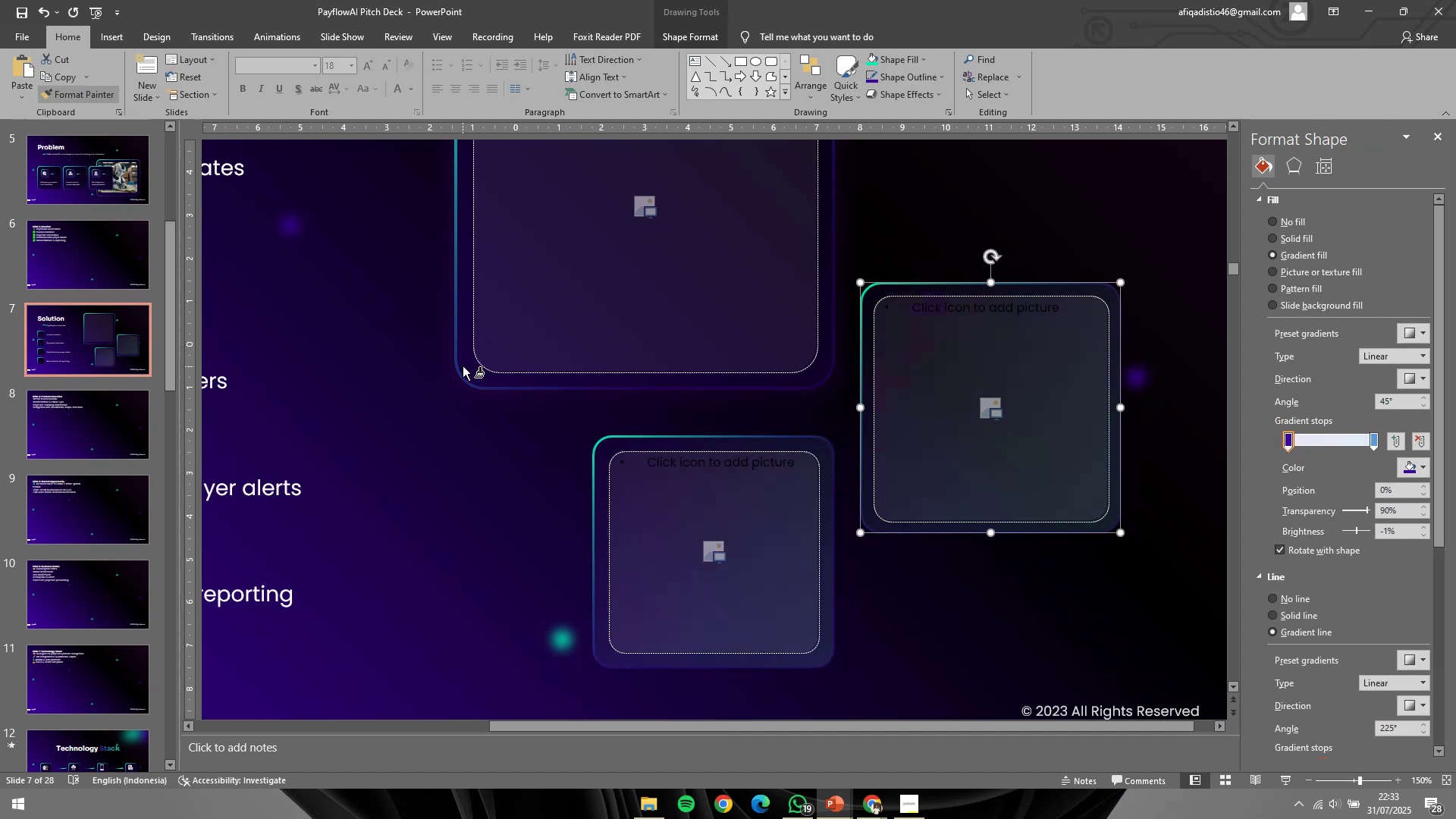 
left_click([463, 366])
 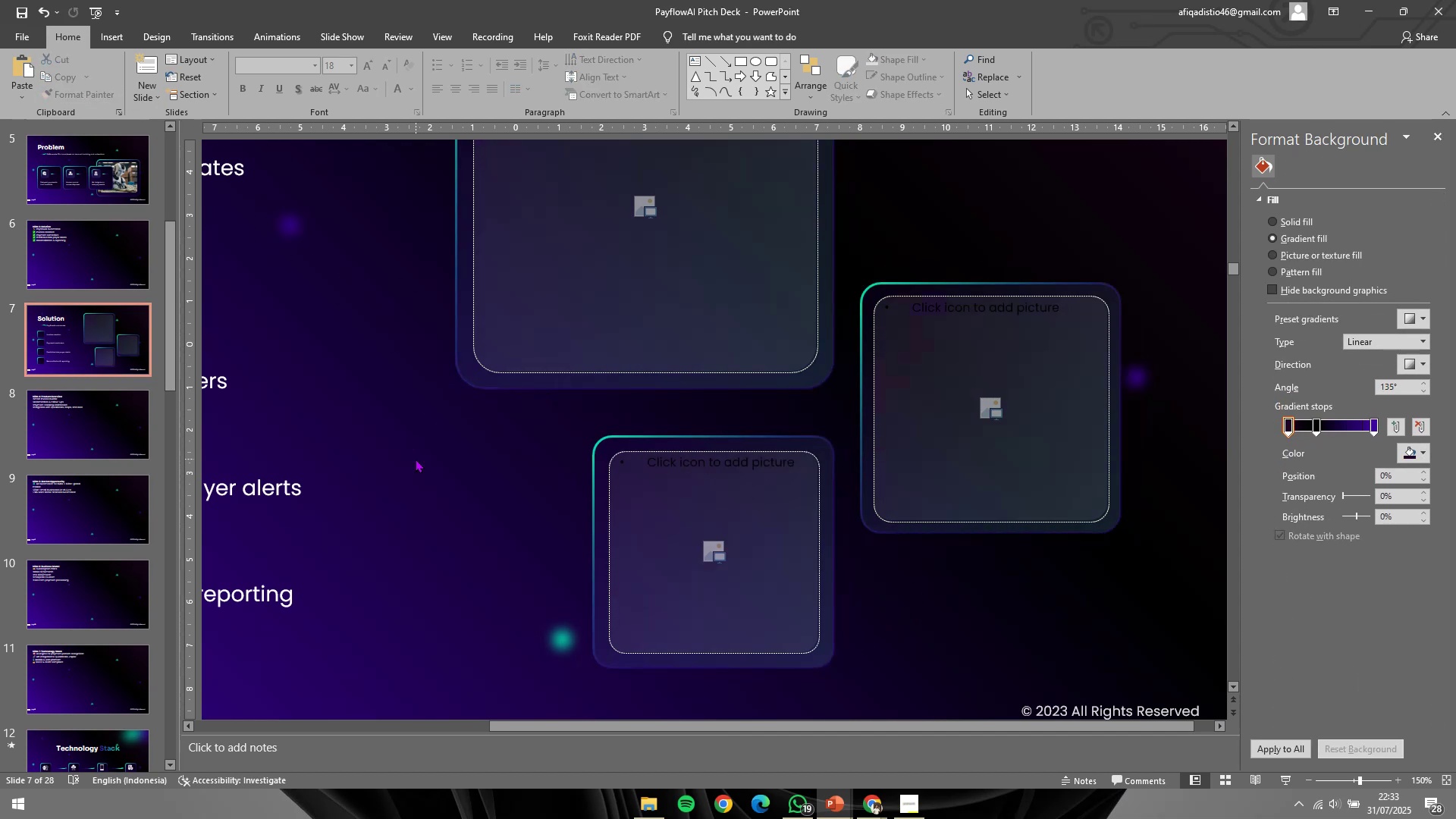 
hold_key(key=ControlLeft, duration=1.5)
scroll: coordinate [997, 347], scroll_direction: down, amount: 4.0
 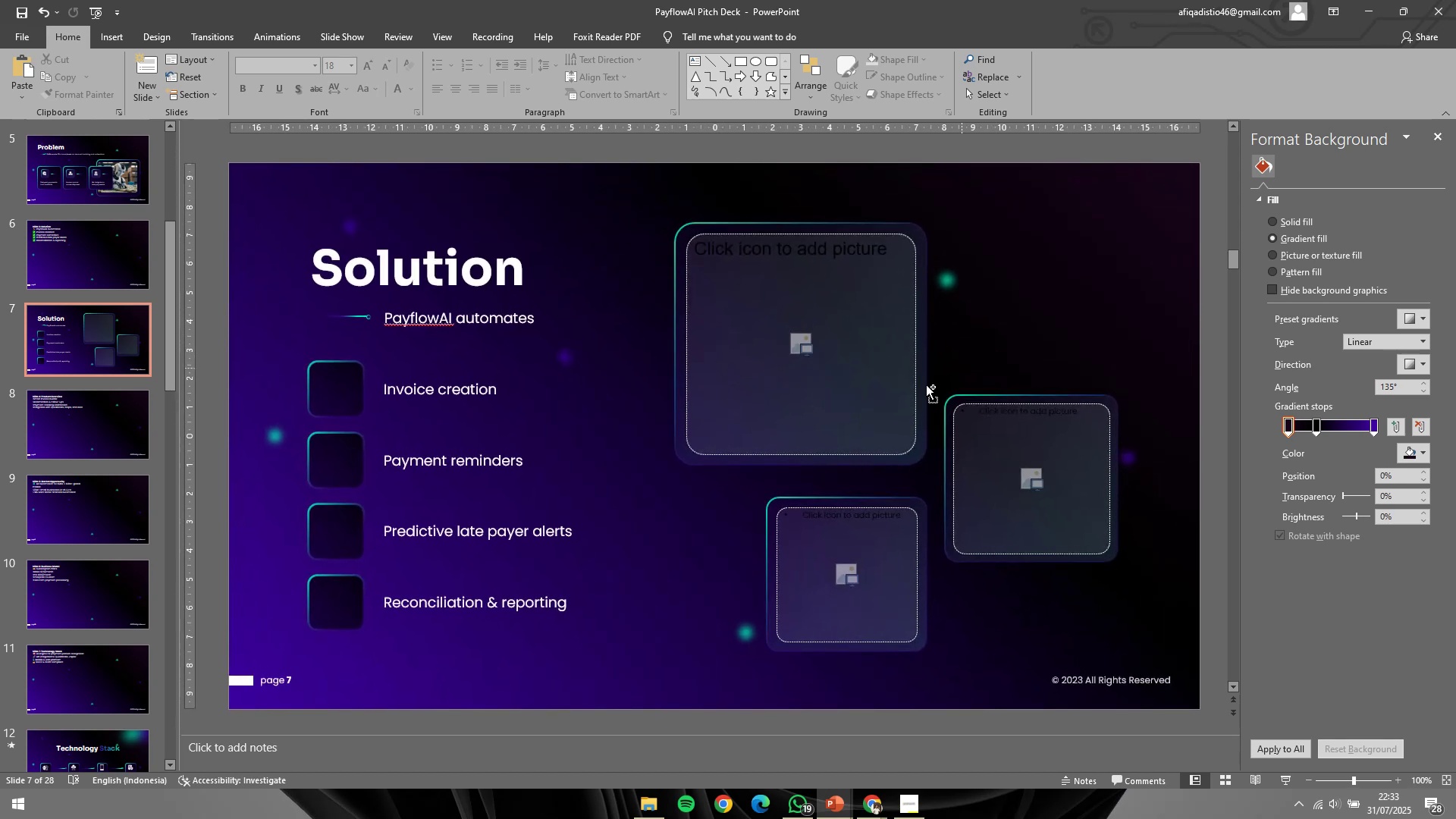 
key(Control+ControlLeft)
 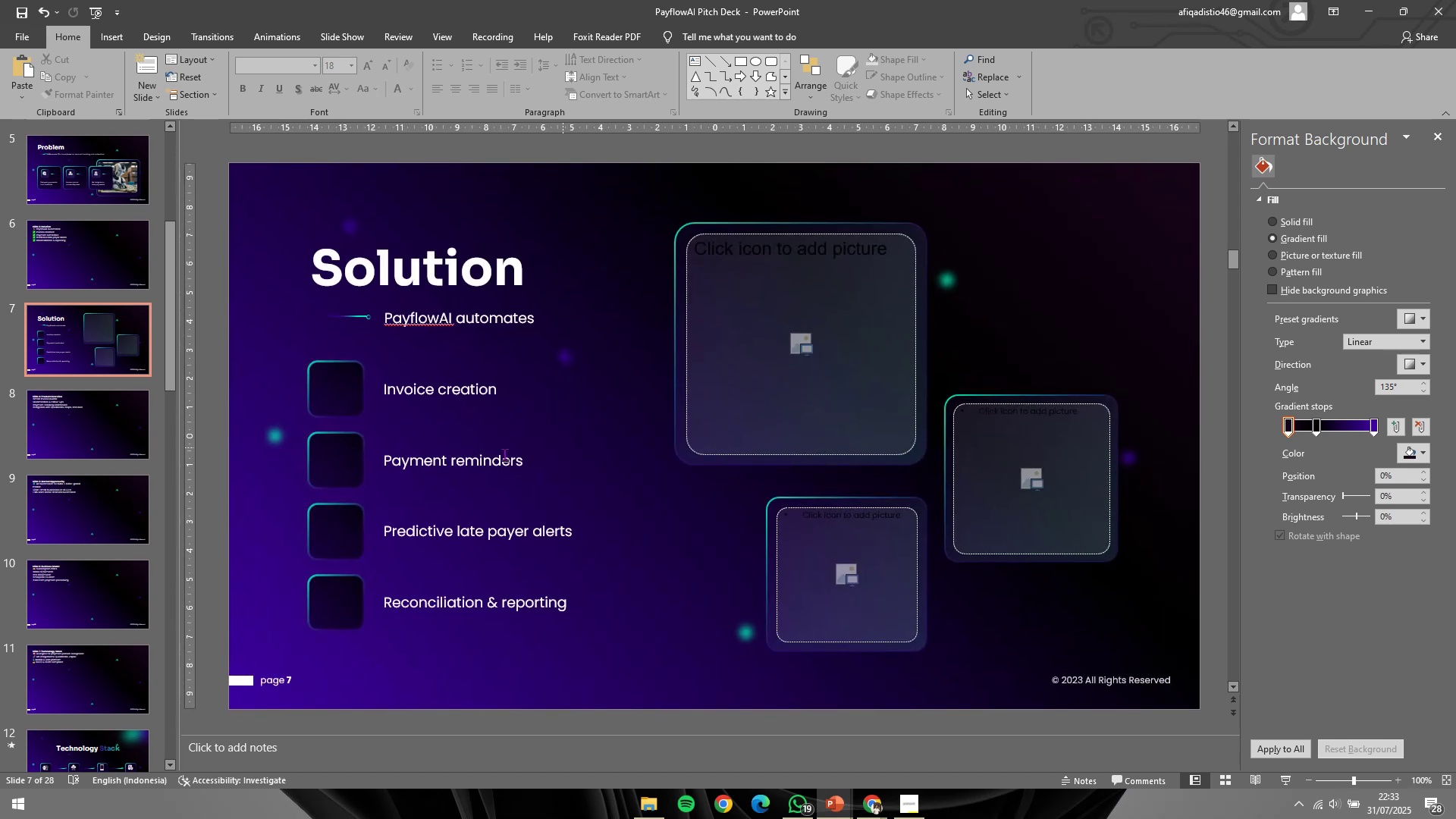 
key(Control+ControlLeft)
 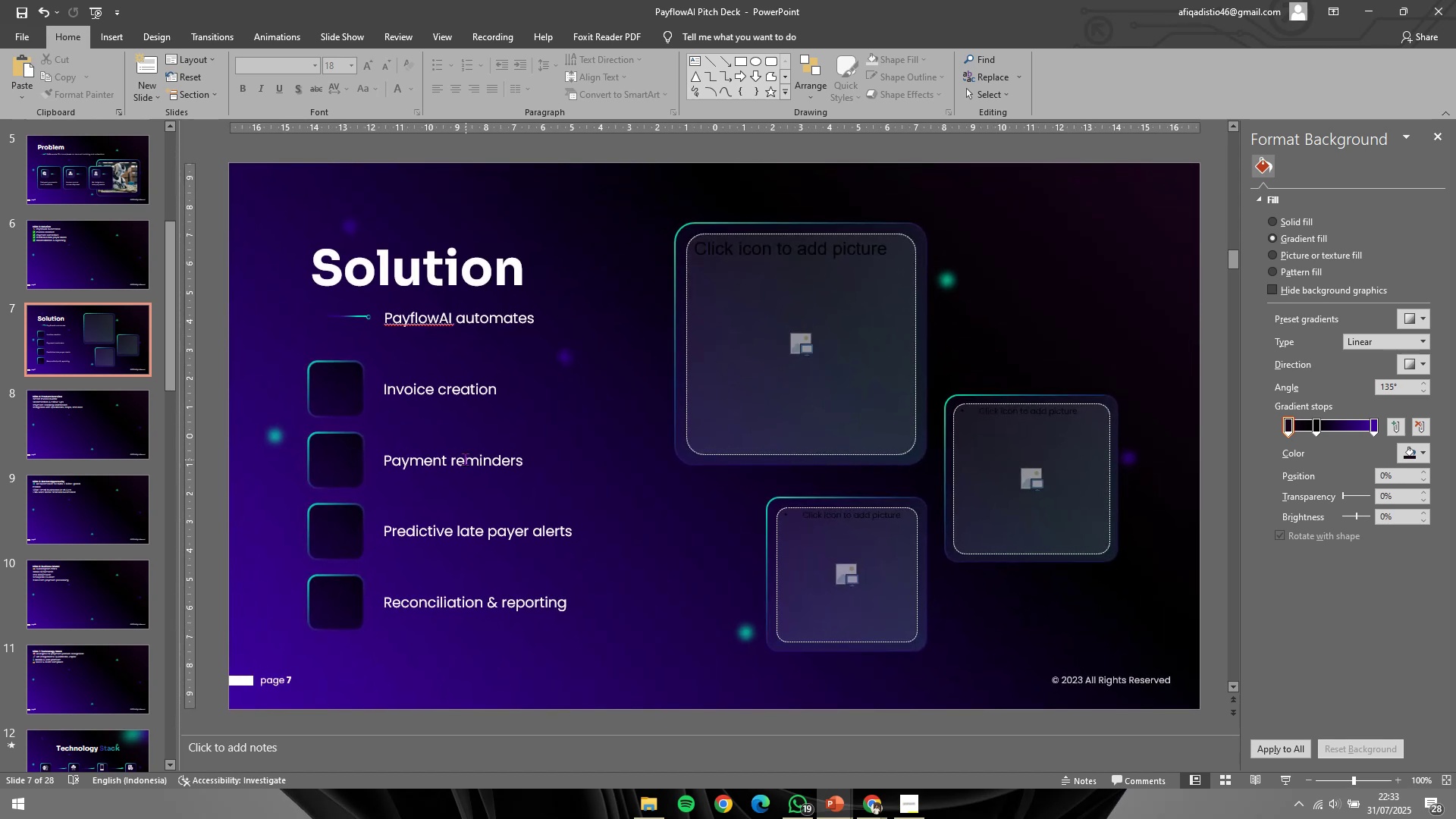 
key(Control+ControlLeft)
 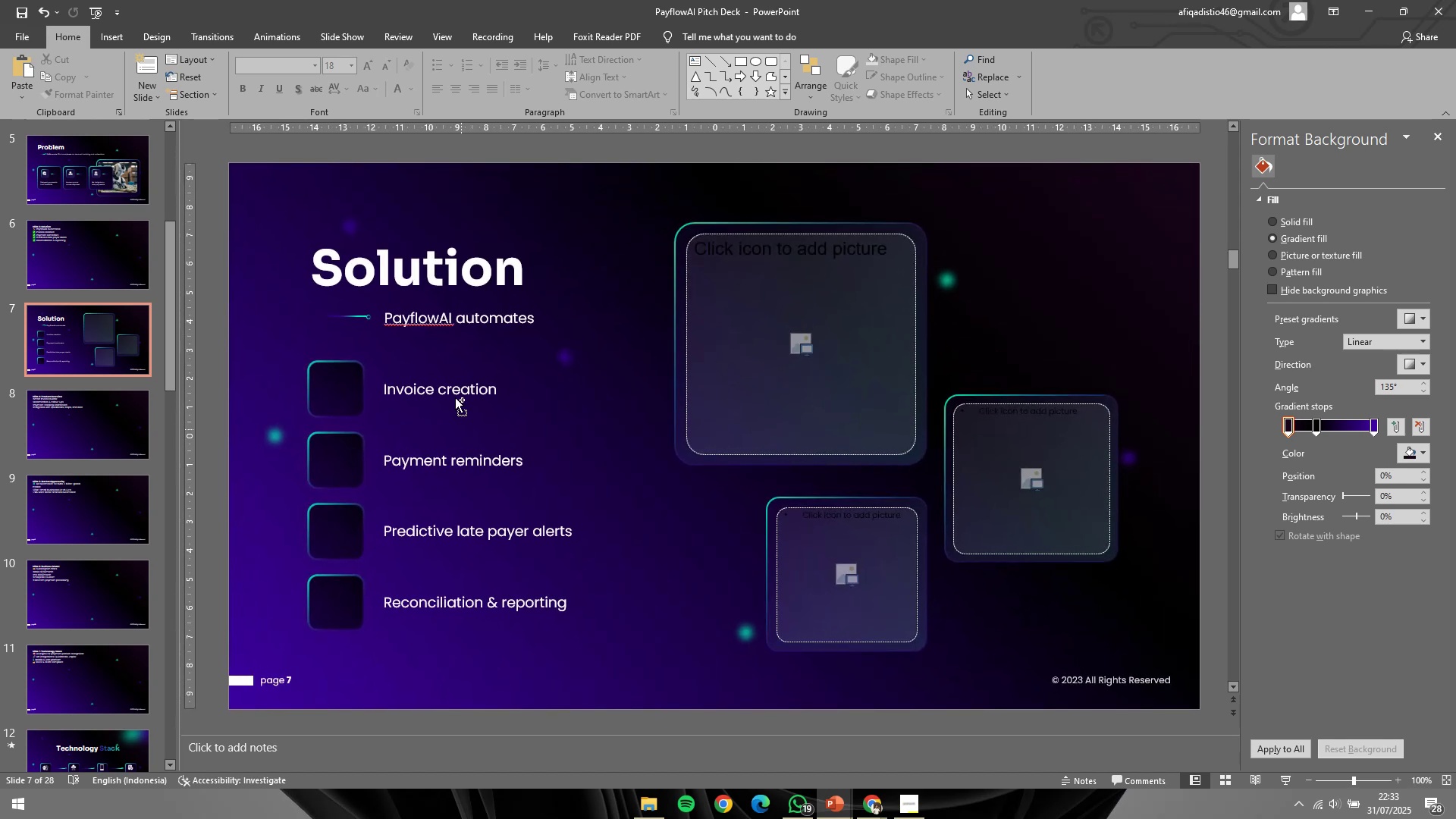 
key(Control+ControlLeft)
 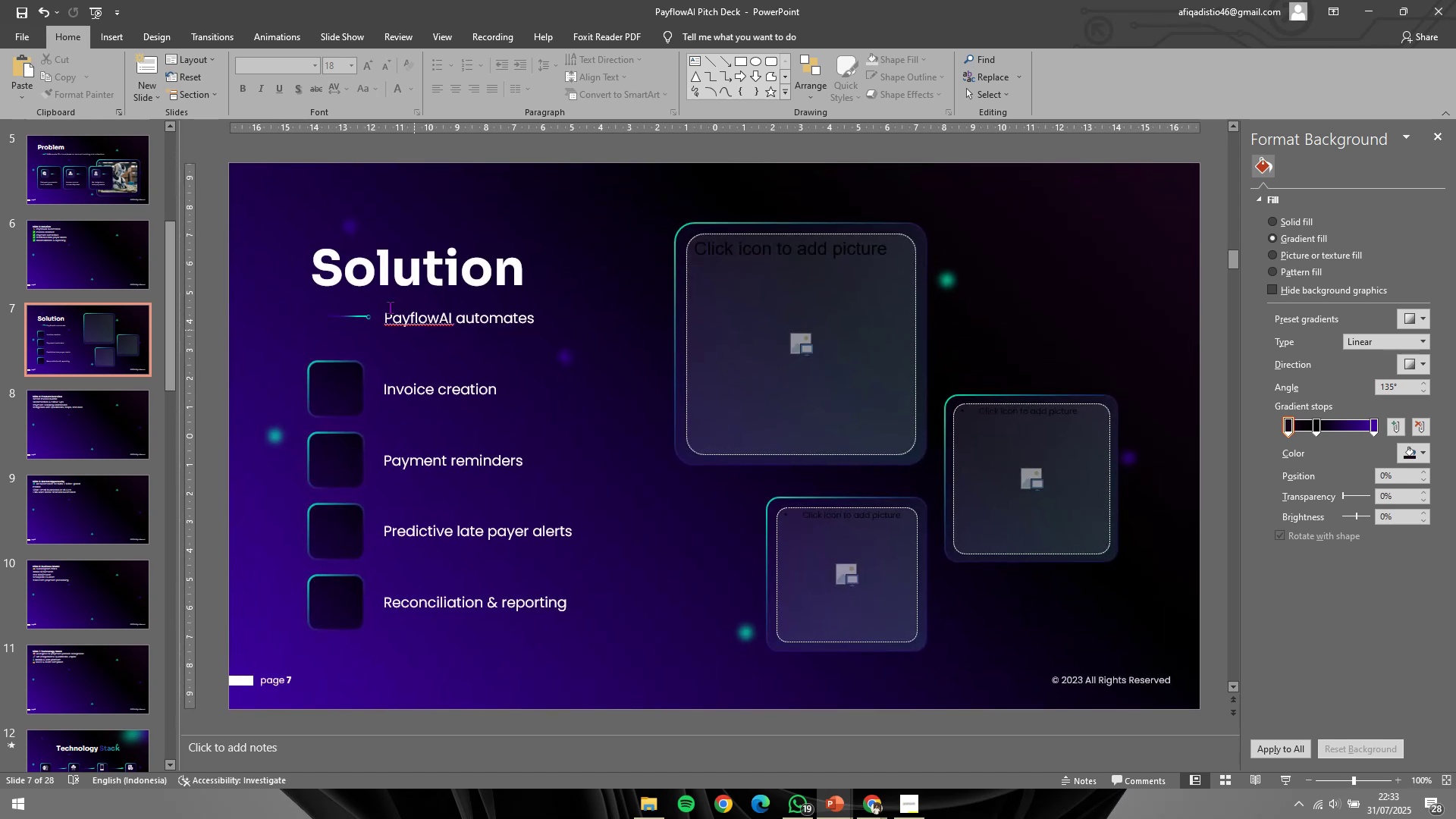 
key(Control+ControlLeft)
 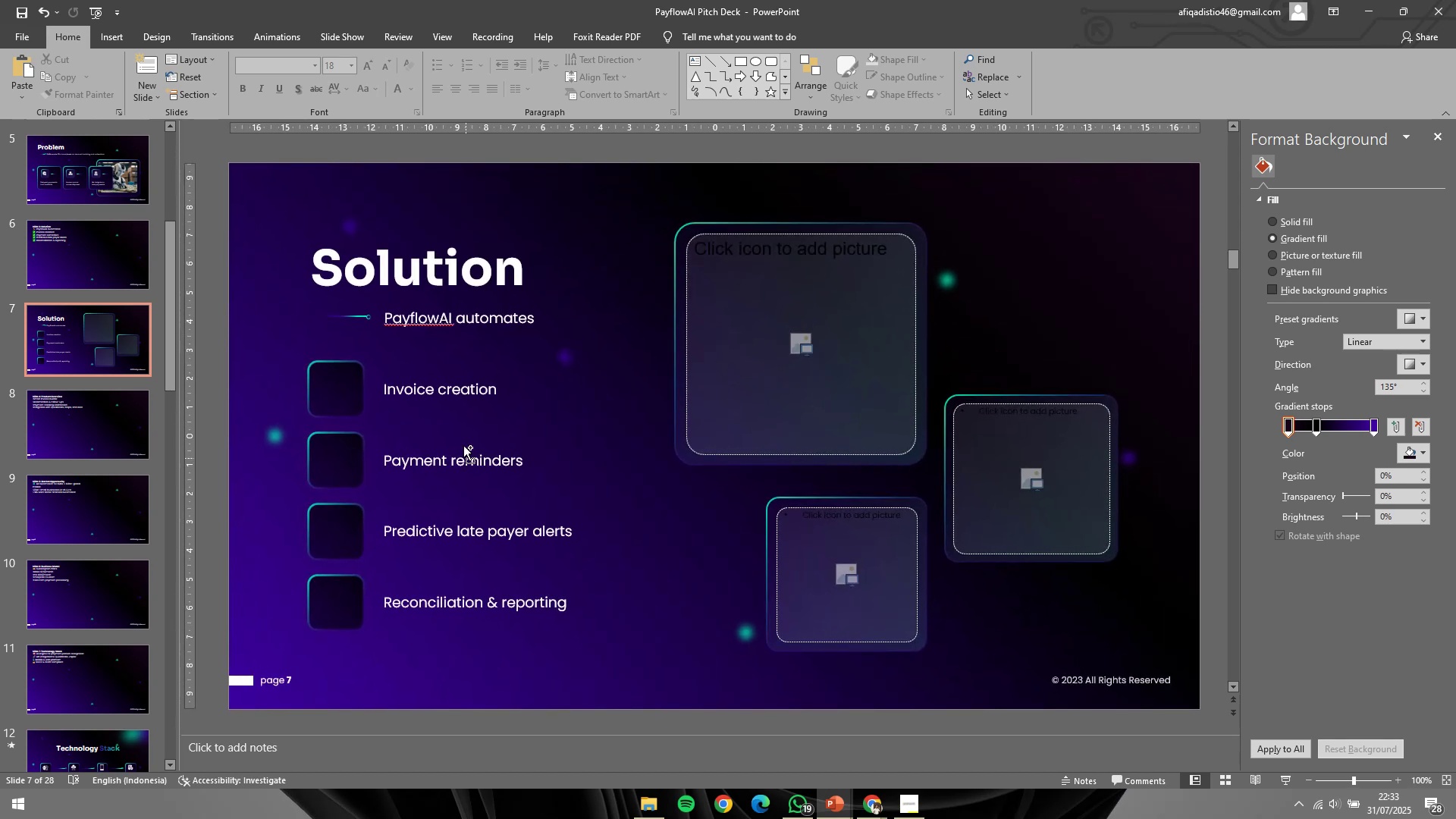 
key(Control+ControlLeft)
 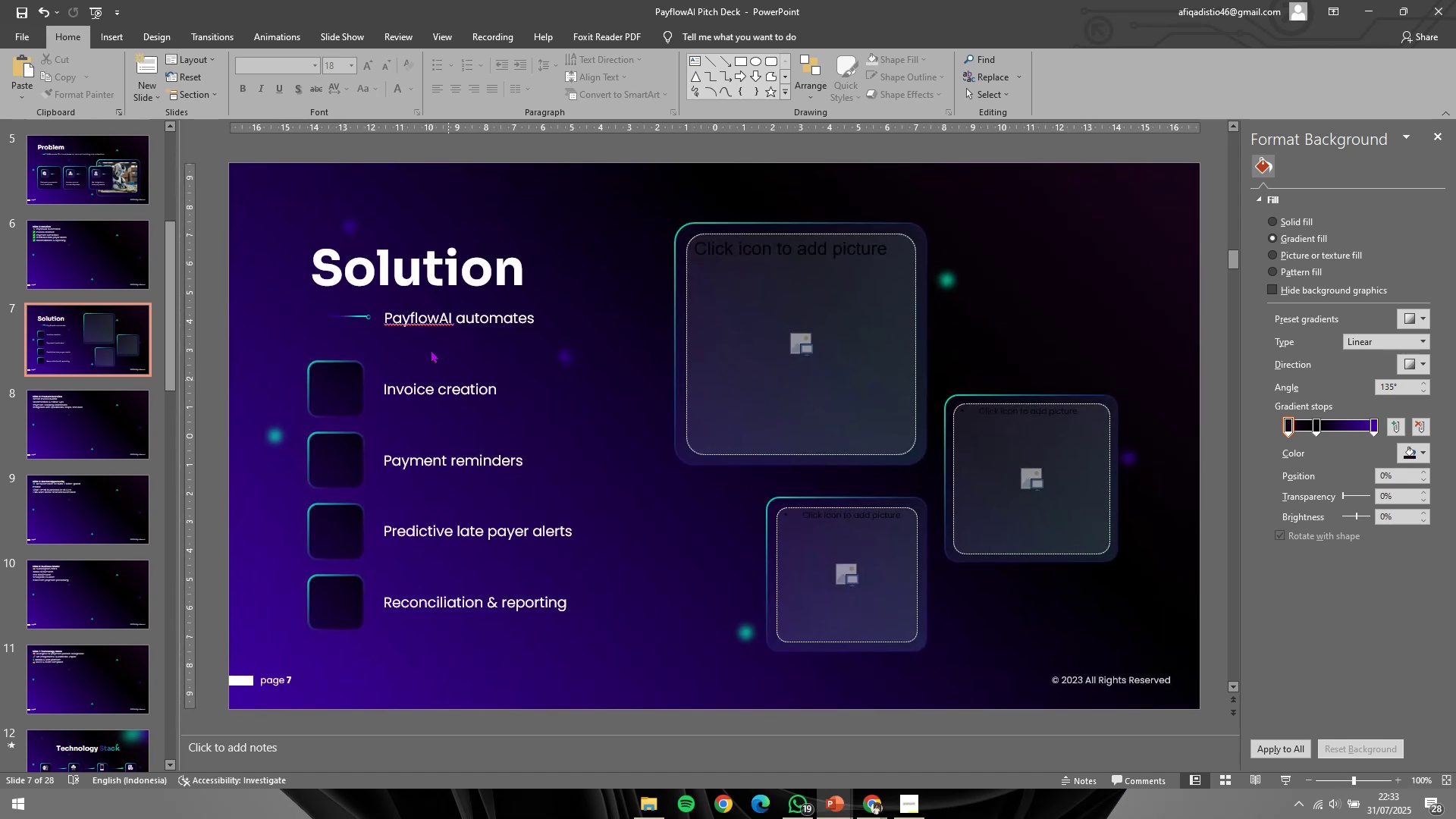 
key(Control+ControlLeft)
 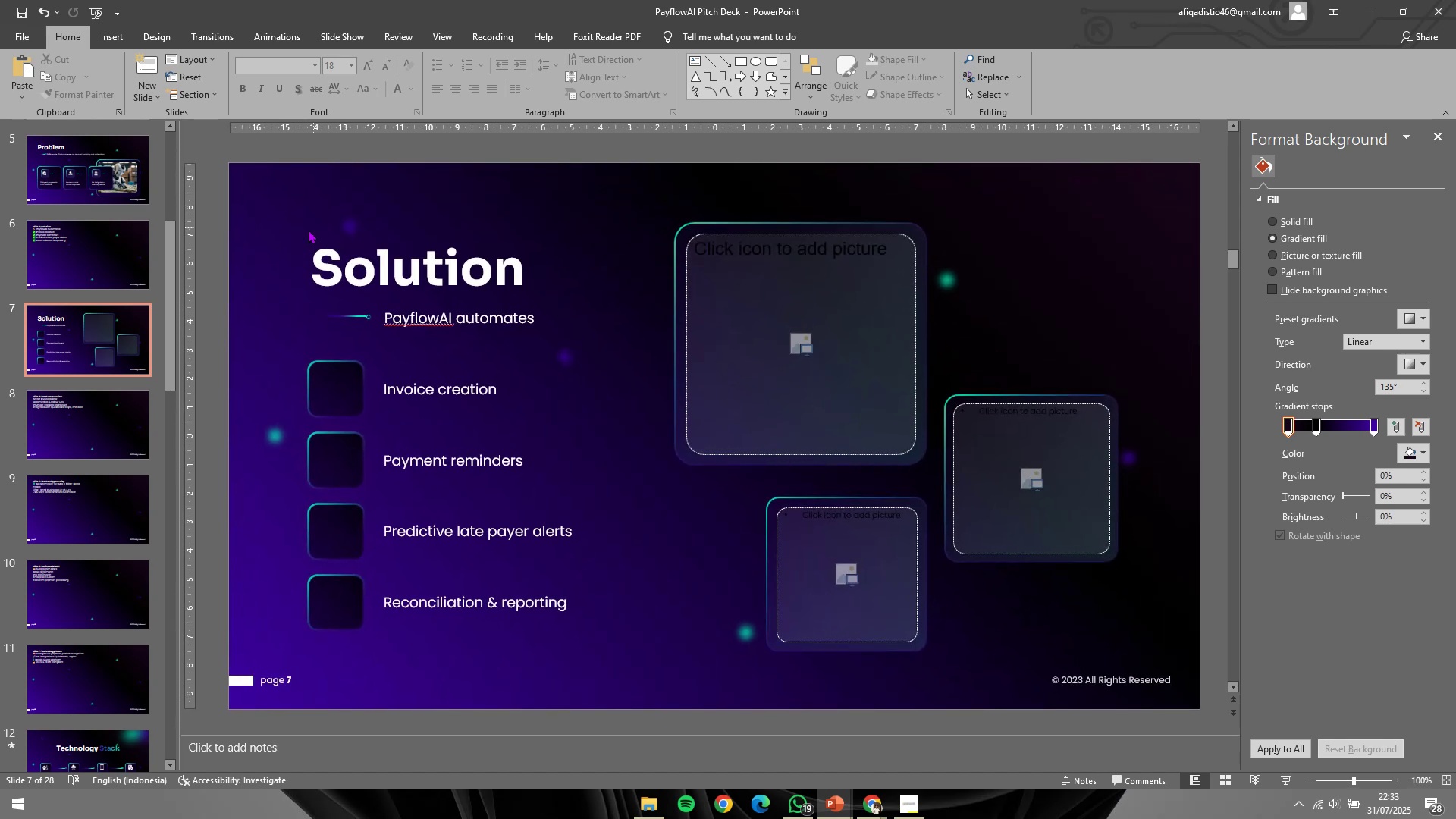 
left_click_drag(start_coordinate=[247, 205], to_coordinate=[684, 696])
 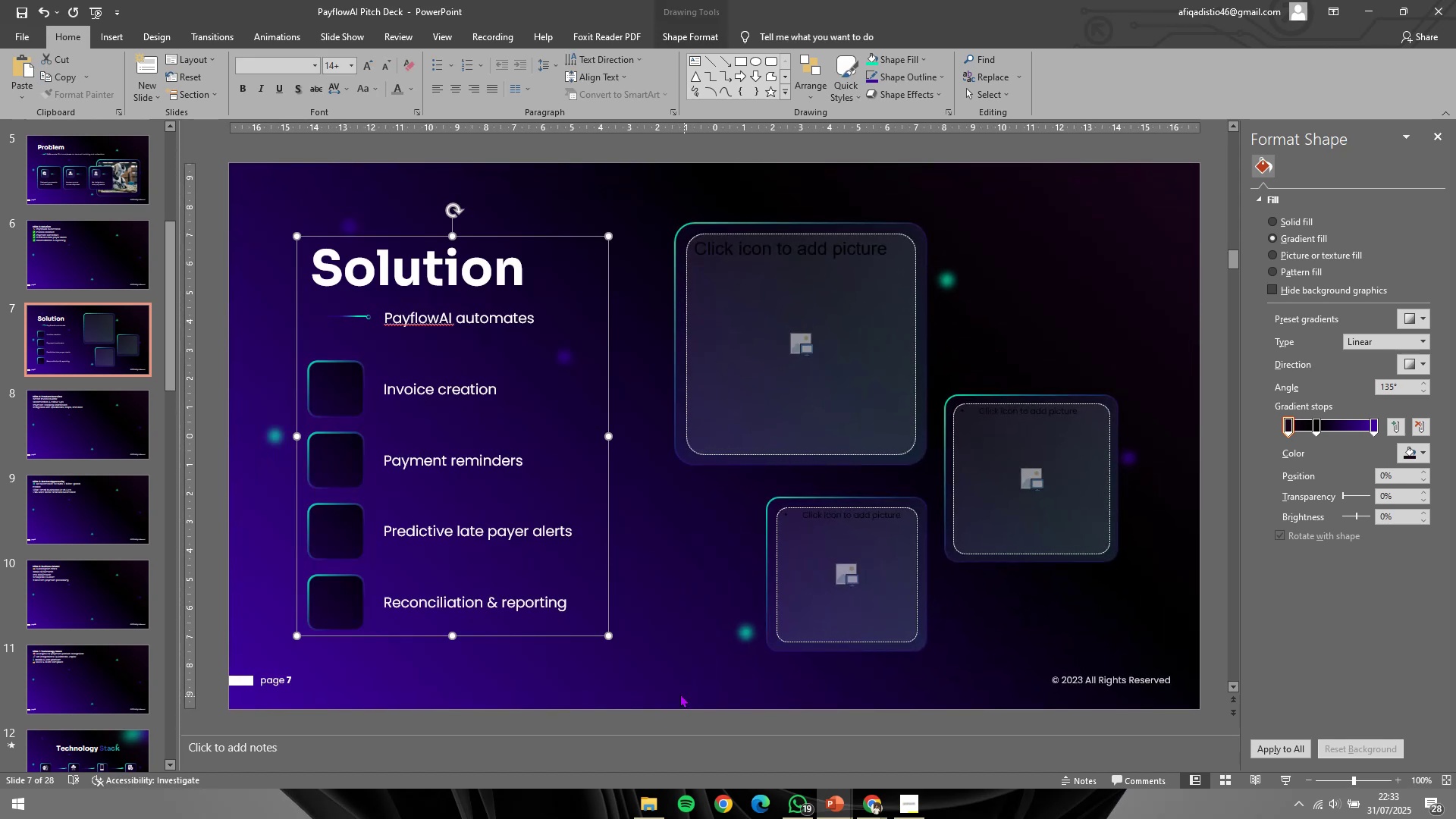 
key(Control+ControlLeft)
 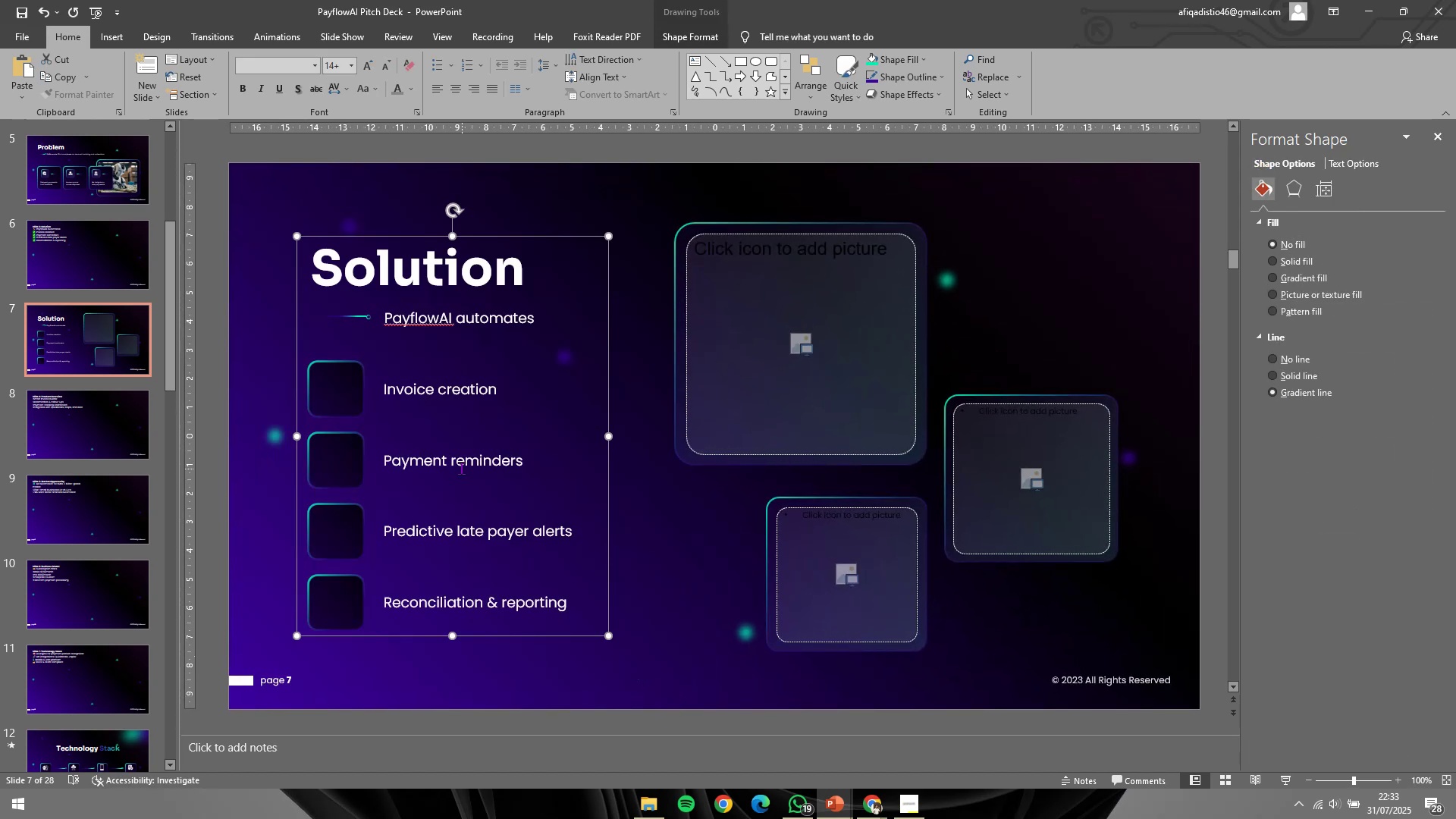 
hold_key(key=ShiftLeft, duration=1.5)
left_click_drag(start_coordinate=[462, 468], to_coordinate=[472, 460])
 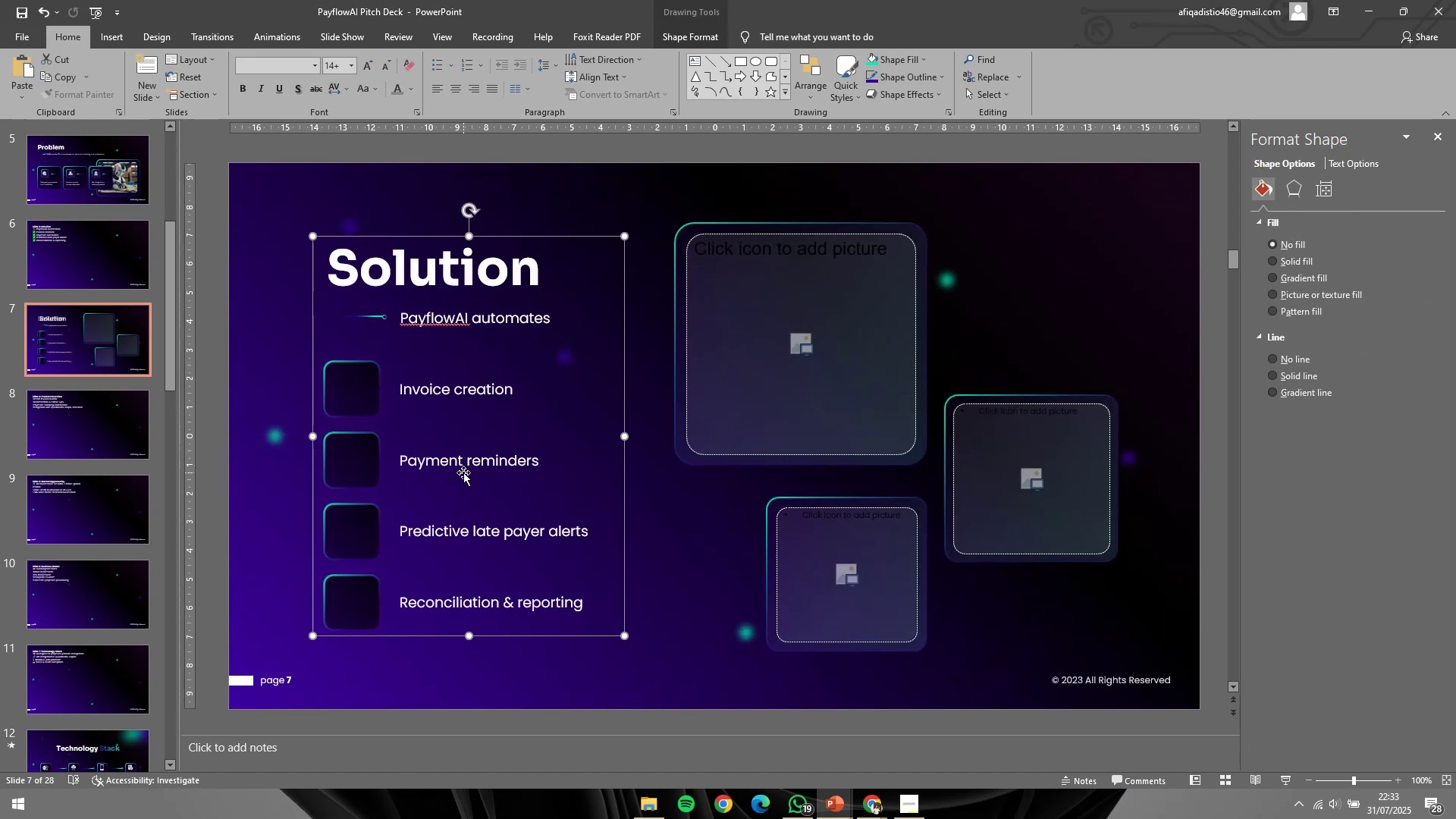 
hold_key(key=ShiftLeft, duration=1.51)
 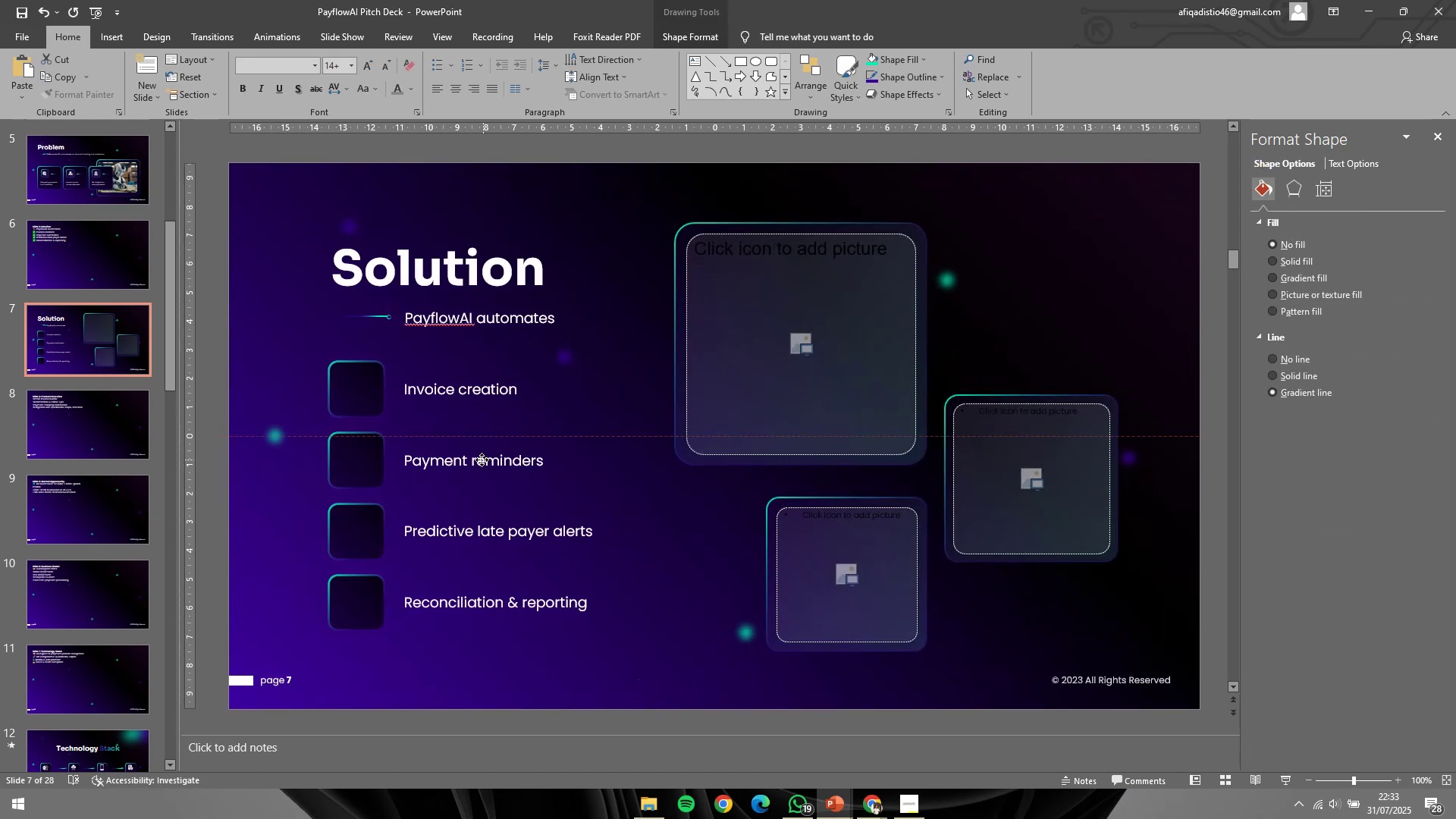 
hold_key(key=ShiftLeft, duration=1.52)
 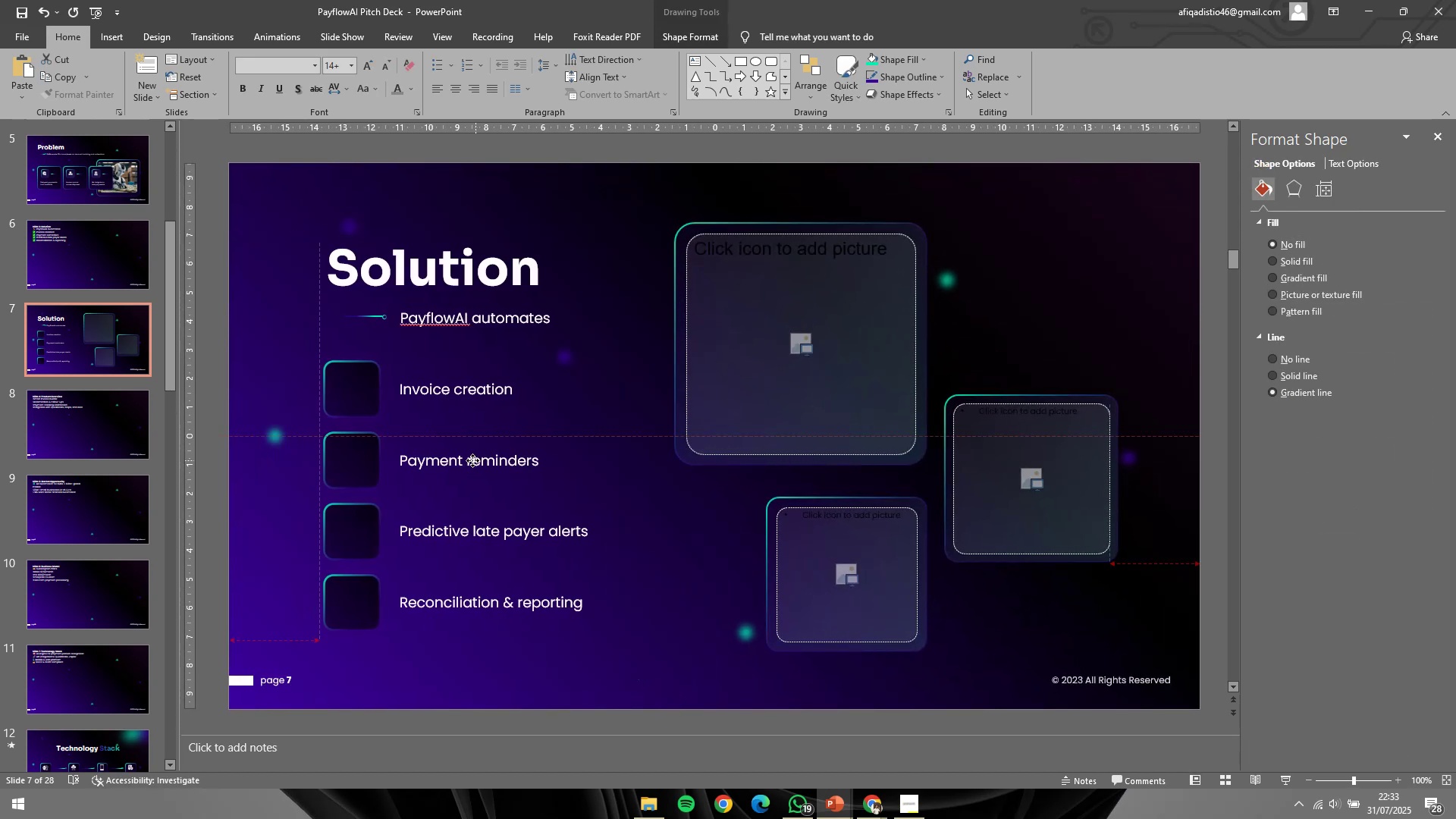 
hold_key(key=ShiftLeft, duration=1.52)
 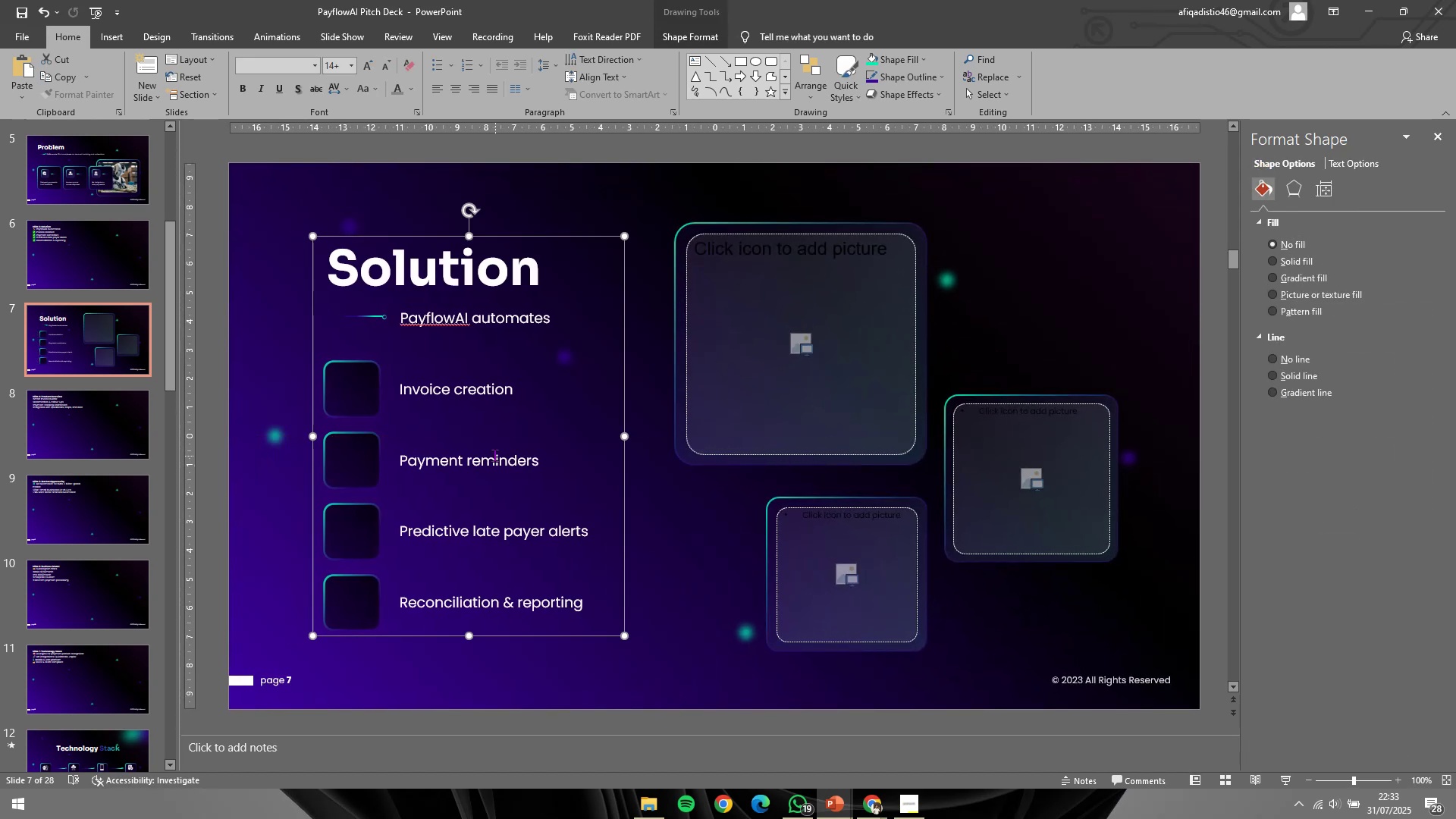 
hold_key(key=ShiftLeft, duration=1.52)
left_click_drag(start_coordinate=[495, 456], to_coordinate=[491, 450])
 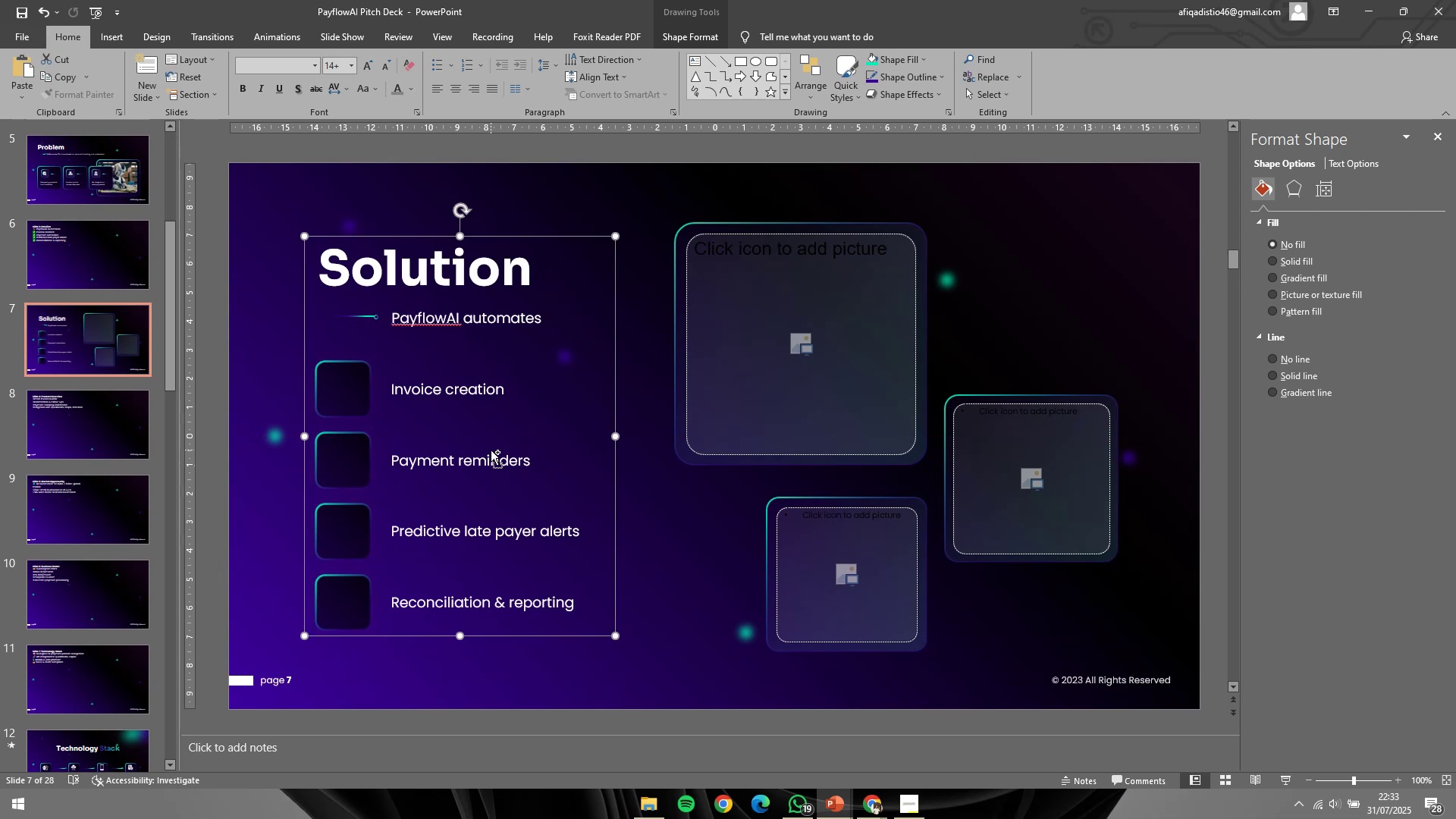 
hold_key(key=ShiftLeft, duration=1.51)
 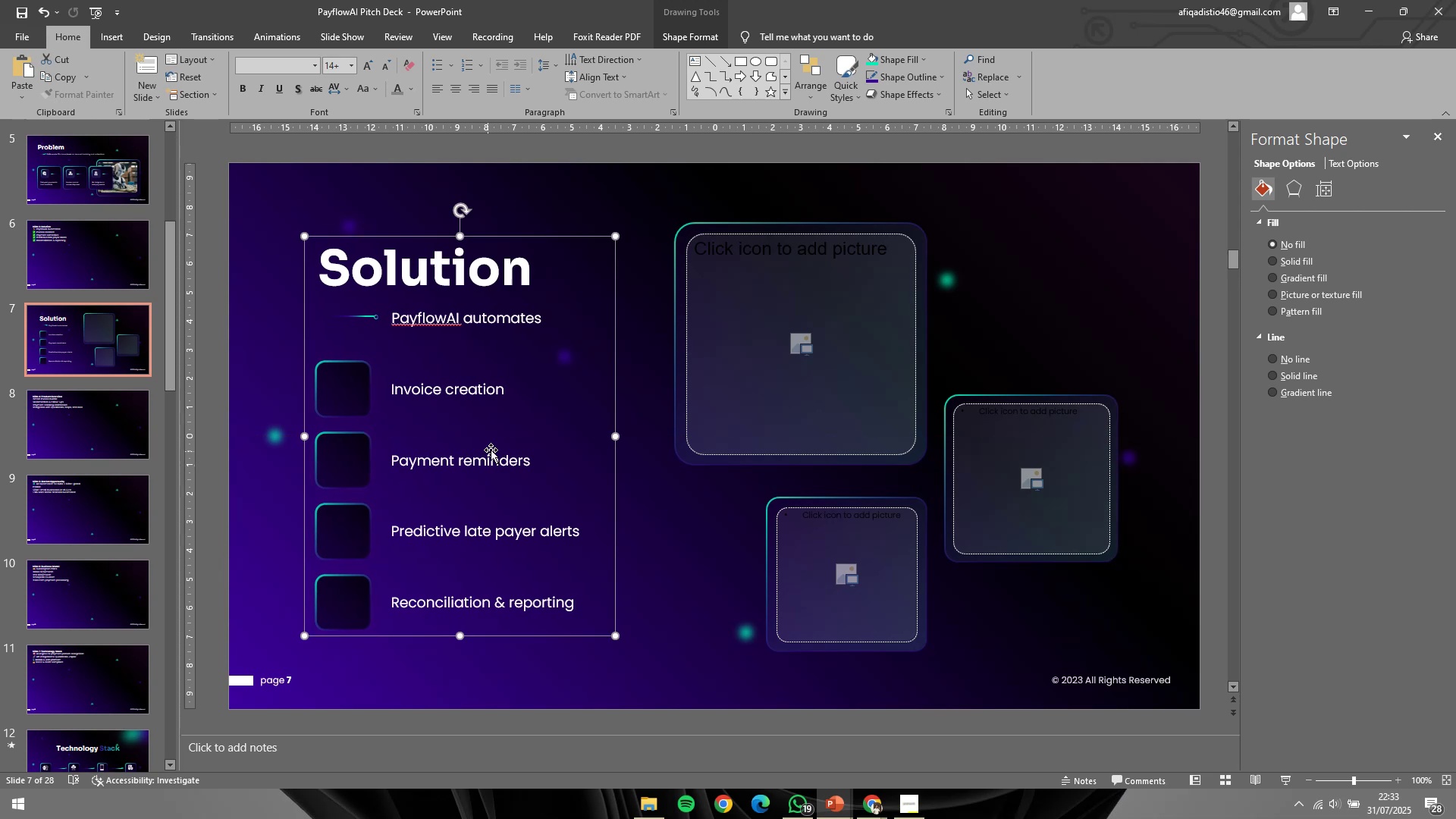 
key(Control+Shift+G)
 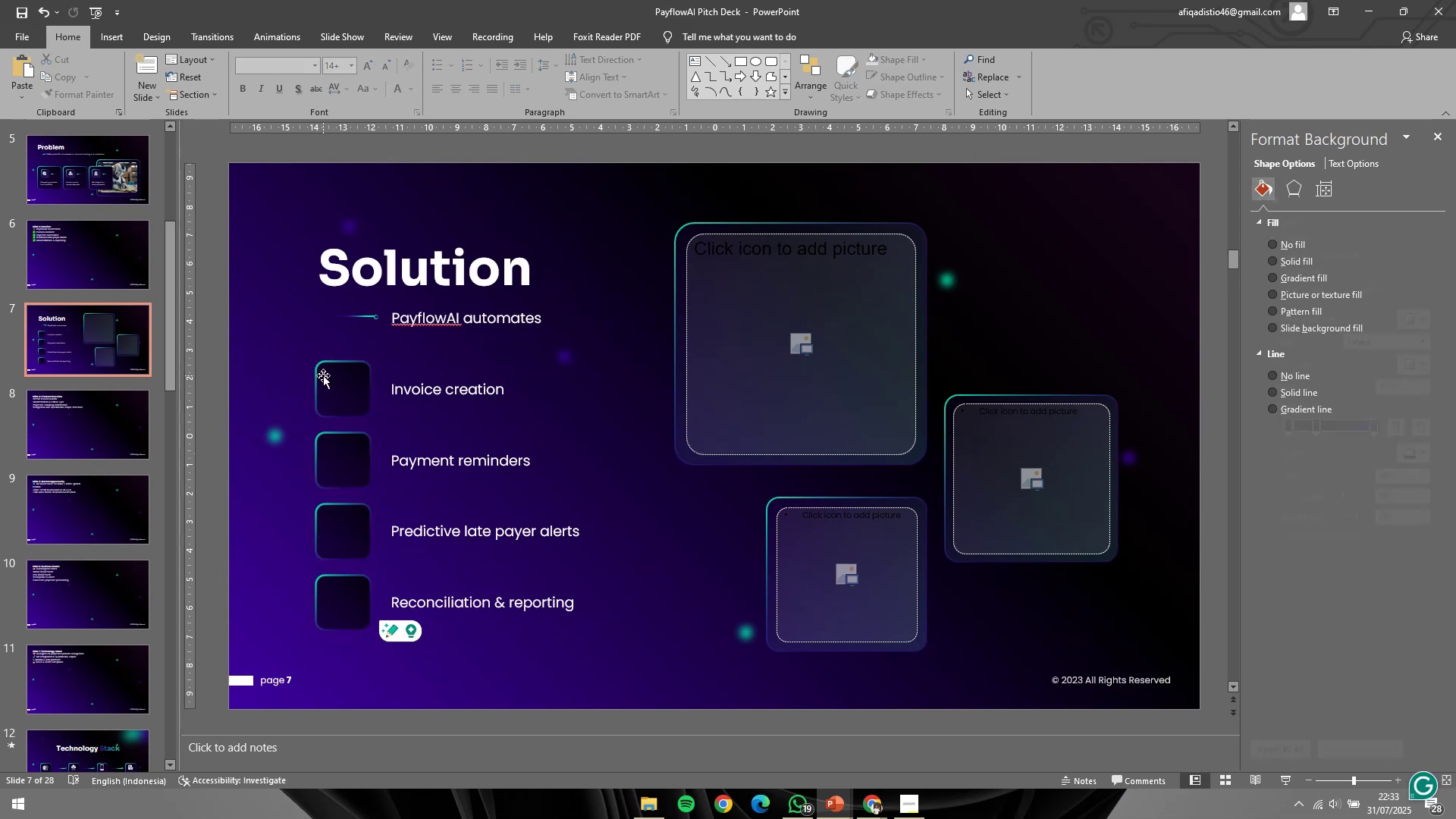 
double_click([392, 388])
 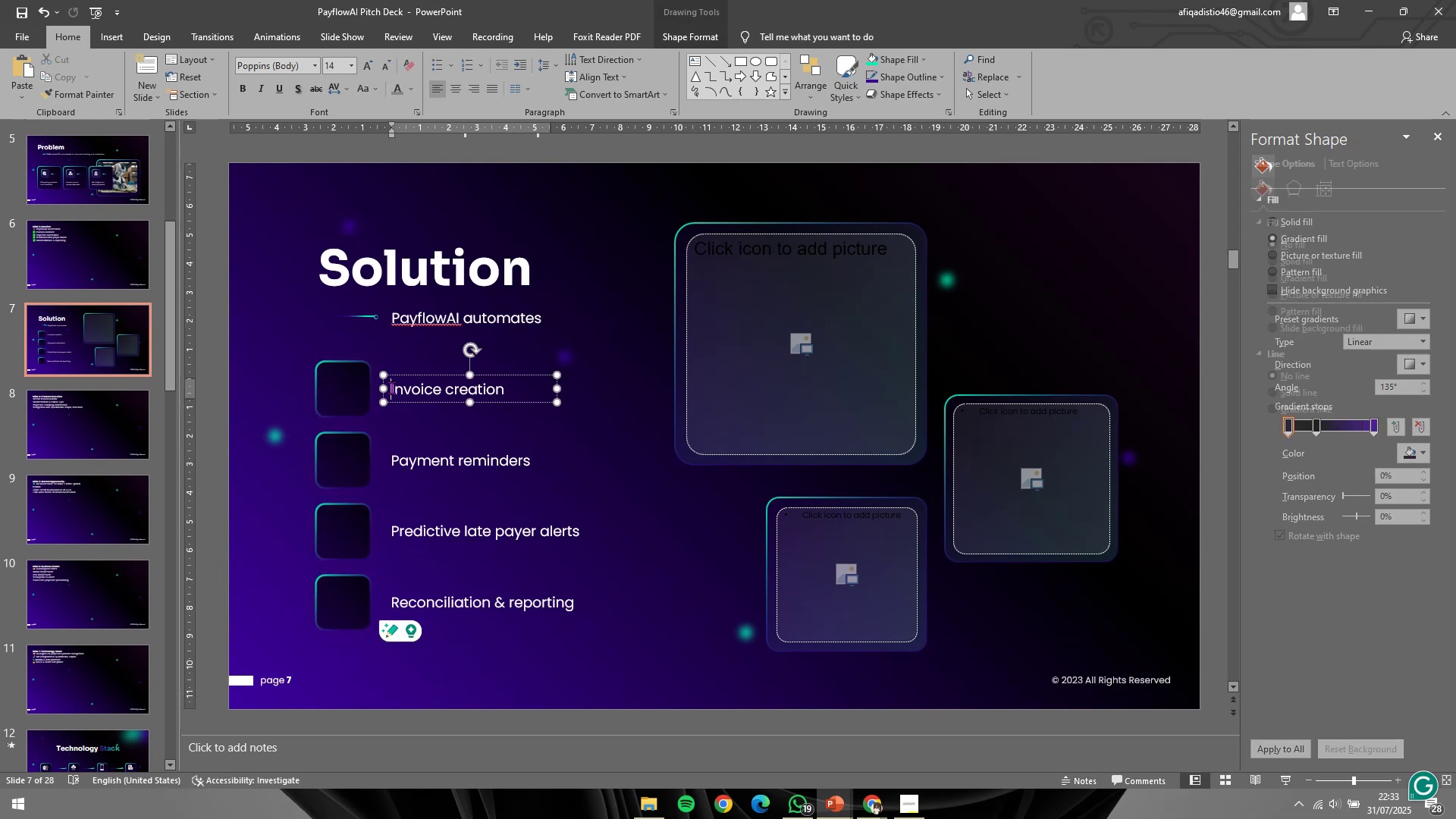 
key(Control+C)
 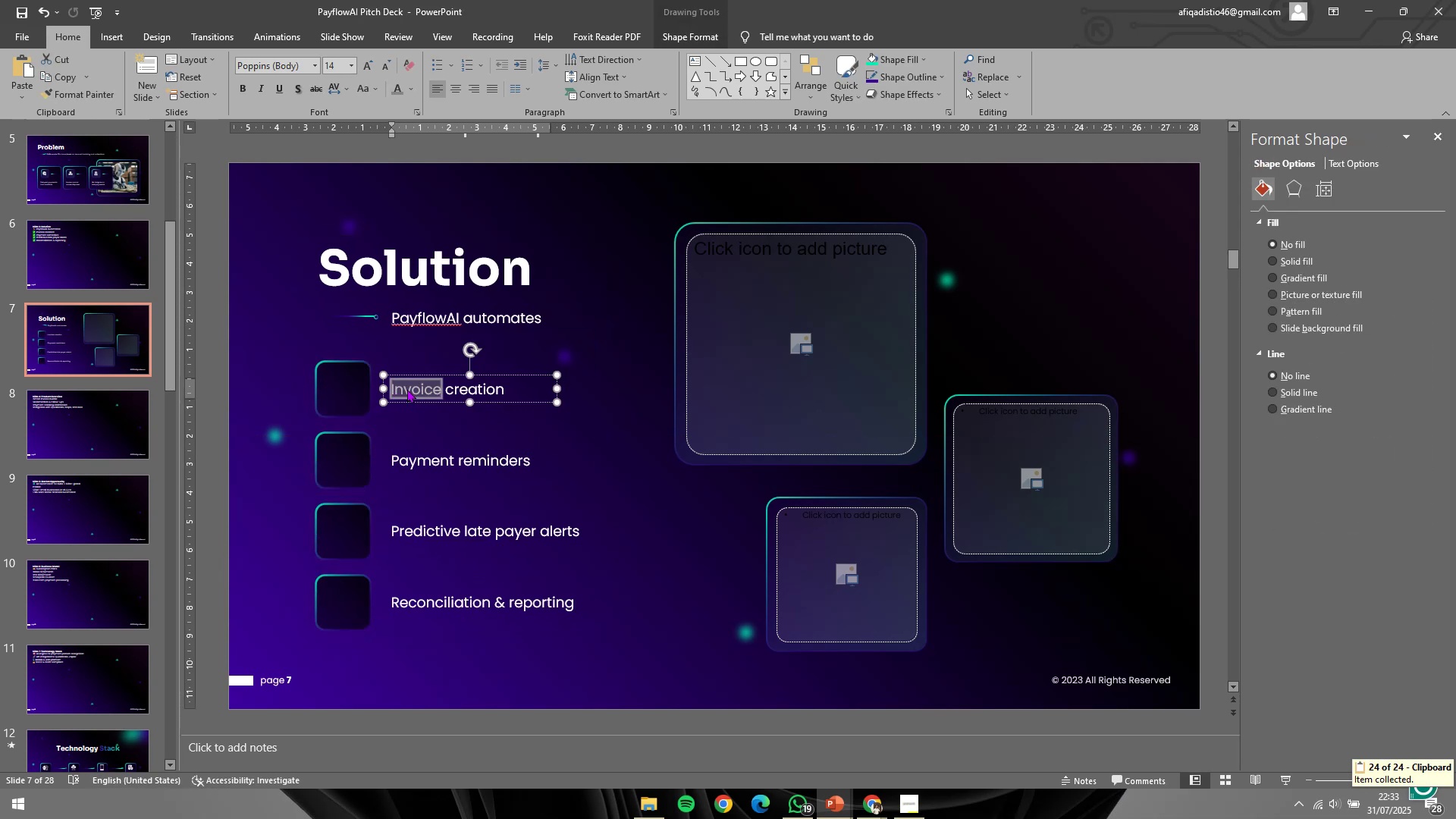 
key(Control+C)
 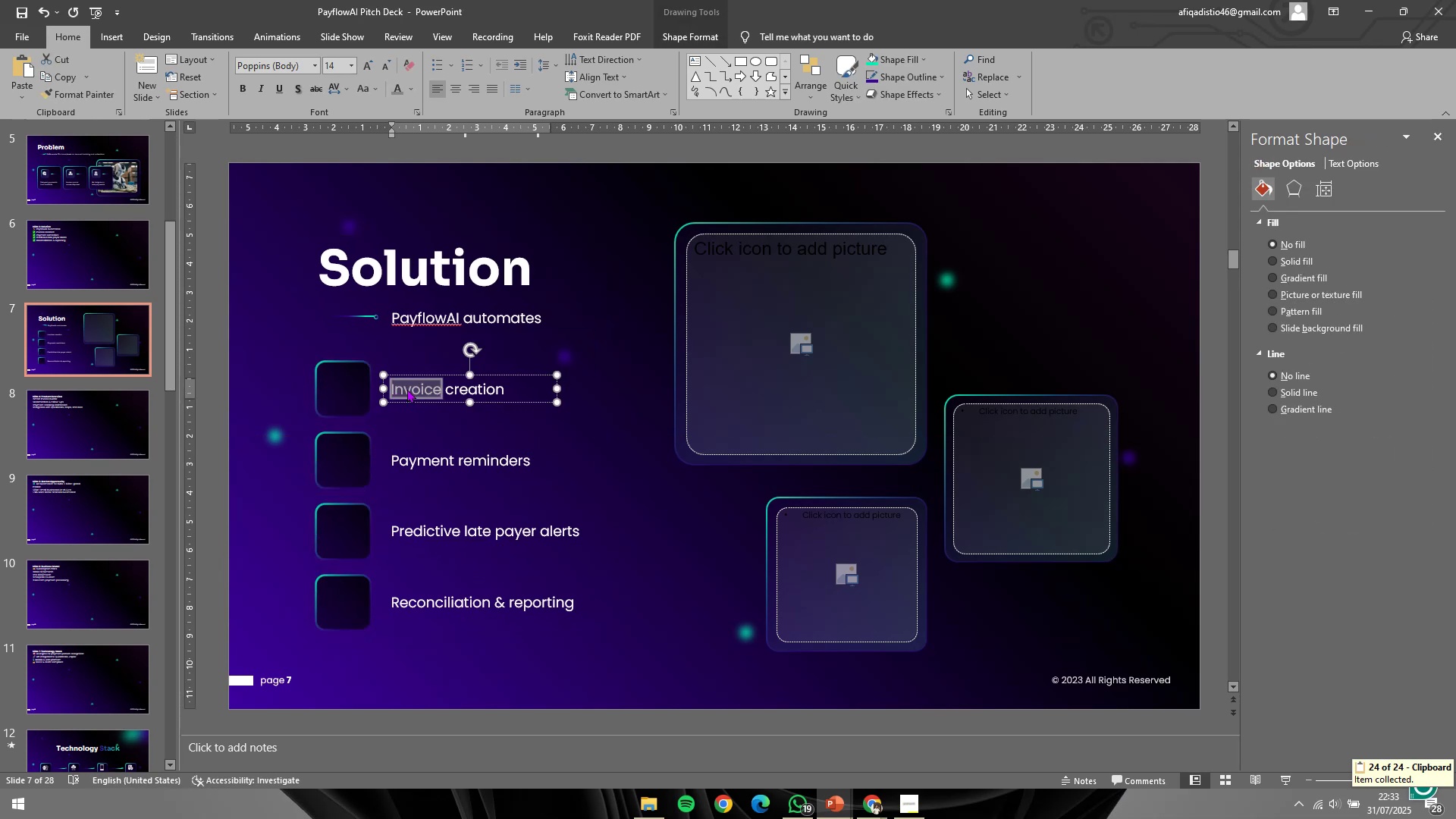 
key(Alt+Tab)
 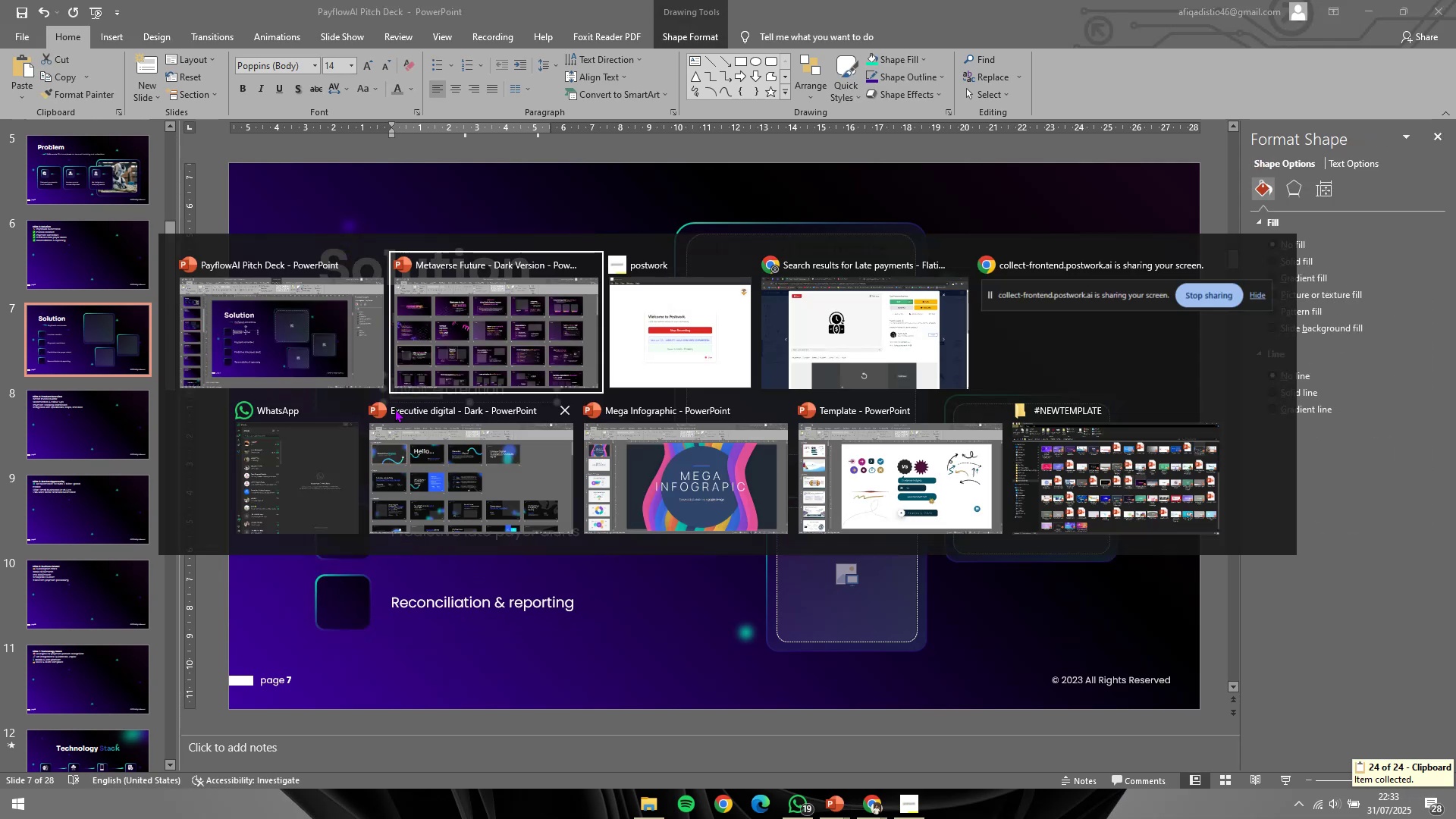 
key(Alt+Tab)
 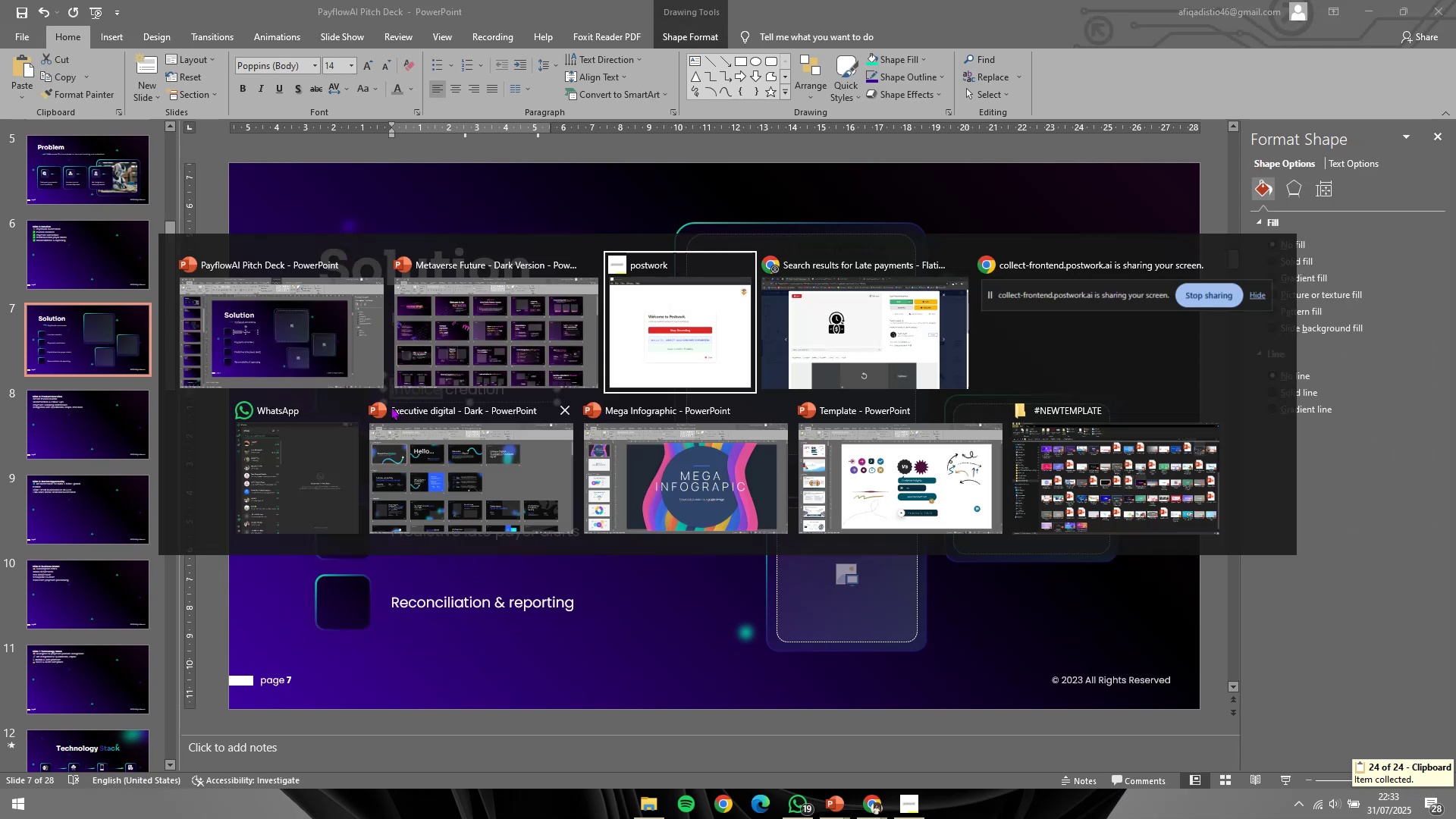 
key(Alt+Tab)
 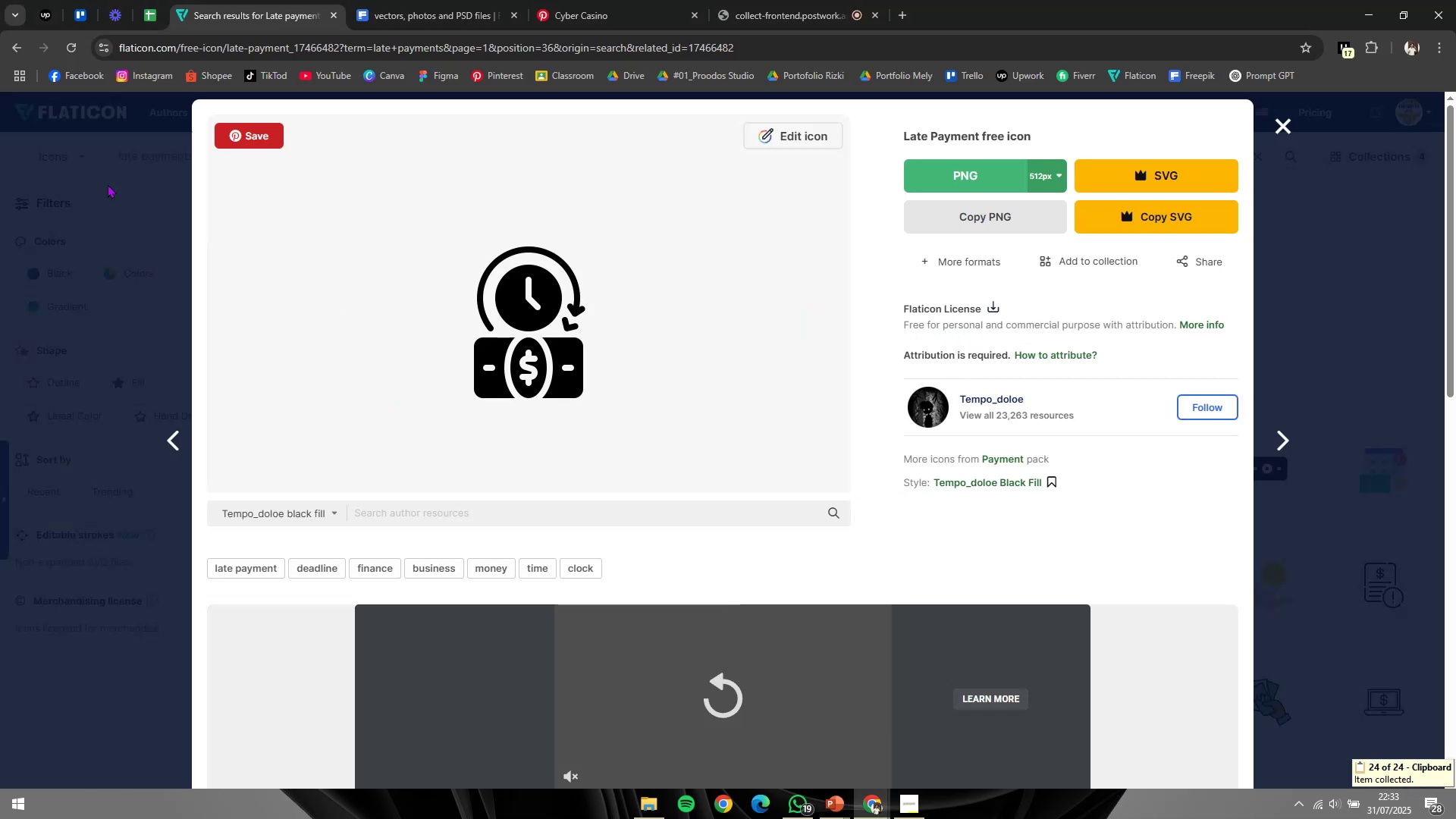 
left_click([10, 160])
 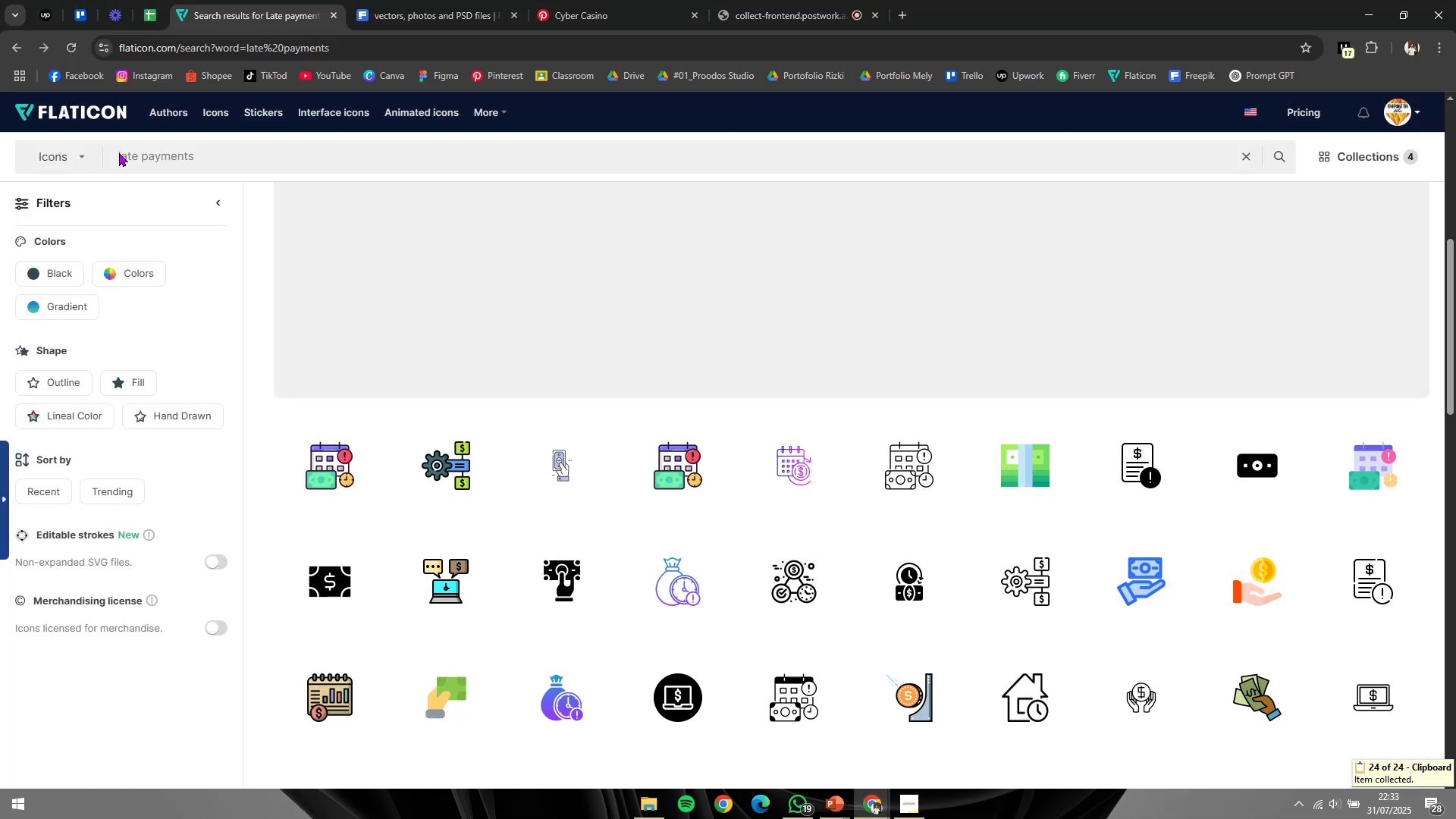 
key(Control+A)
 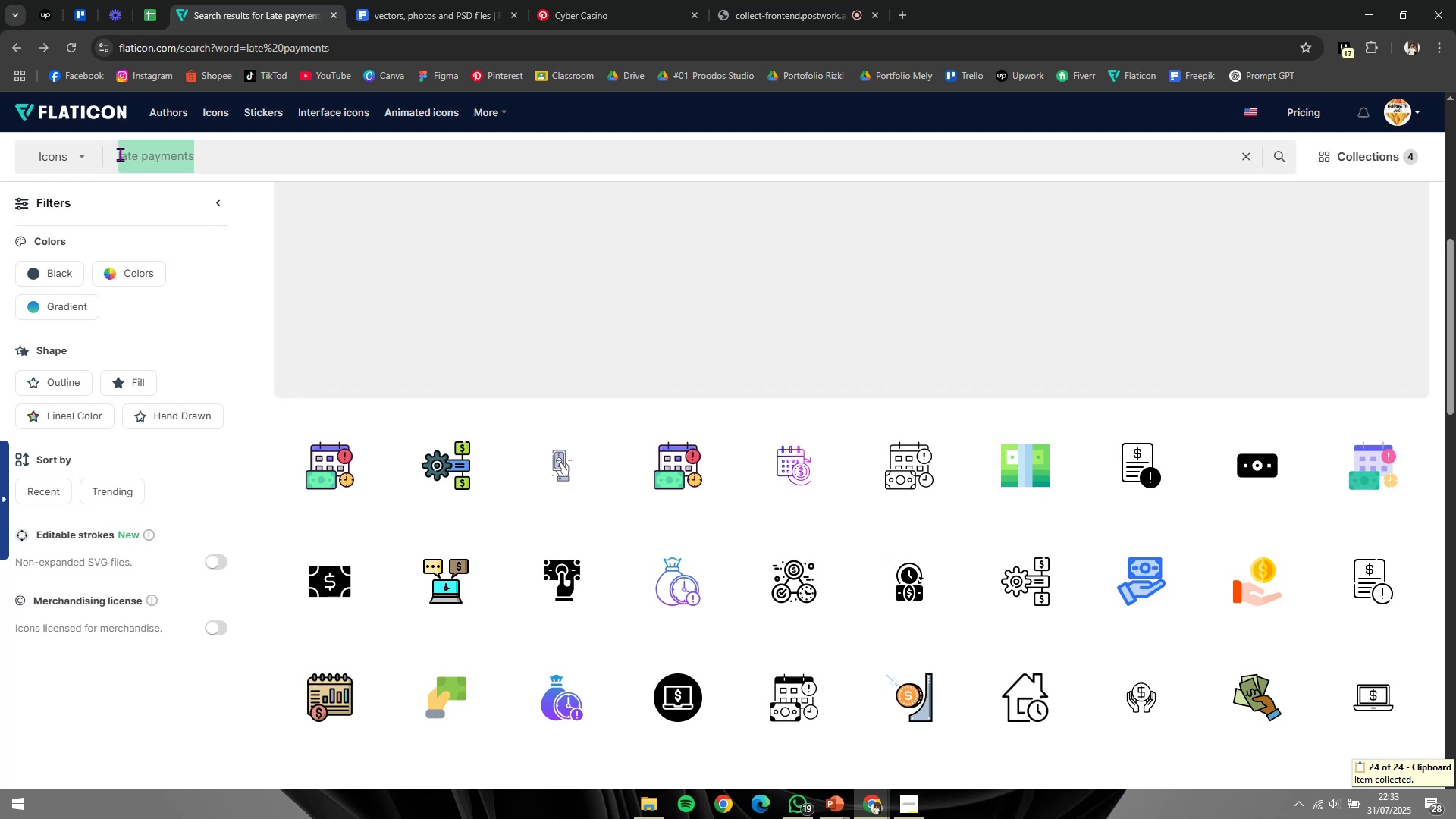 
key(Control+V)
 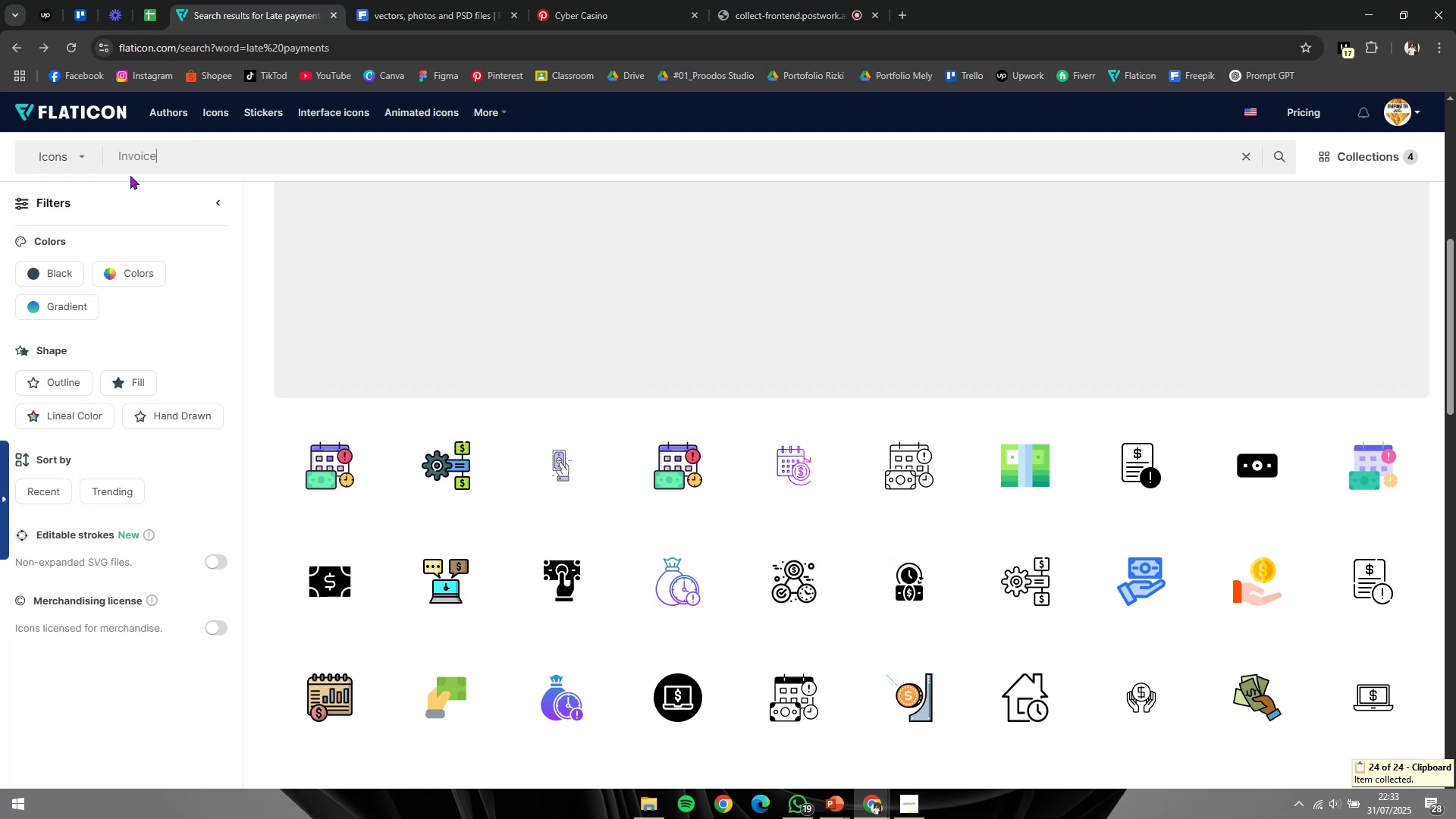 
key(Enter)
 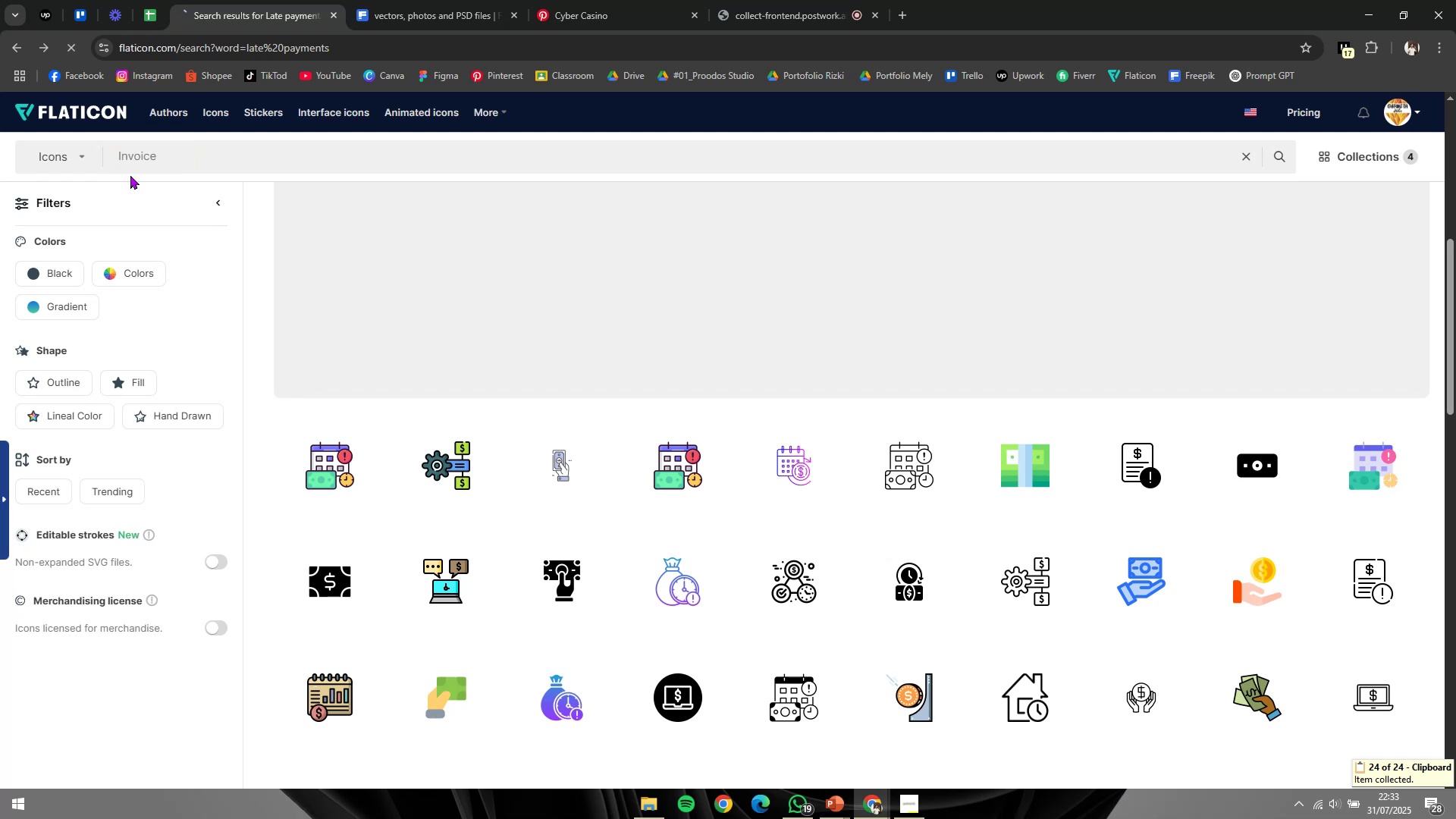 
left_click([130, 175])
 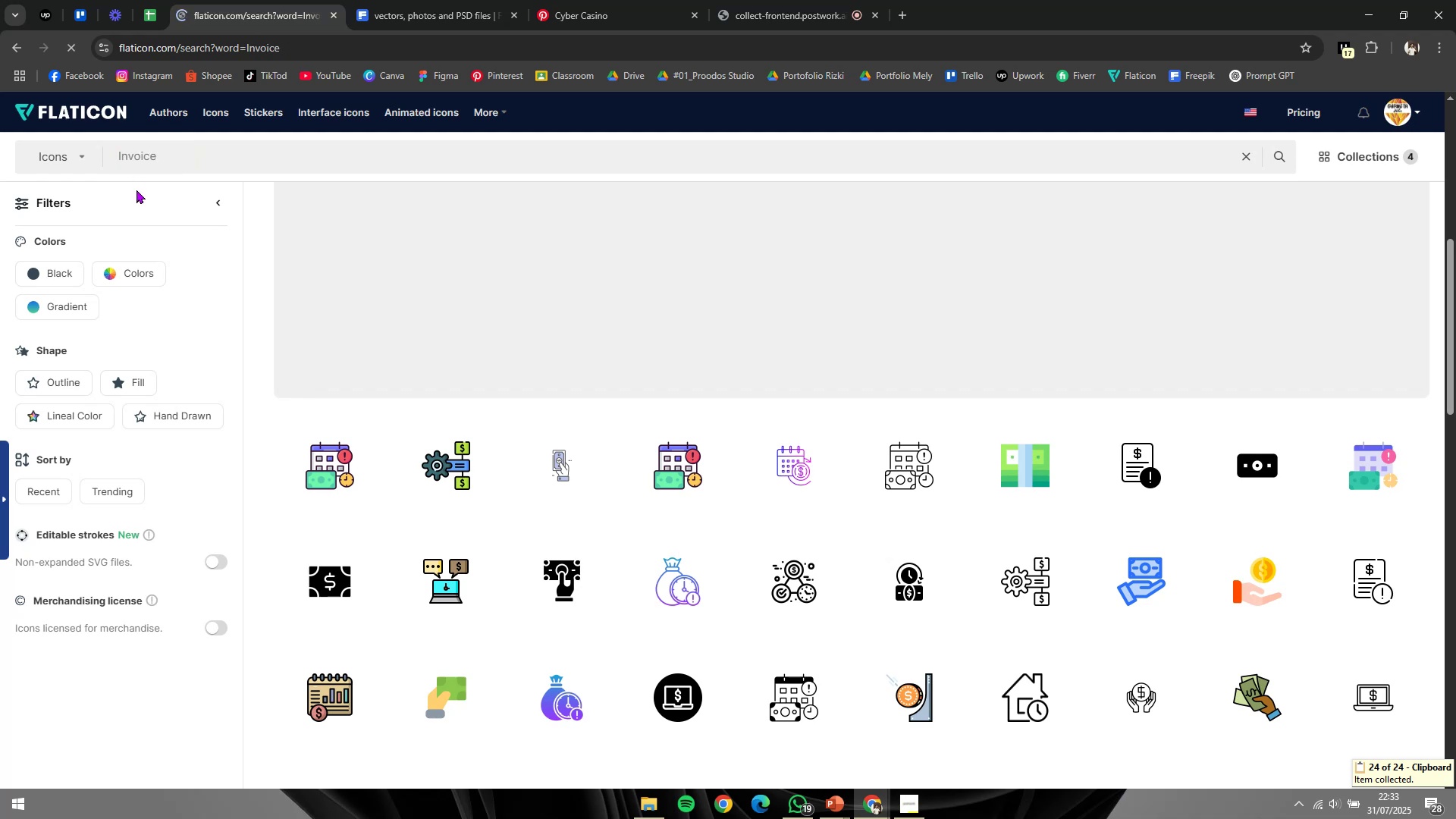 
mouse_move([133, 198])
 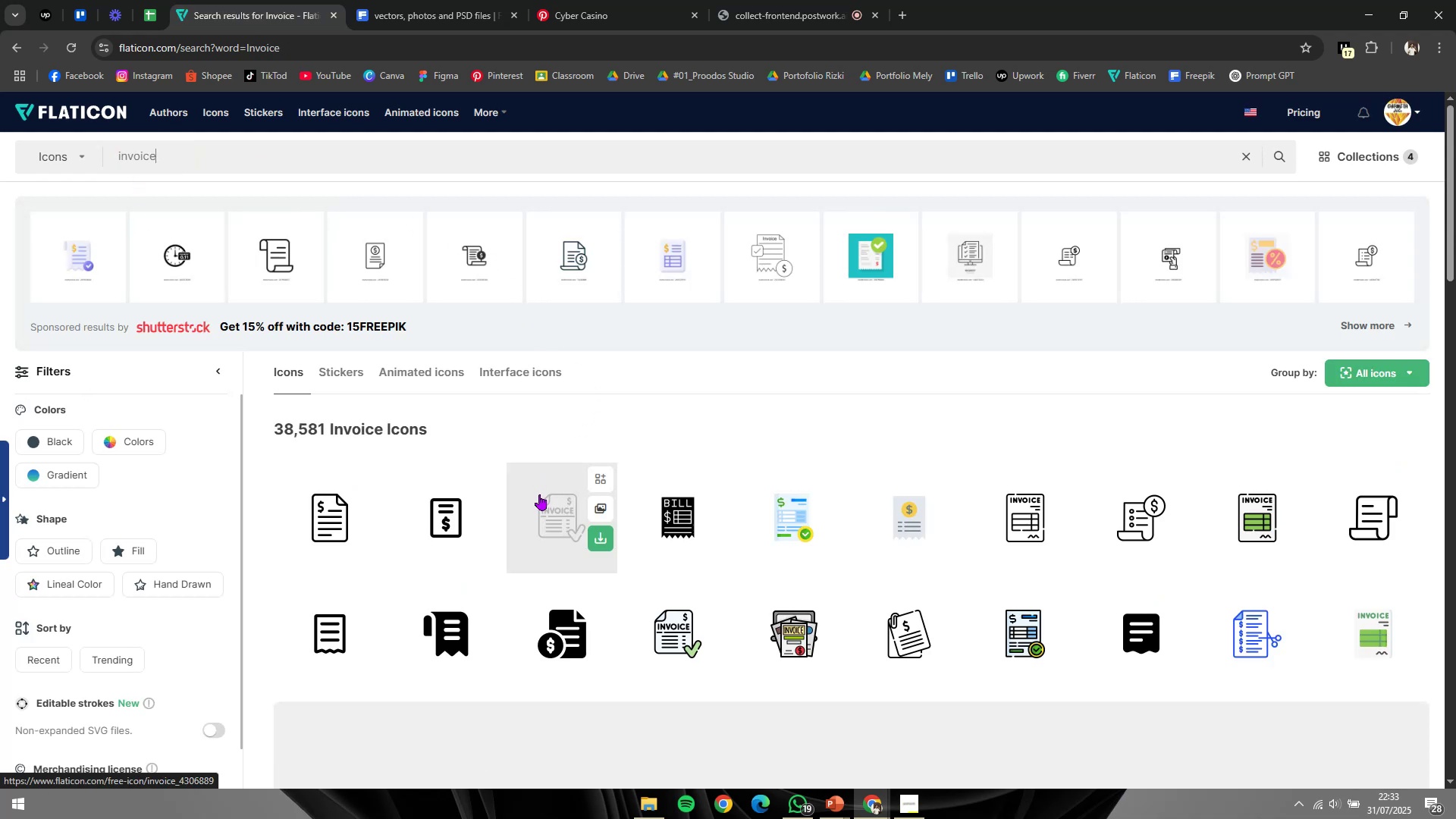 
left_click([548, 634])
 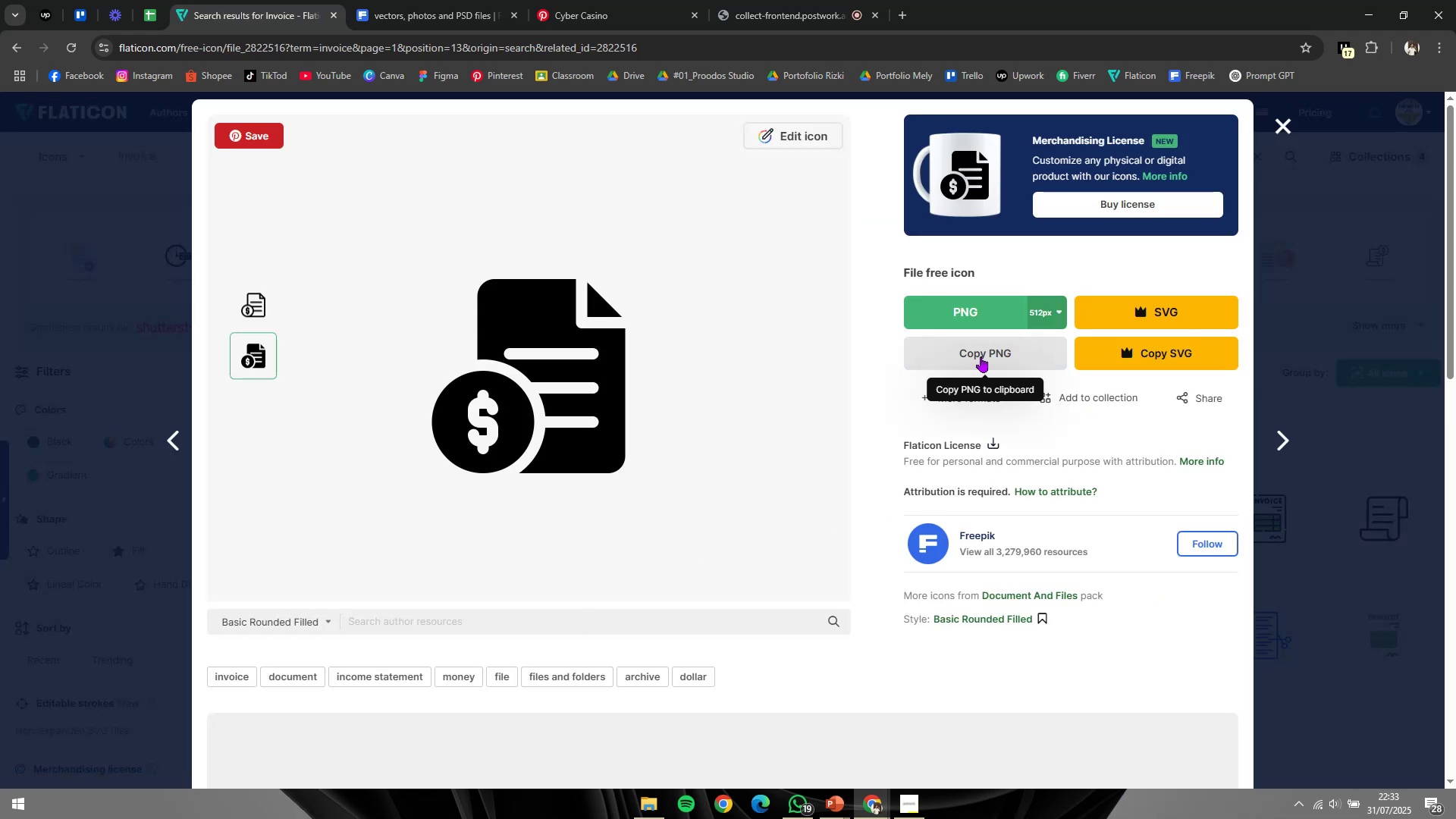 
key(Alt+AltLeft)
 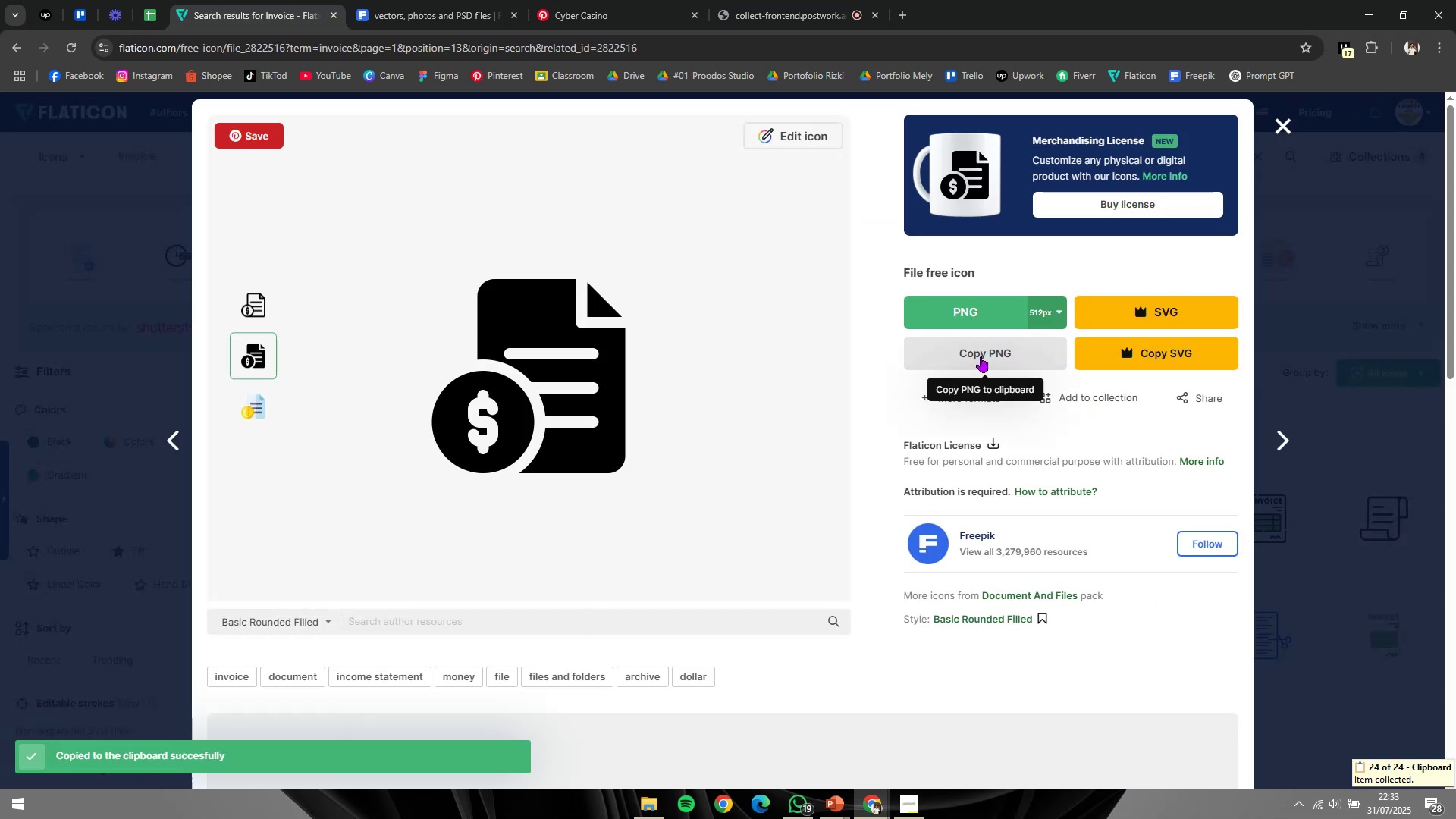 
key(Alt+Tab)
 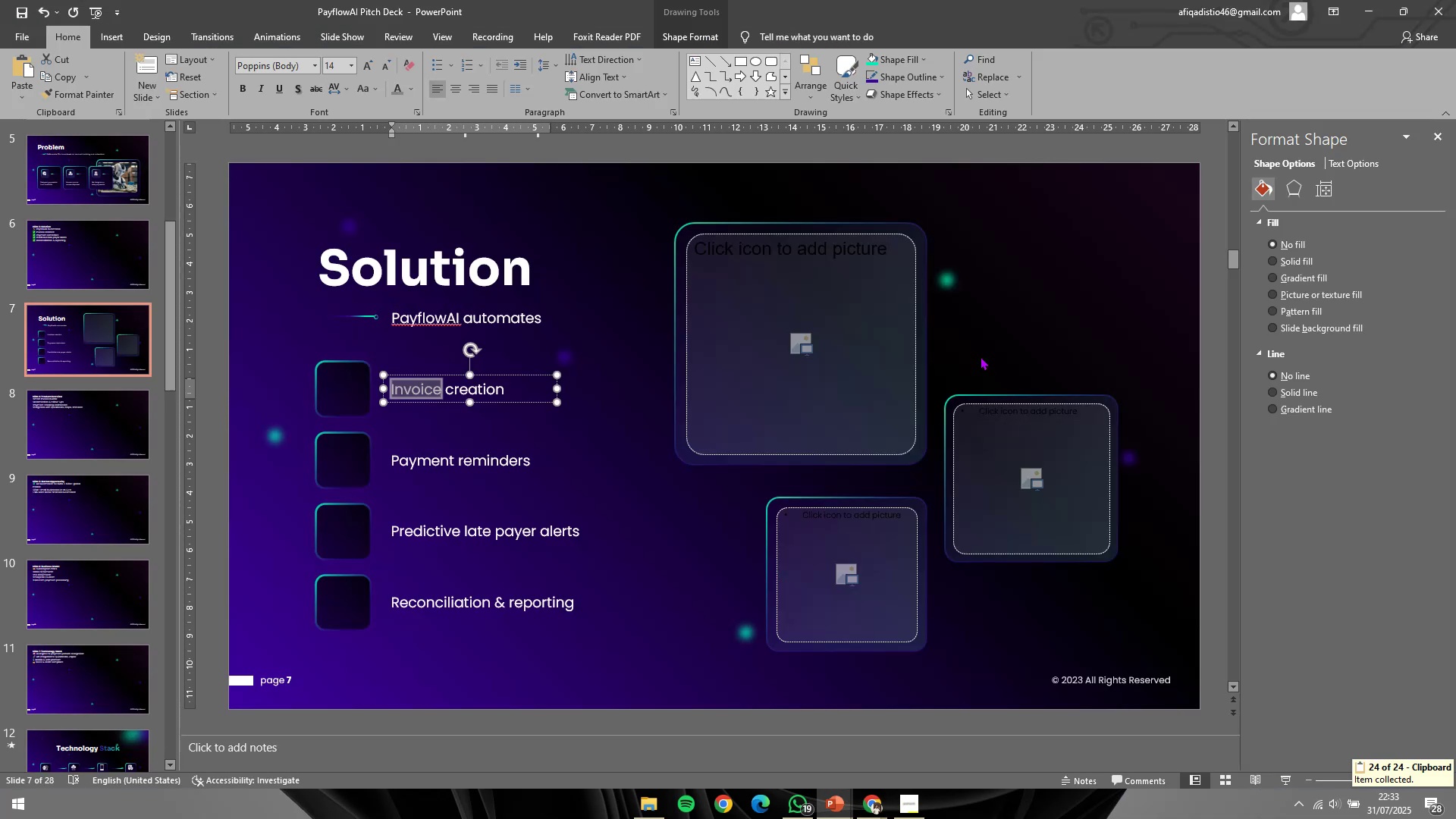 
key(Control+V)
 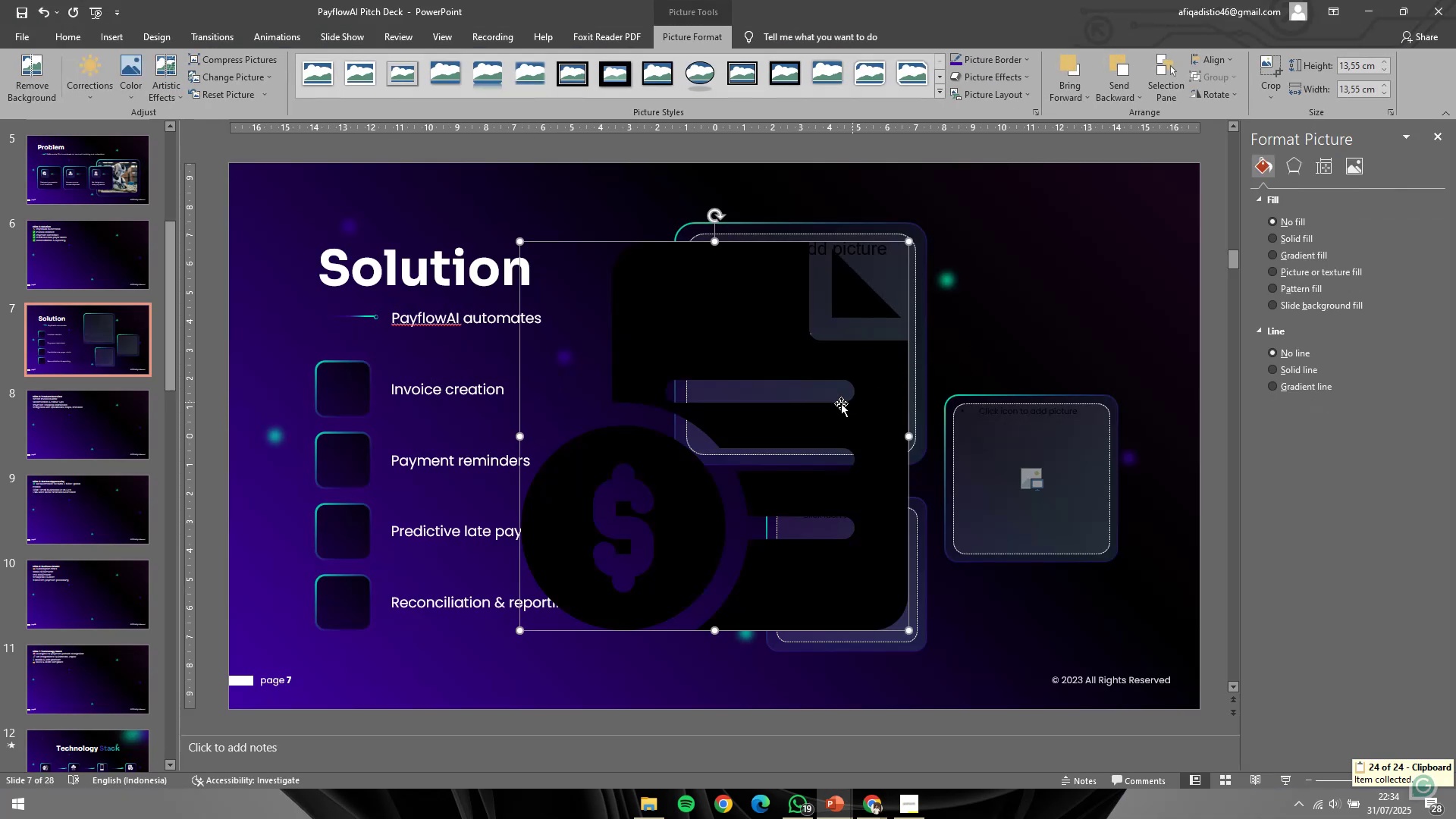 
left_click_drag(start_coordinate=[737, 368], to_coordinate=[511, 529])
 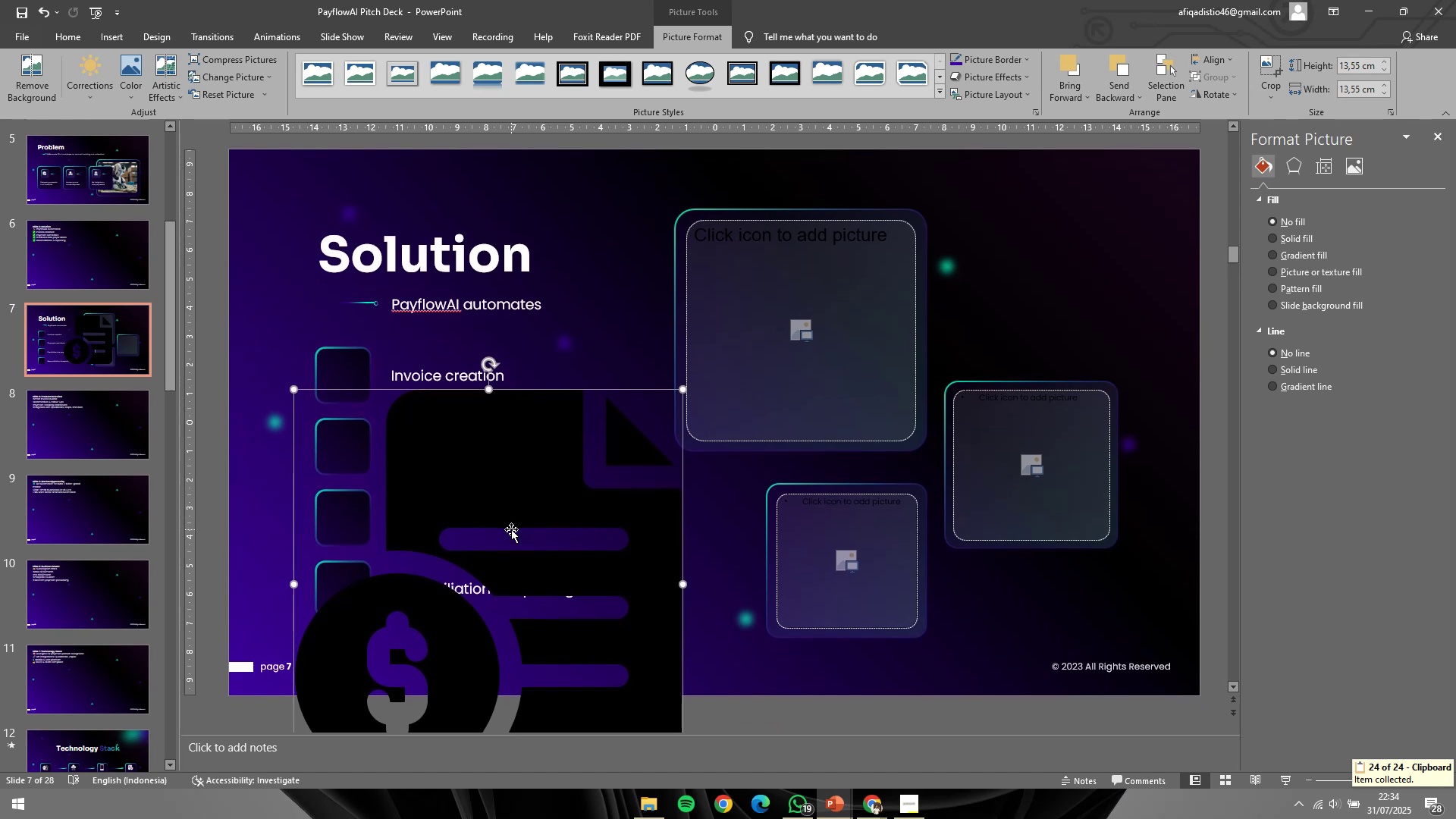 
left_click_drag(start_coordinate=[512, 528], to_coordinate=[549, 499])
 